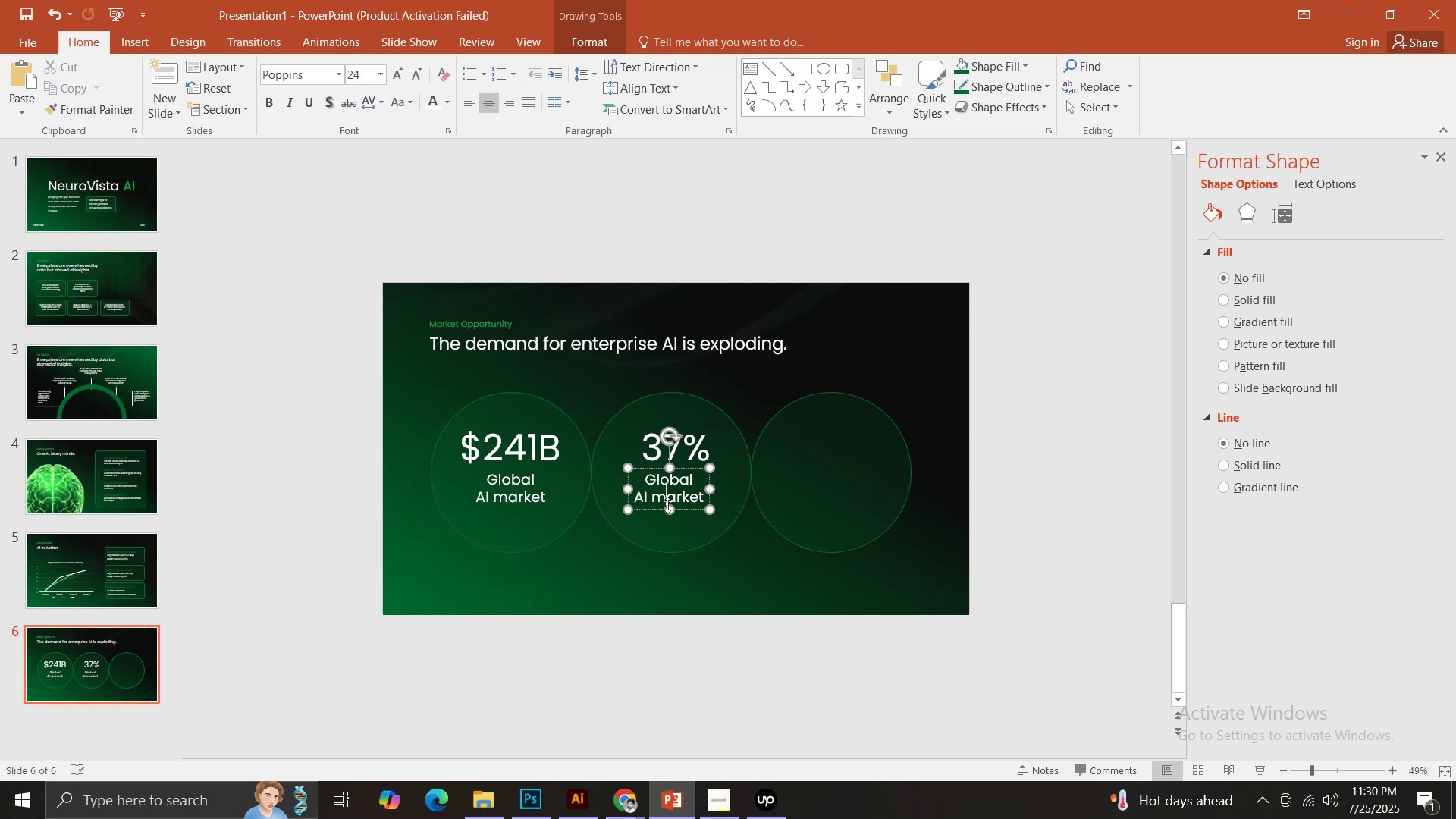 
hold_key(key=ShiftLeft, duration=1.42)
 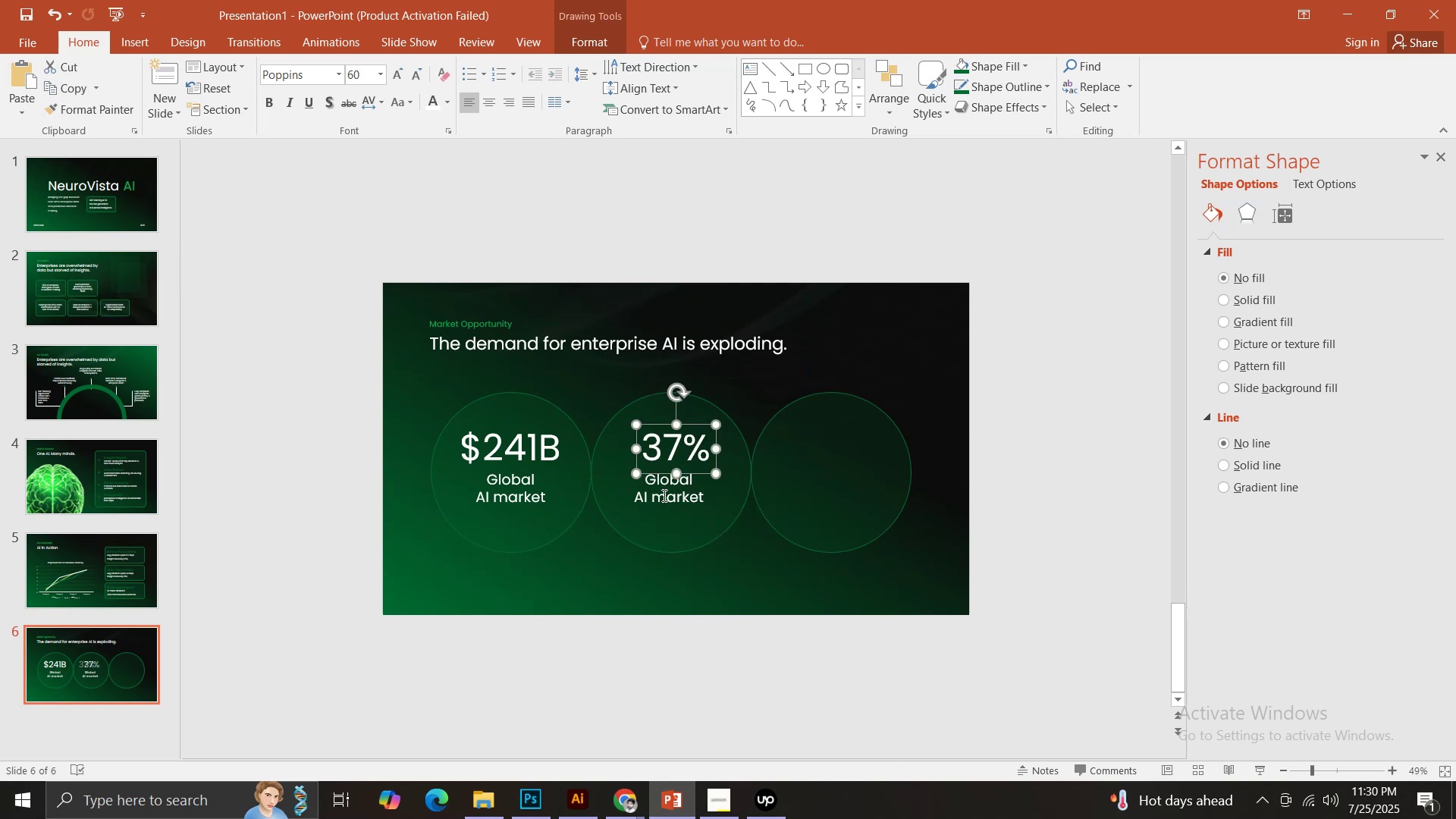 
left_click([663, 495])
 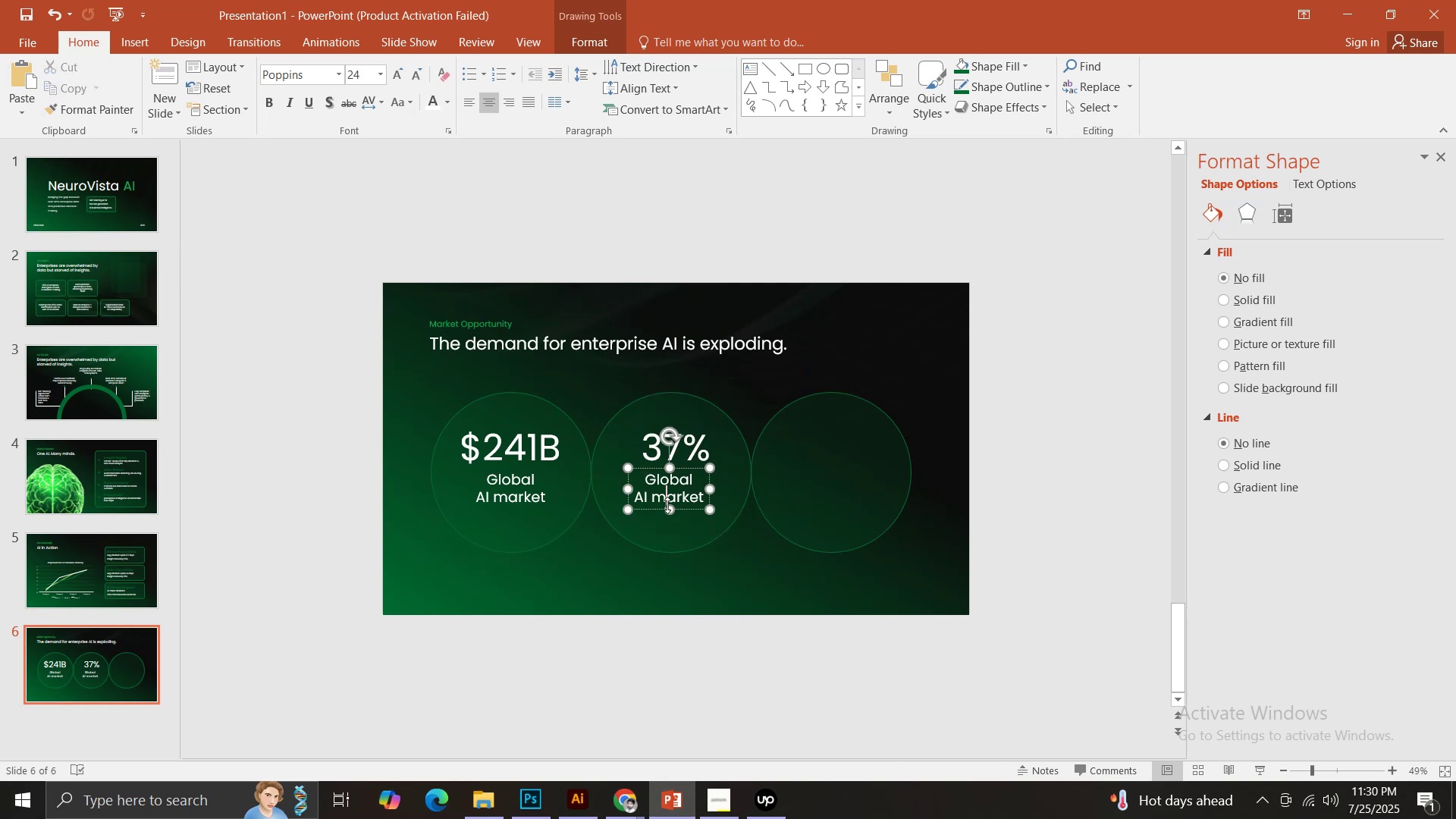 
key(Control+ControlLeft)
 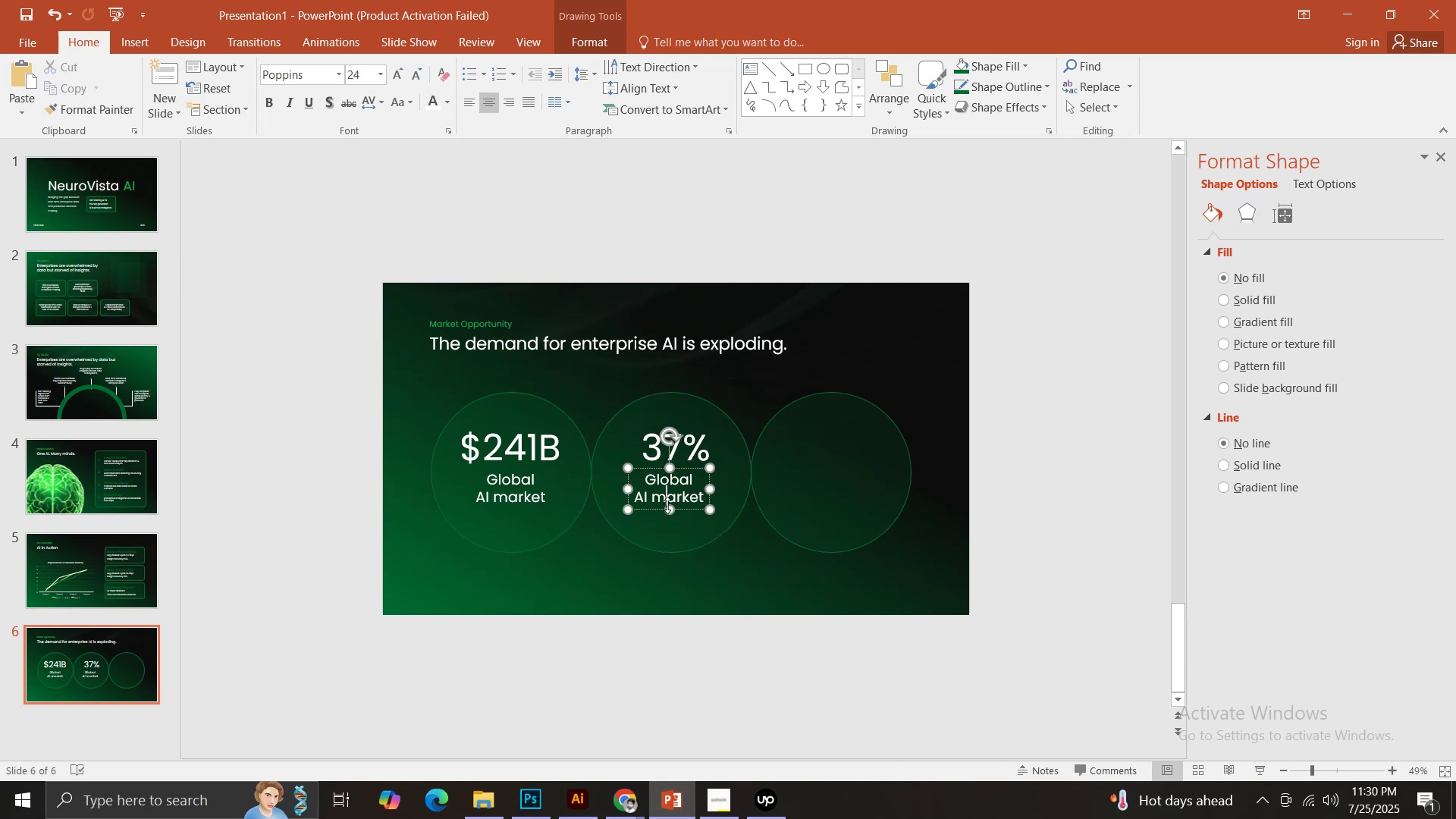 
key(Control+A)
 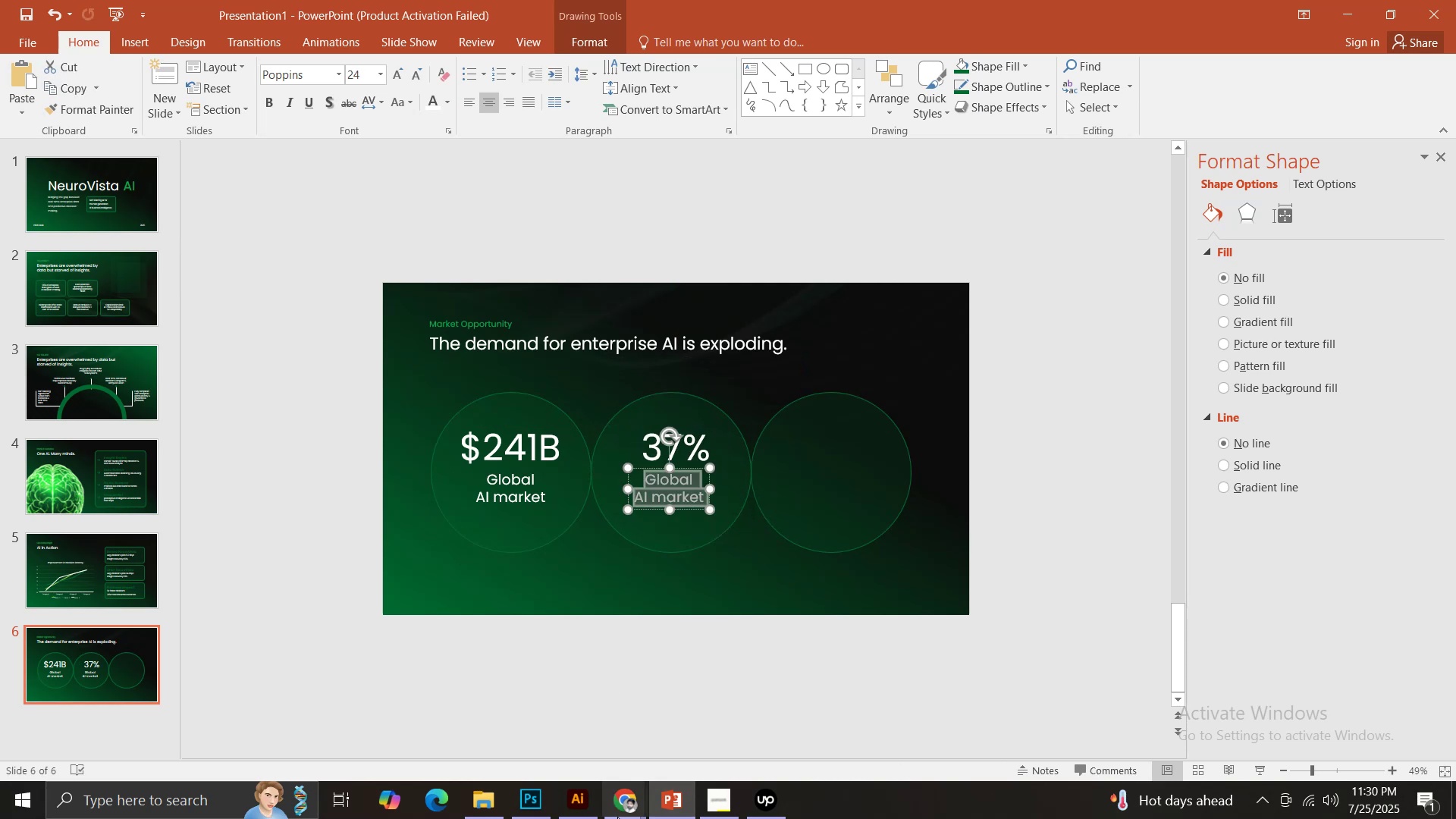 
left_click([623, 818])
 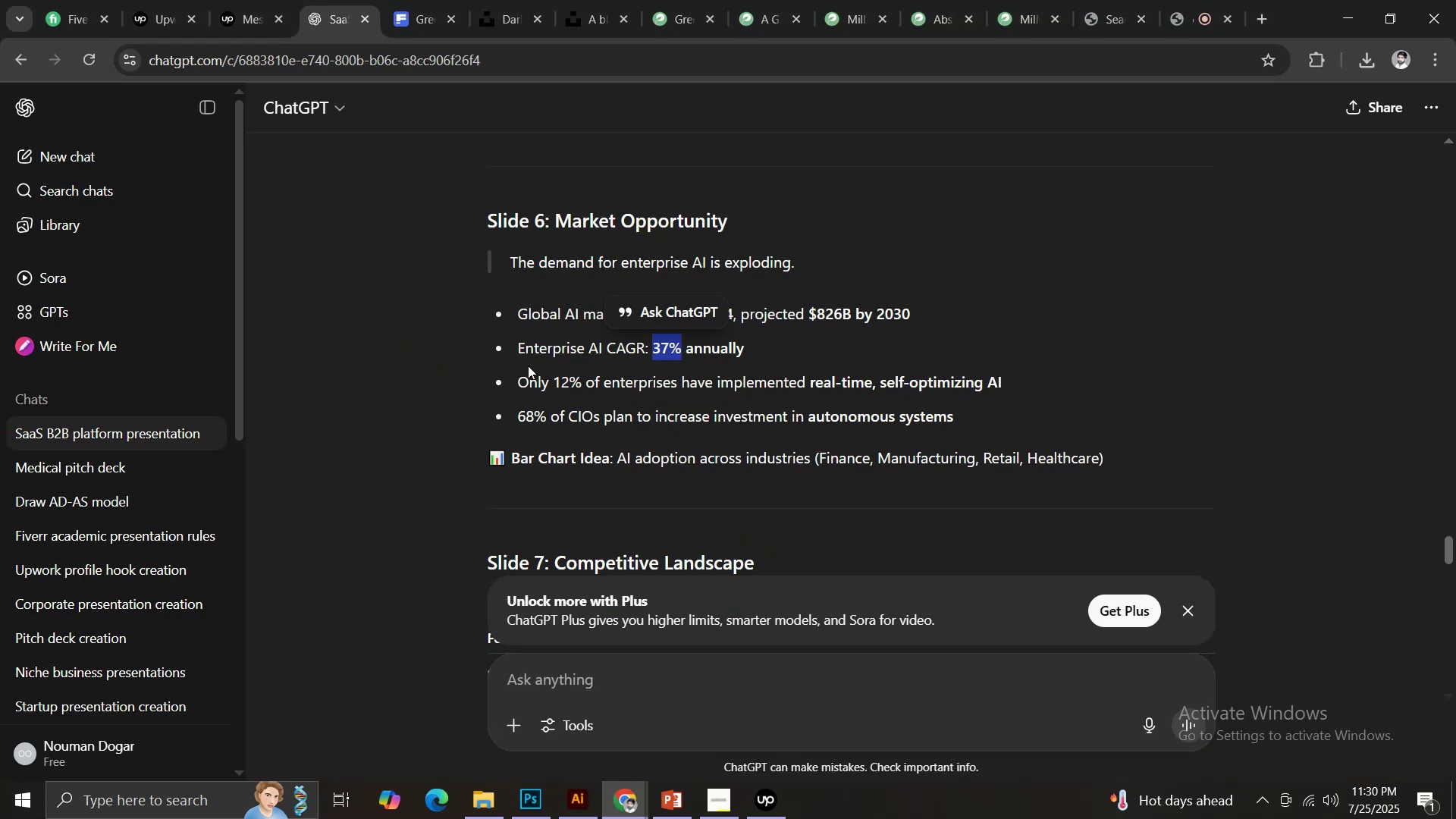 
left_click_drag(start_coordinate=[519, 348], to_coordinate=[641, 355])
 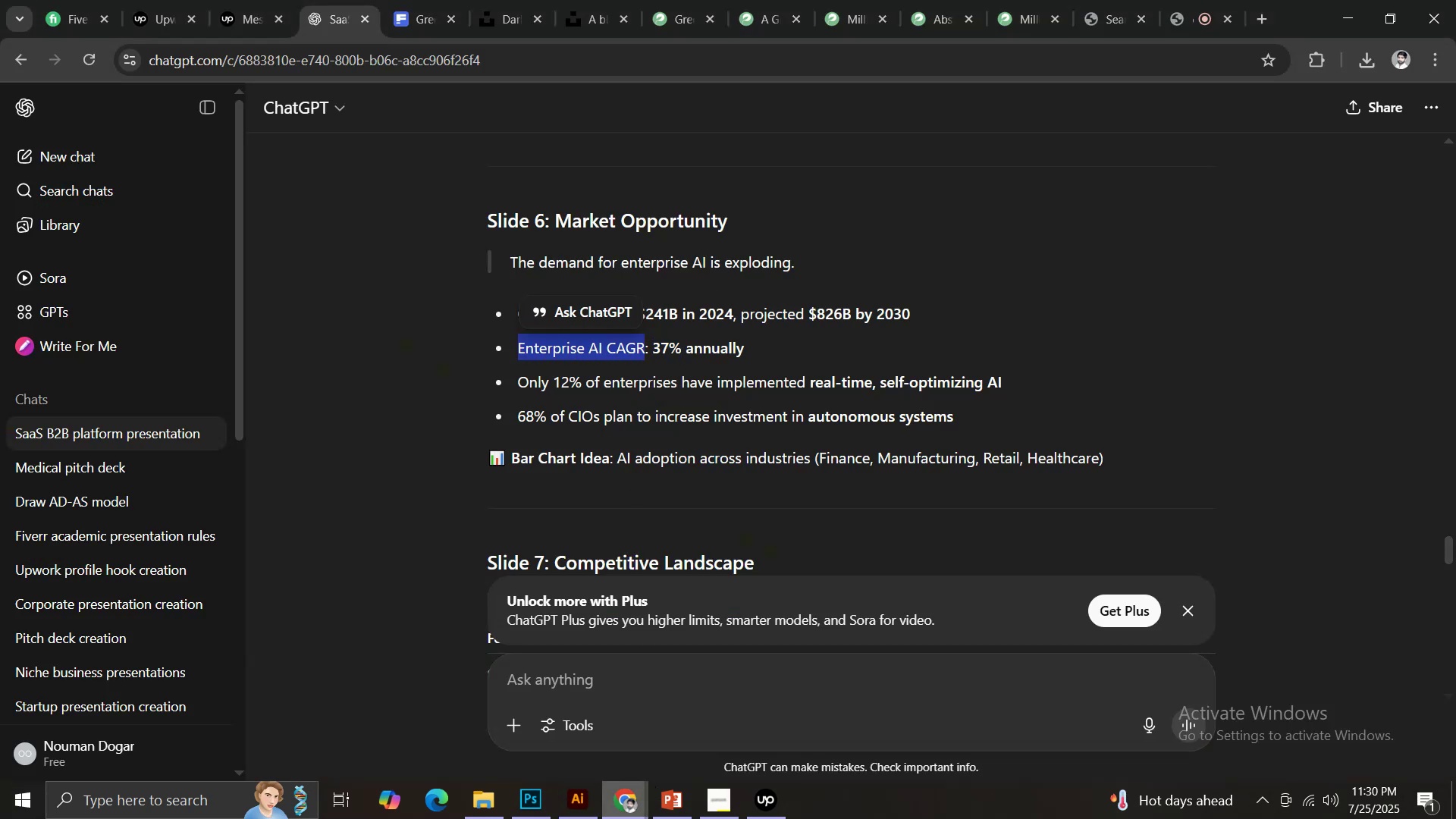 
key(Control+C)
 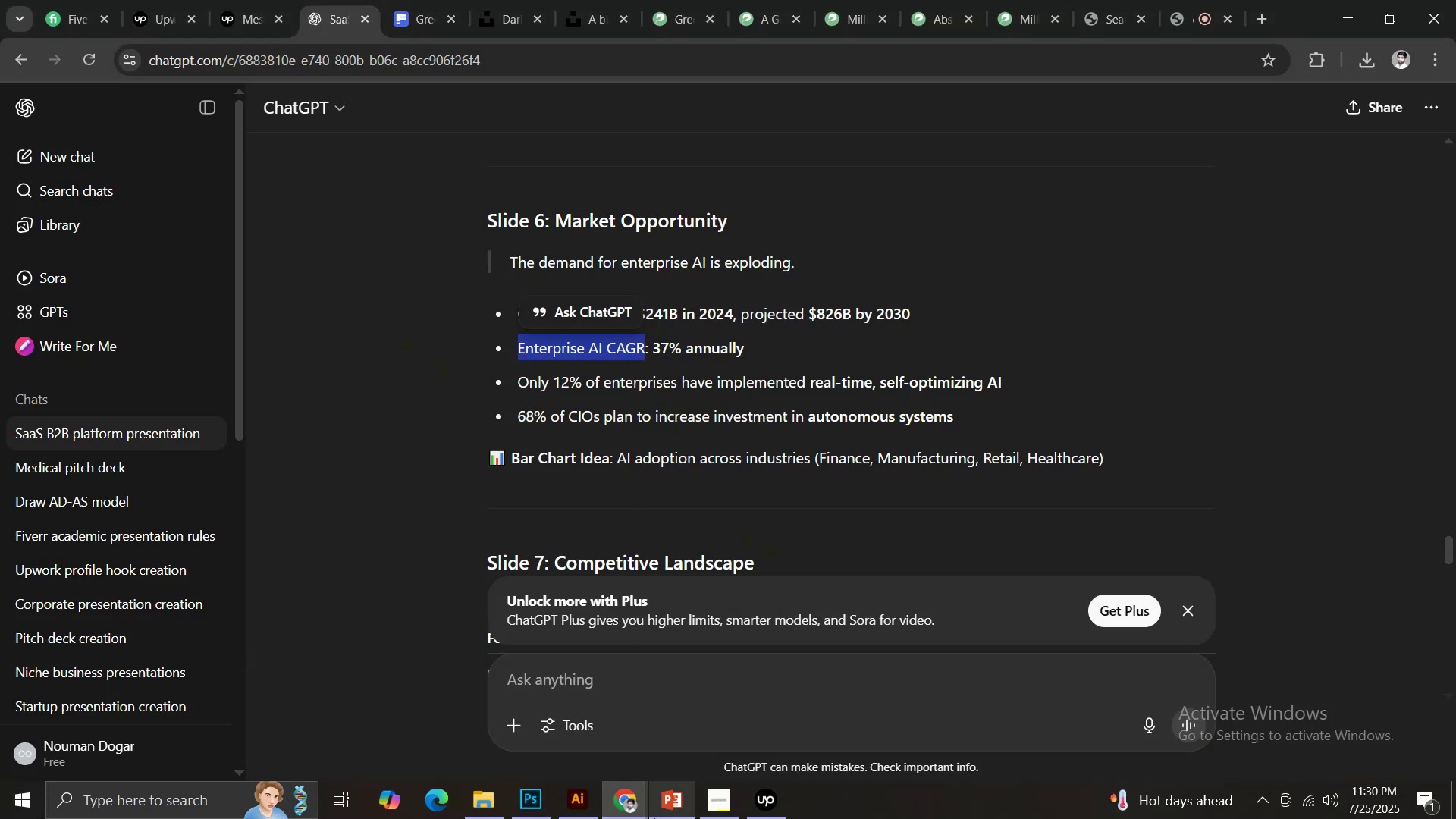 
left_click([676, 802])
 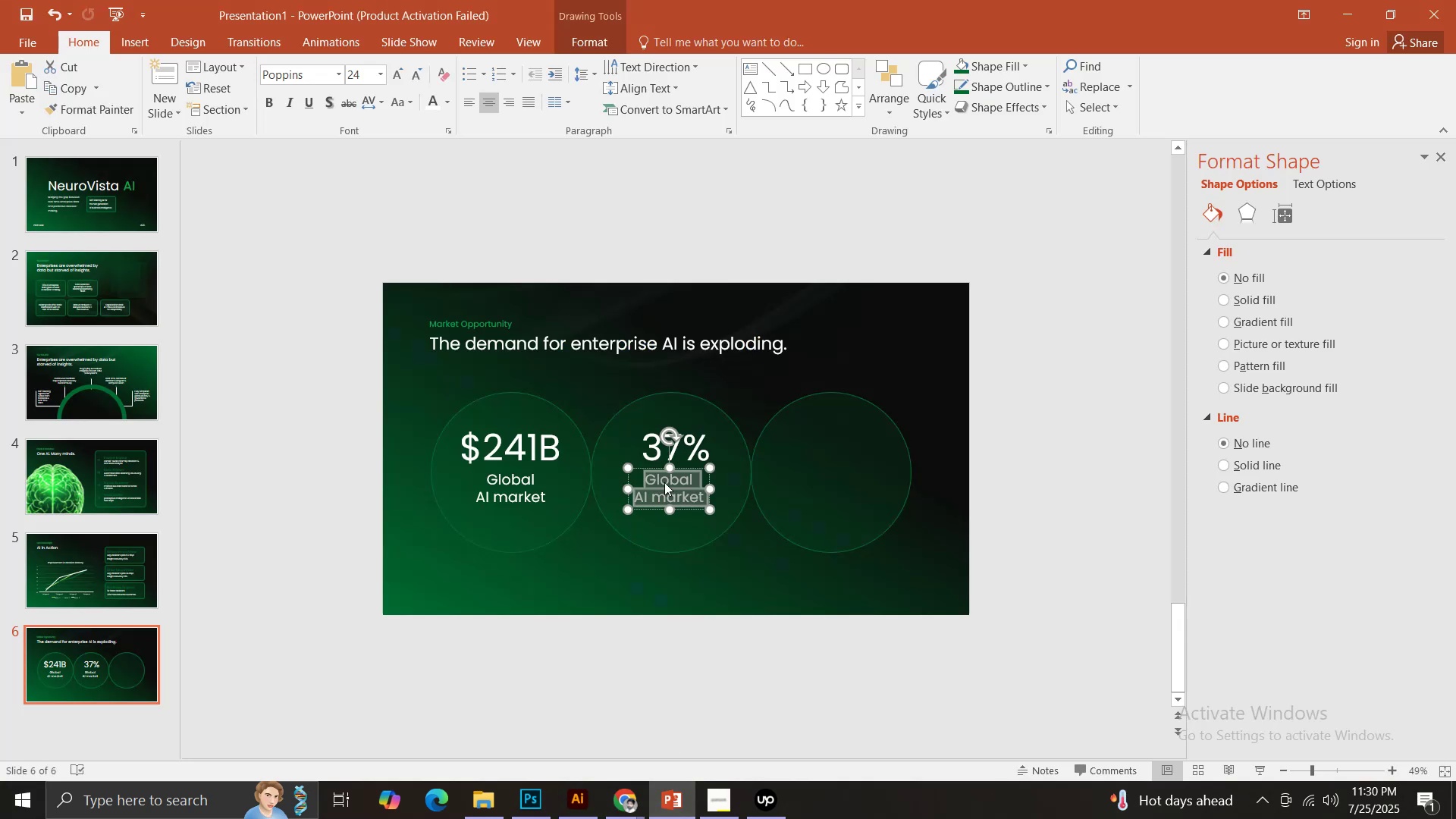 
key(Control+V)
 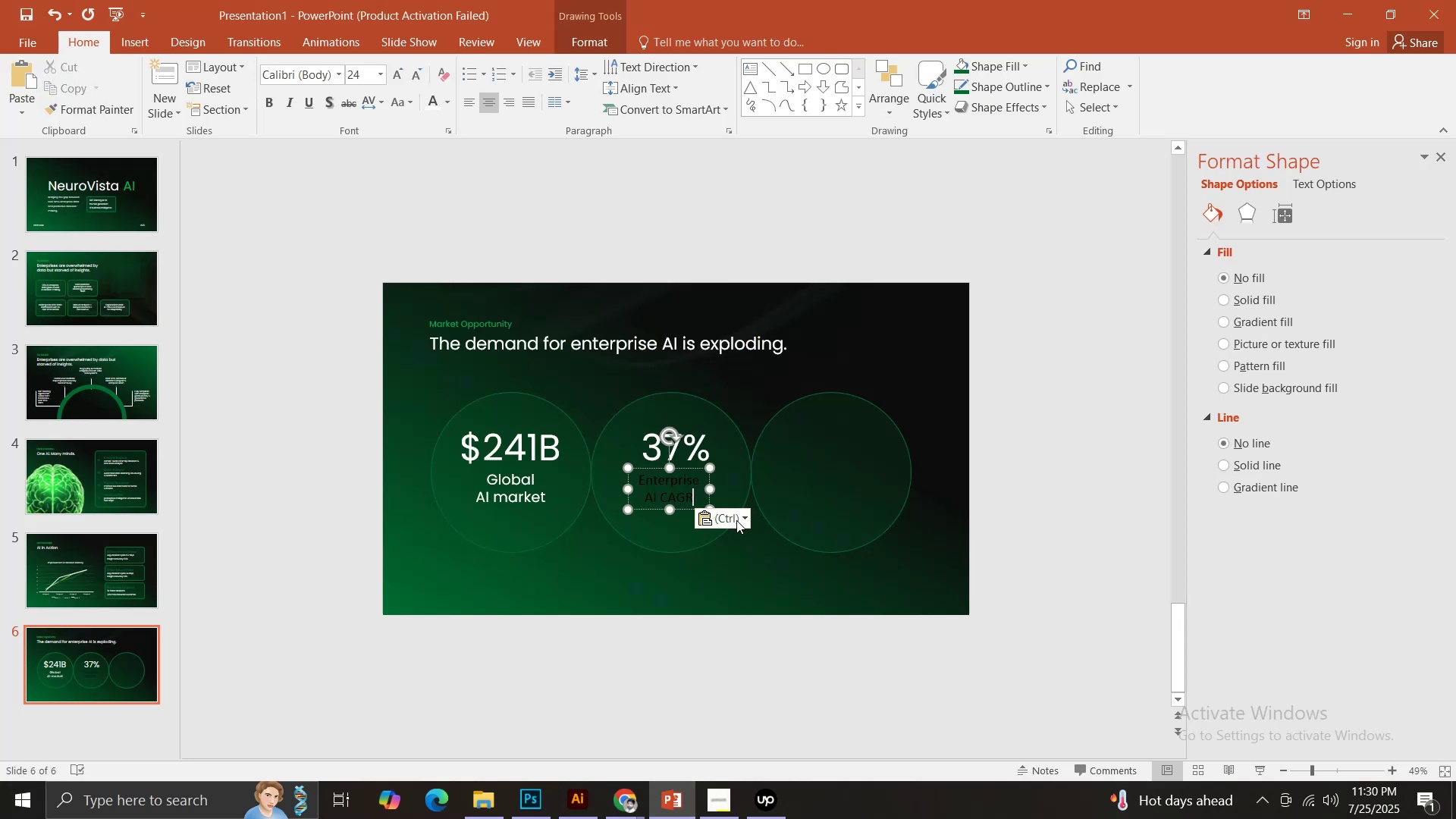 
left_click([736, 520])
 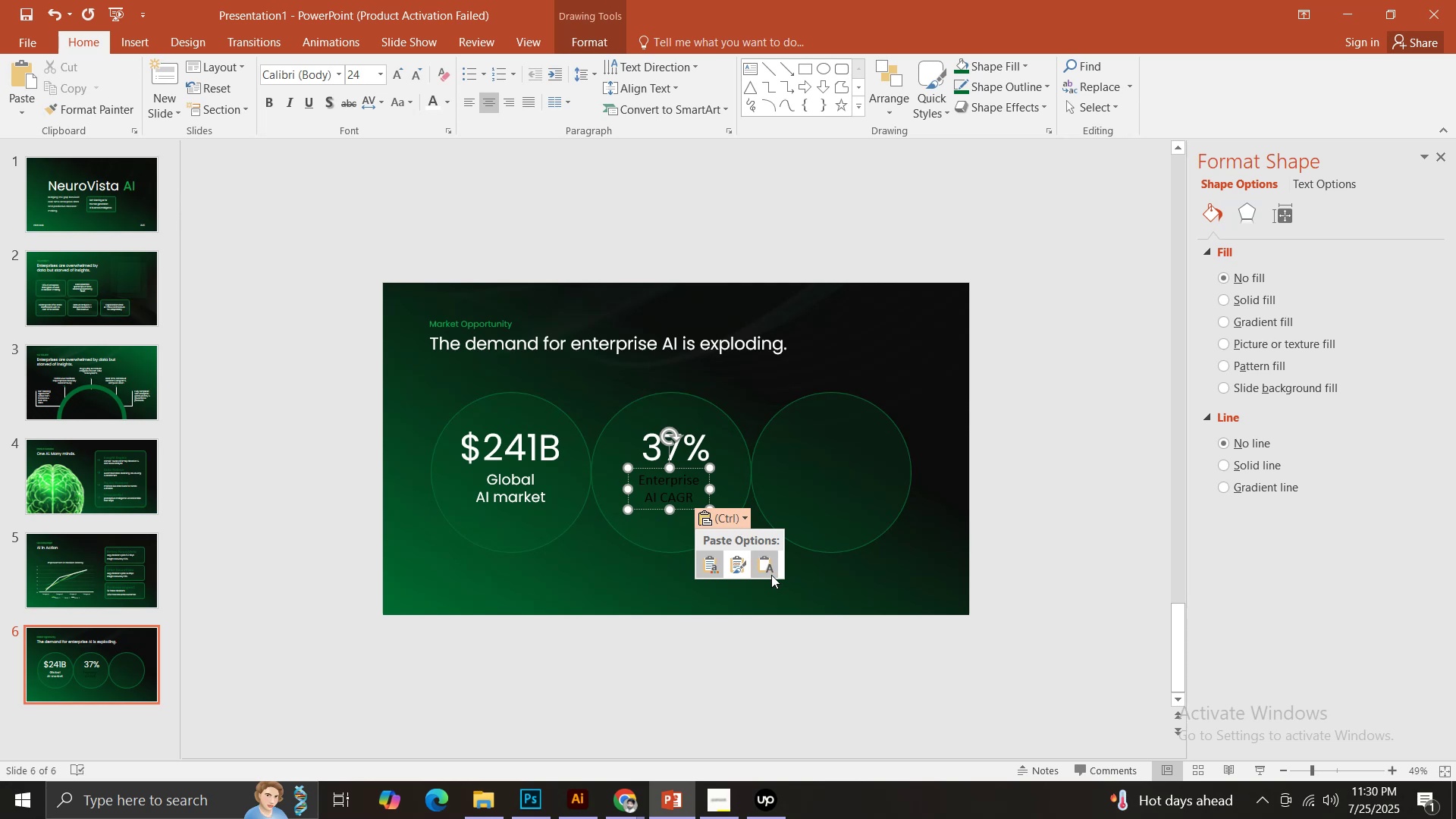 
double_click([771, 575])
 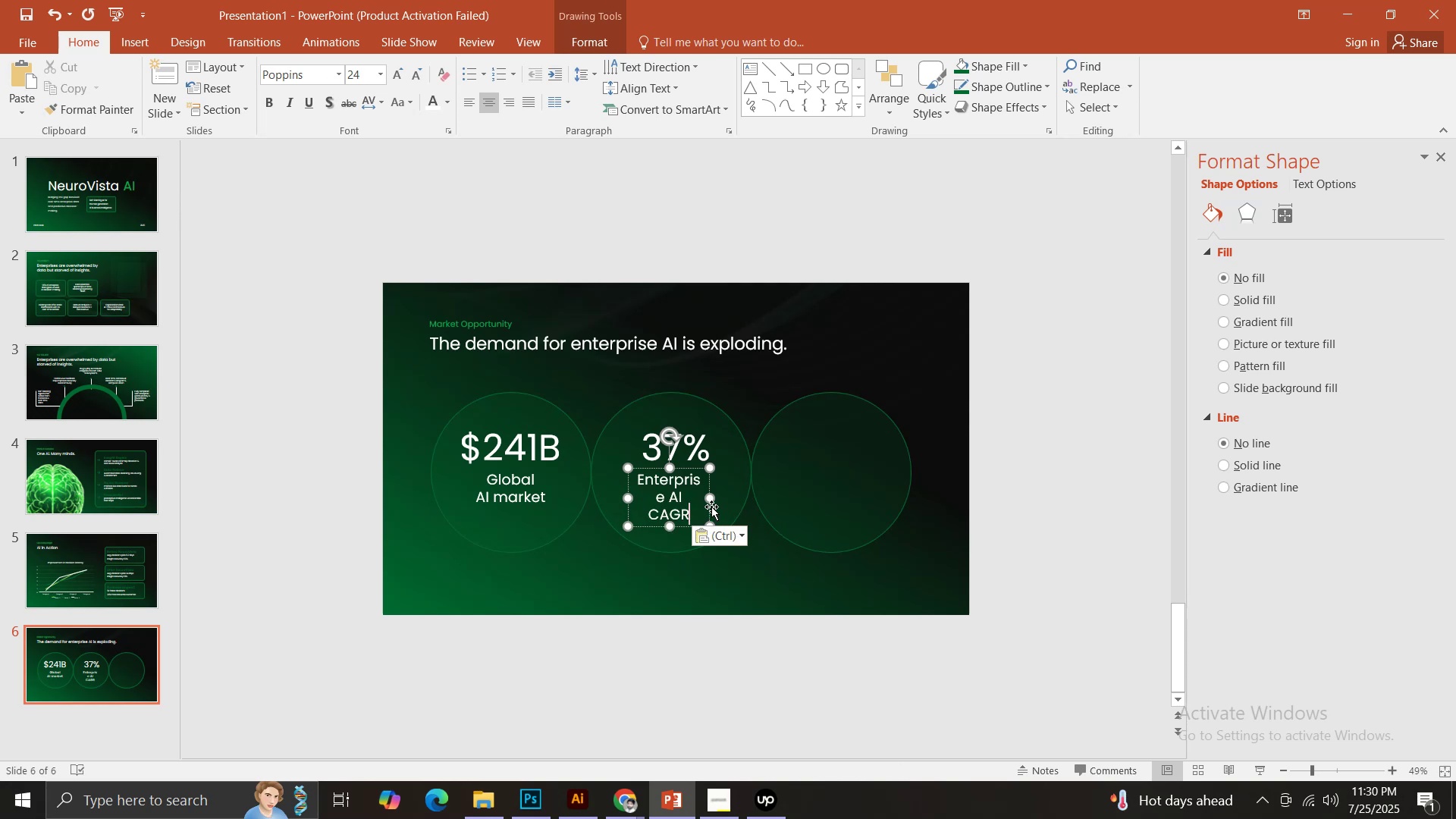 
left_click_drag(start_coordinate=[711, 499], to_coordinate=[720, 498])
 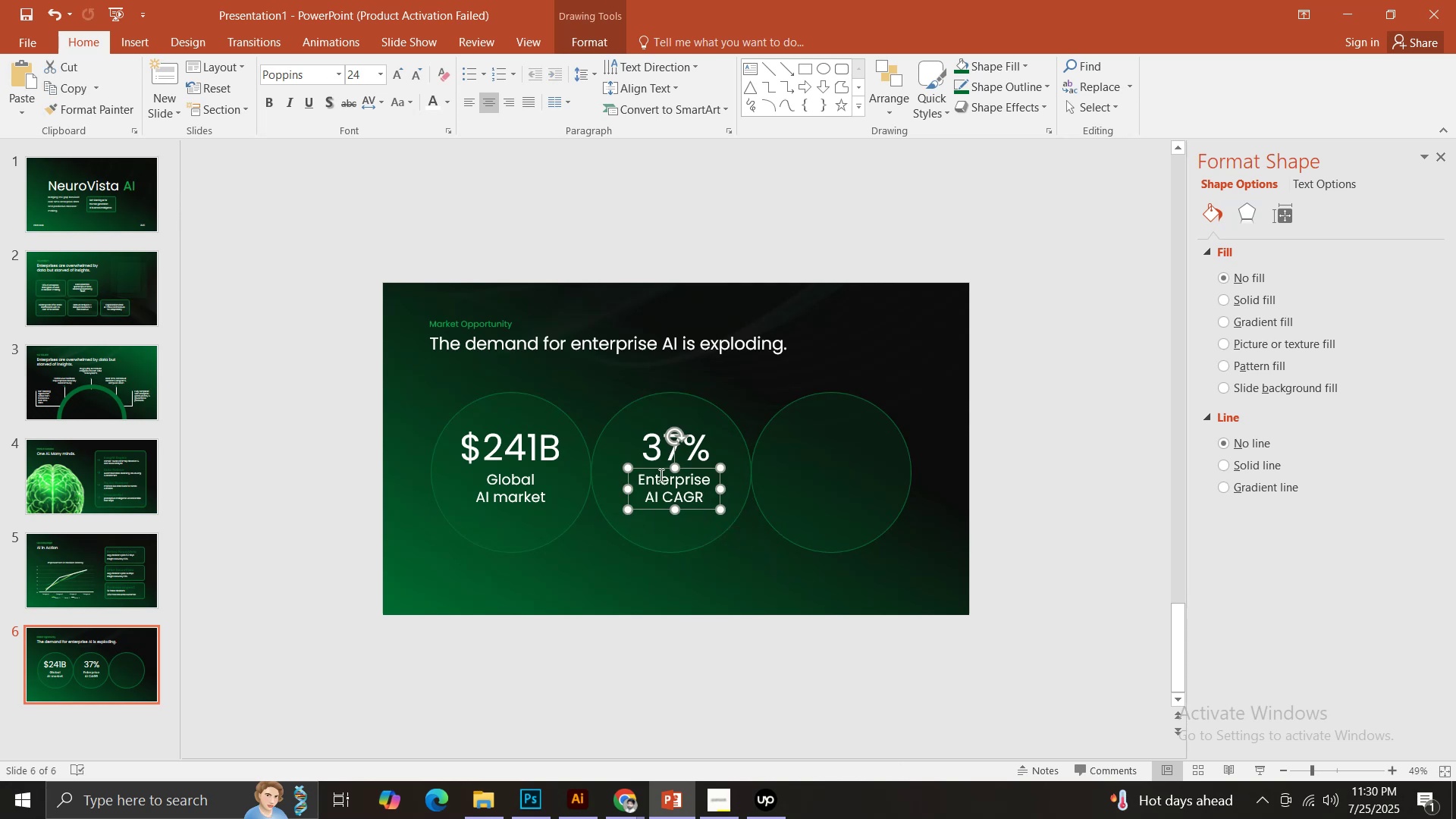 
hold_key(key=AltLeft, duration=0.54)
 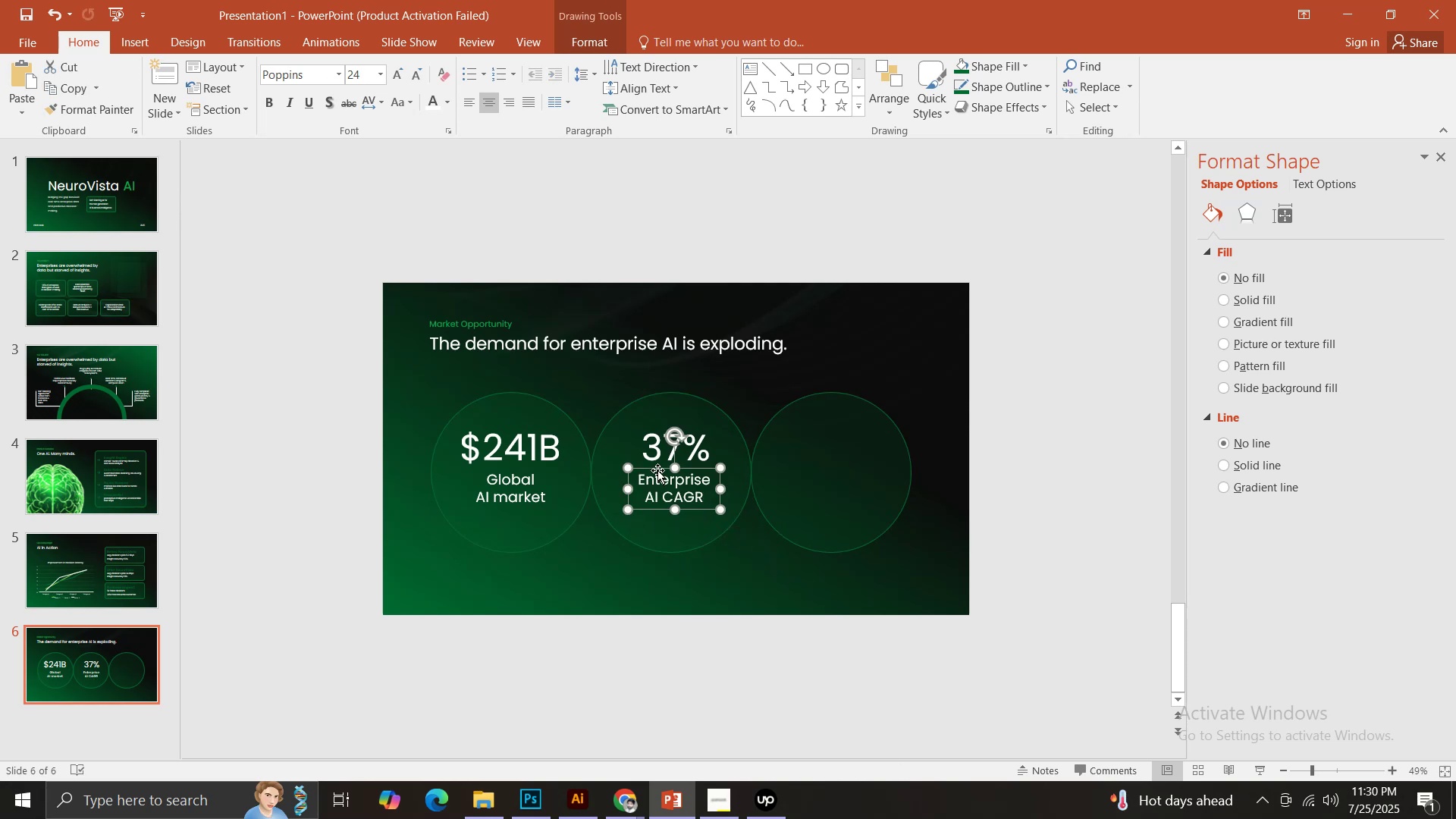 
left_click_drag(start_coordinate=[657, 469], to_coordinate=[653, 469])
 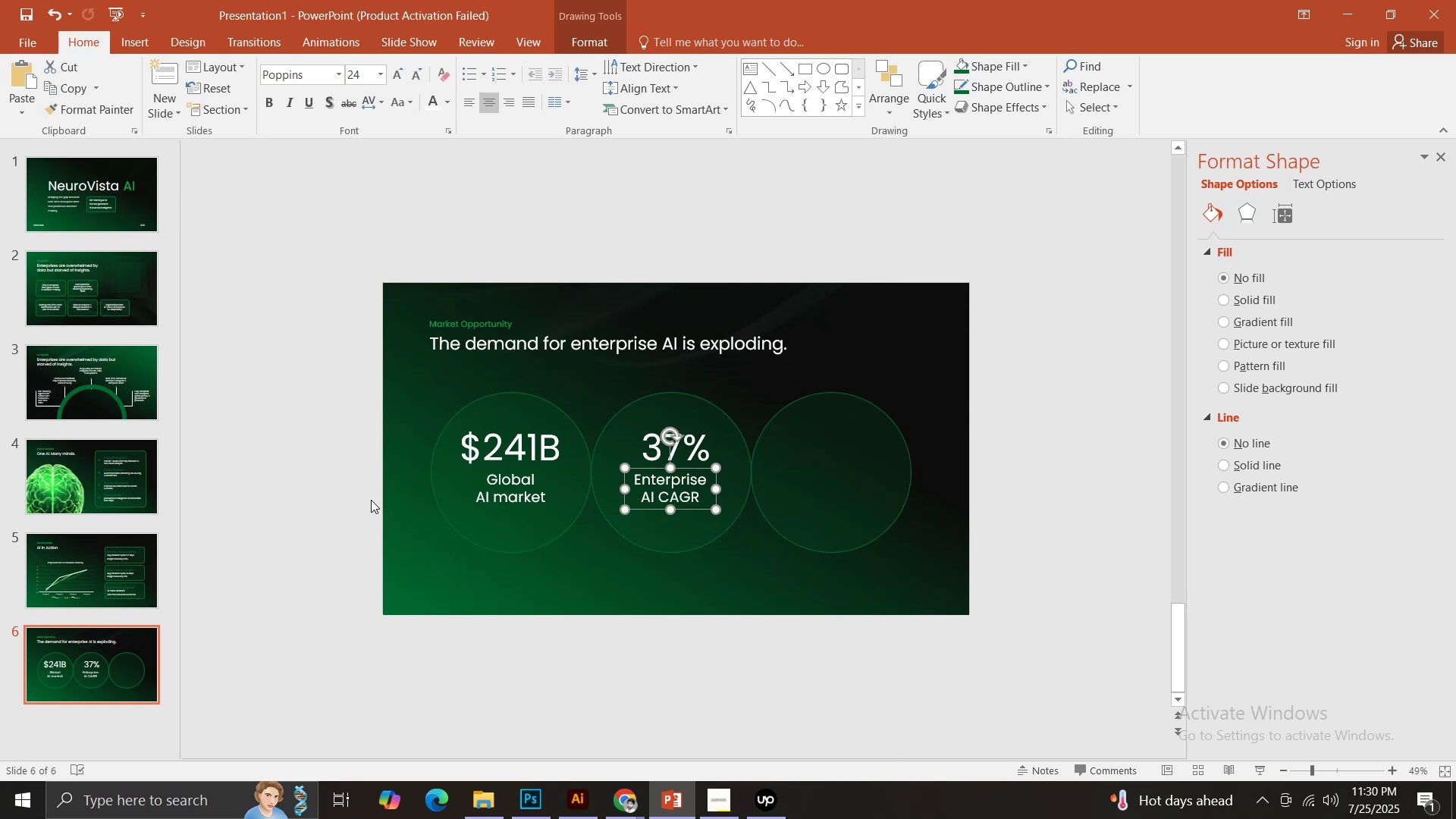 
hold_key(key=ShiftLeft, duration=1.38)
 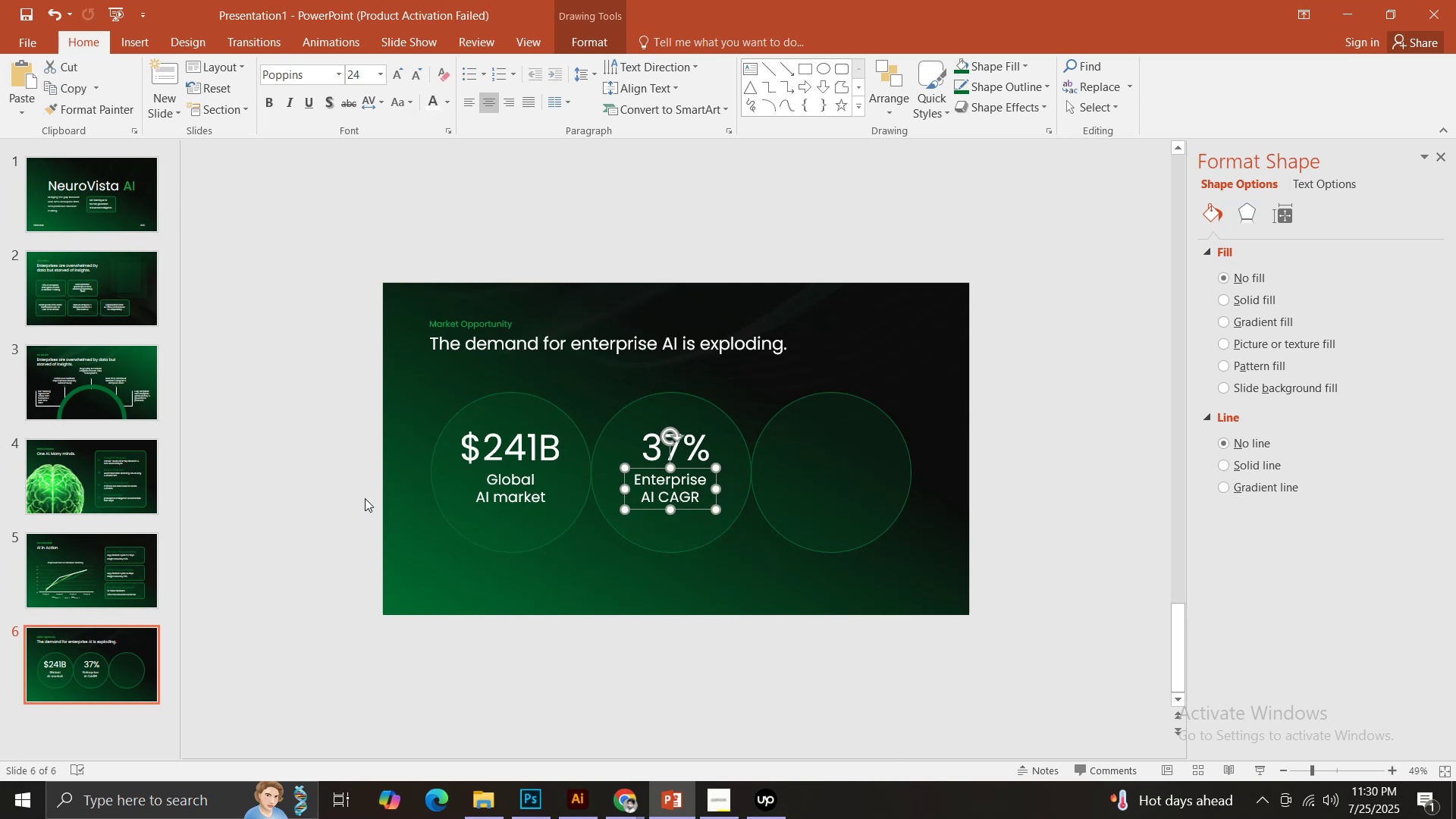 
left_click([362, 498])
 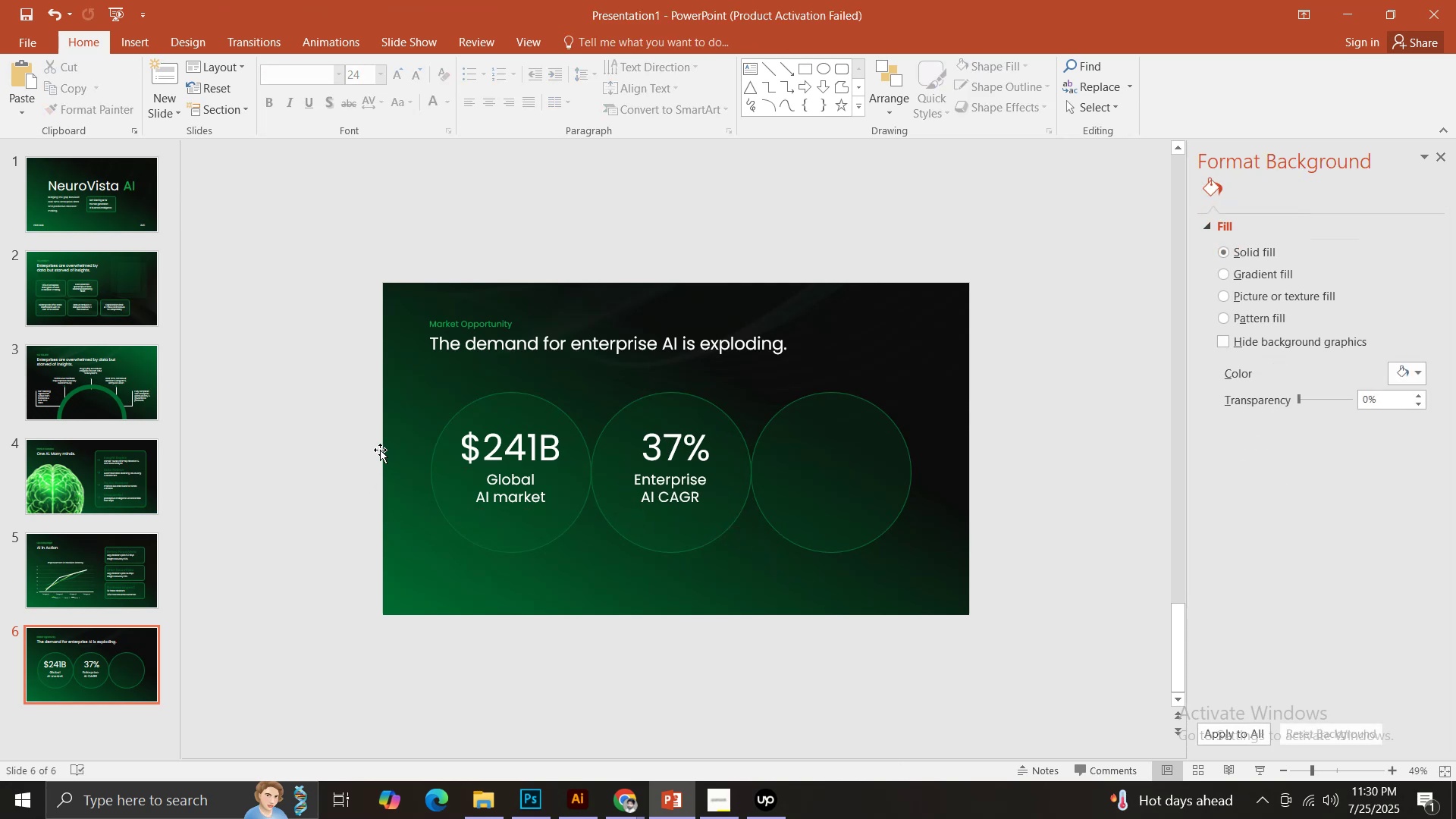 
left_click([667, 475])
 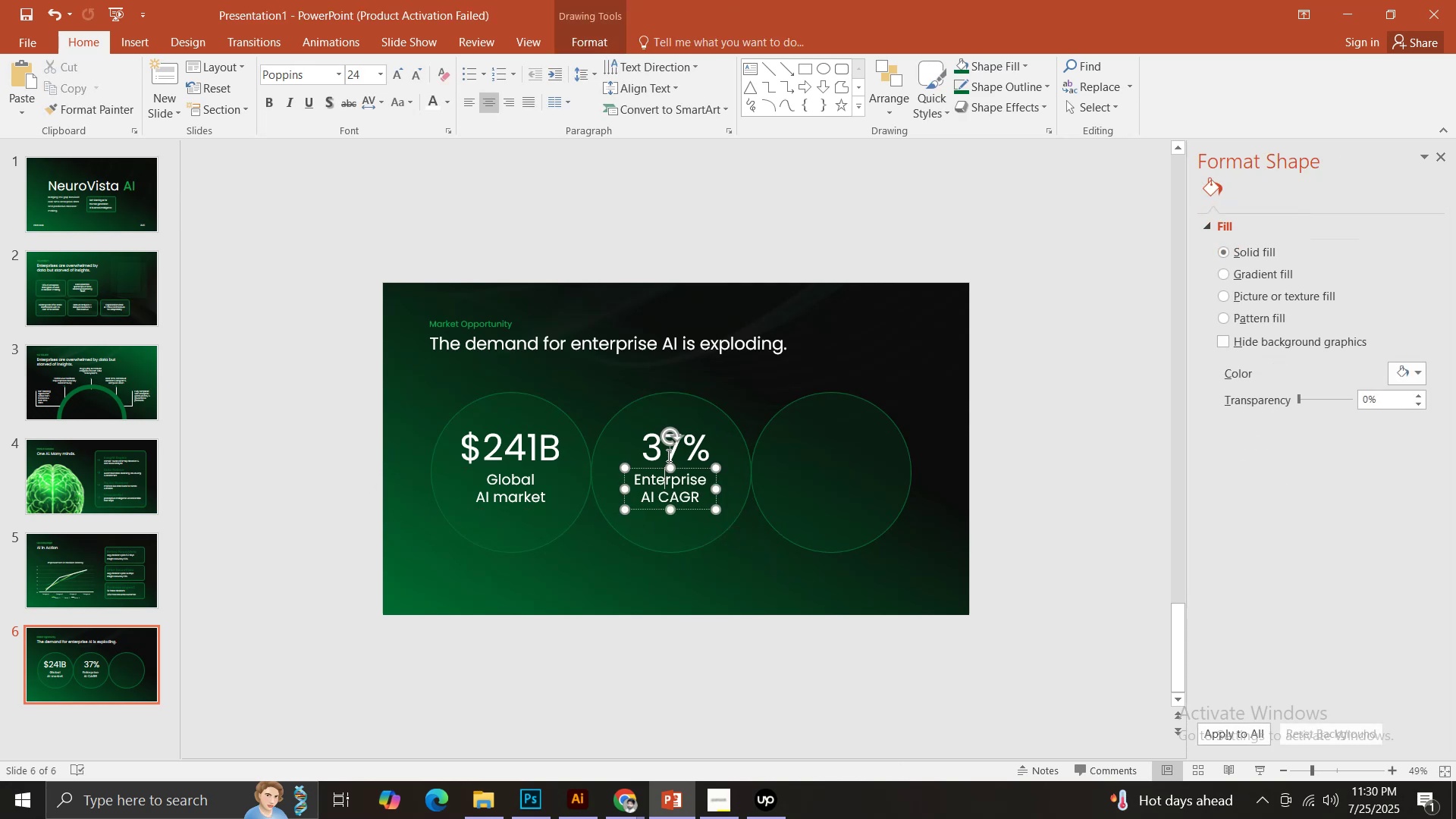 
key(Shift+ShiftLeft)
 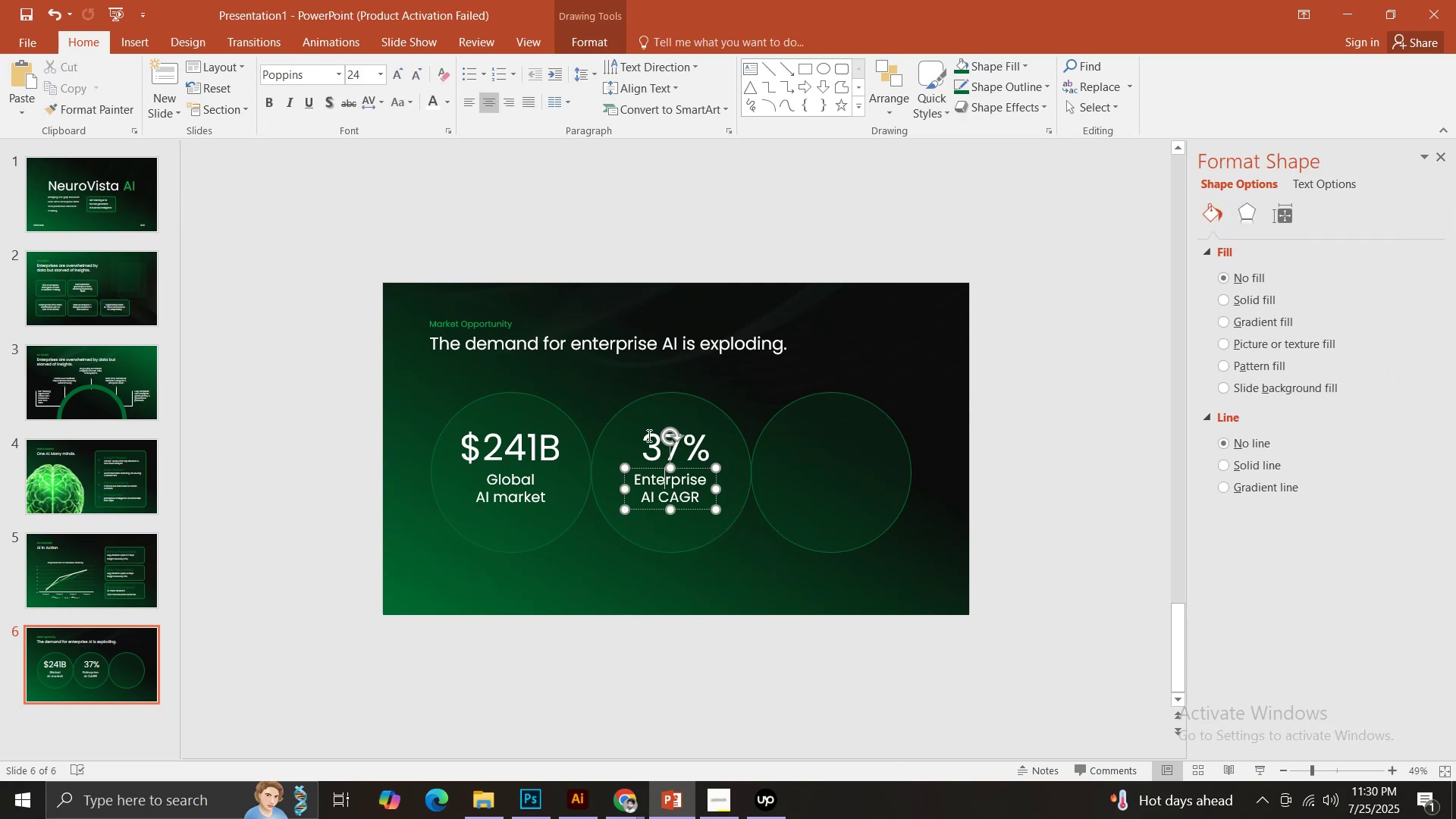 
left_click([648, 435])
 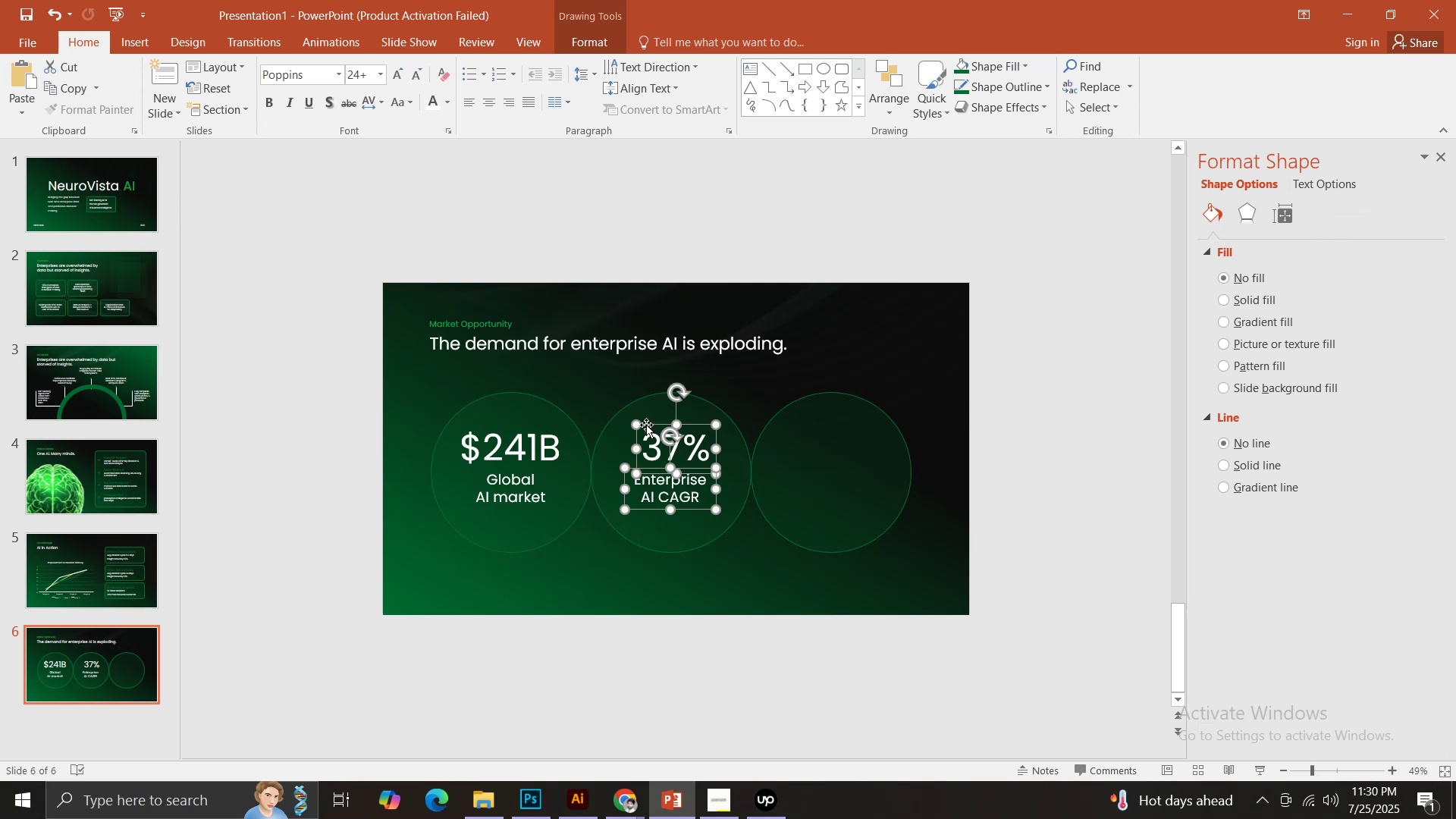 
hold_key(key=ControlLeft, duration=1.57)
left_click_drag(start_coordinate=[645, 424], to_coordinate=[803, 427])
 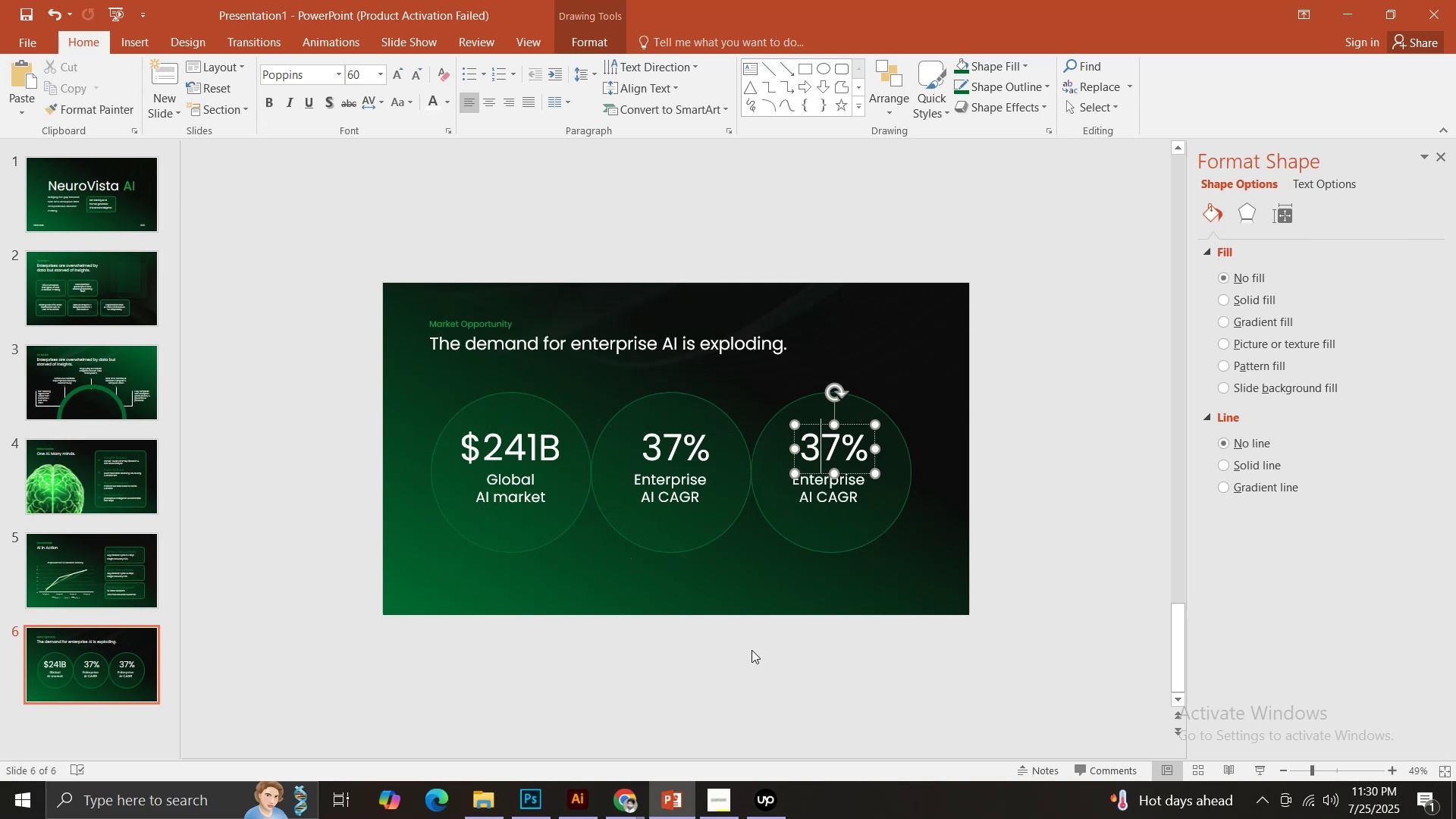 
hold_key(key=ShiftLeft, duration=1.33)
 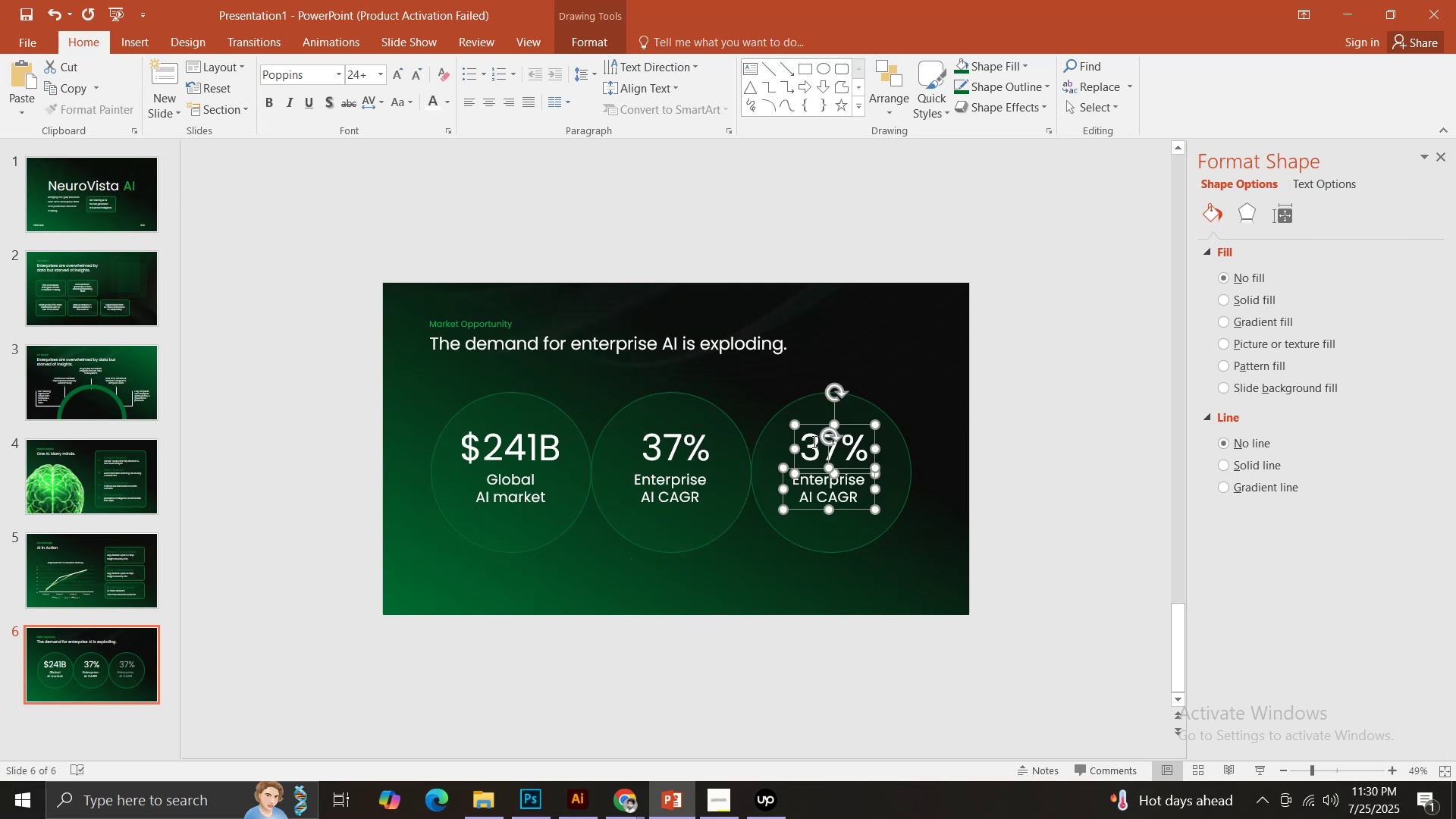 
left_click([813, 441])
 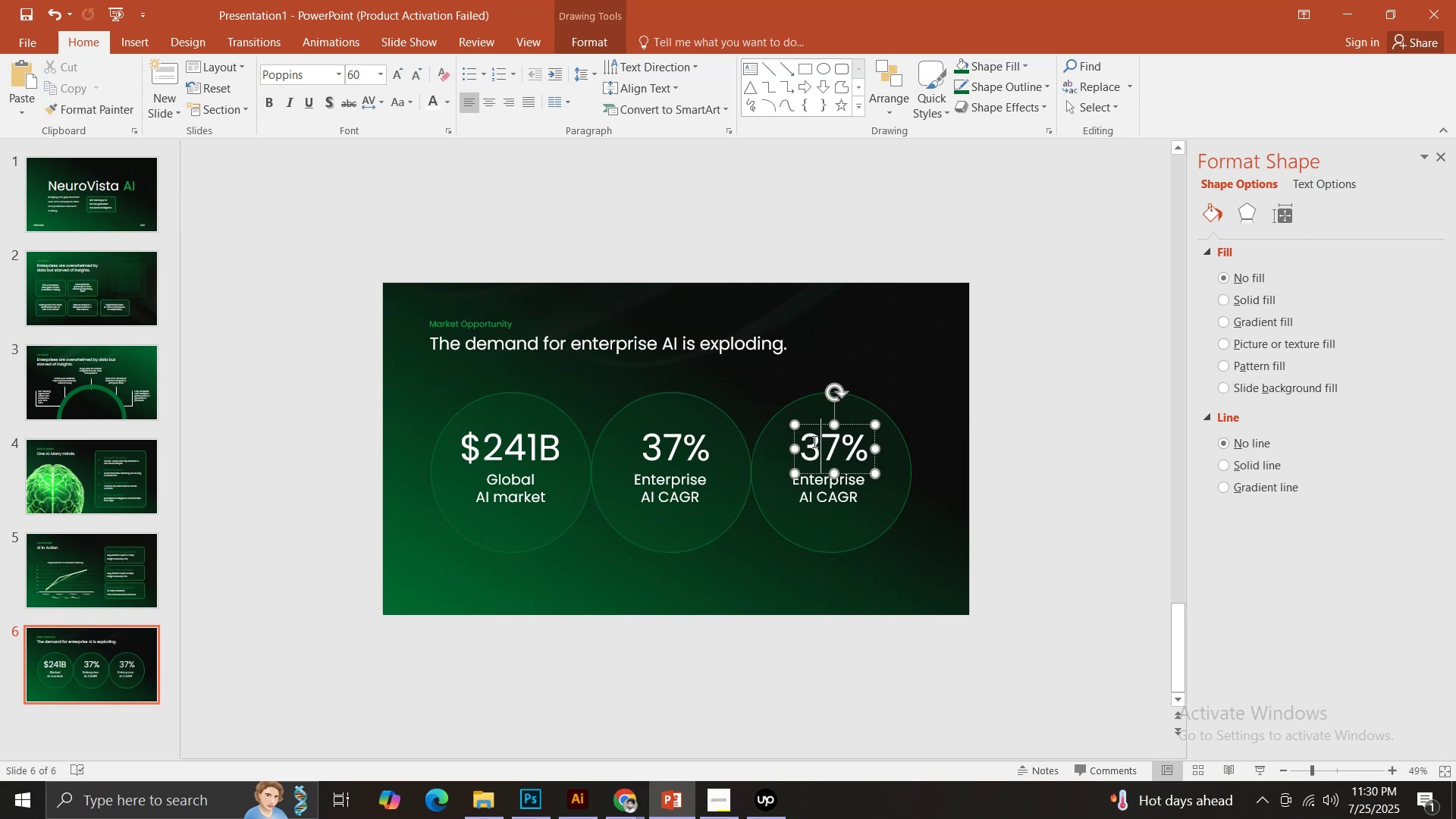 
key(Control+ControlLeft)
 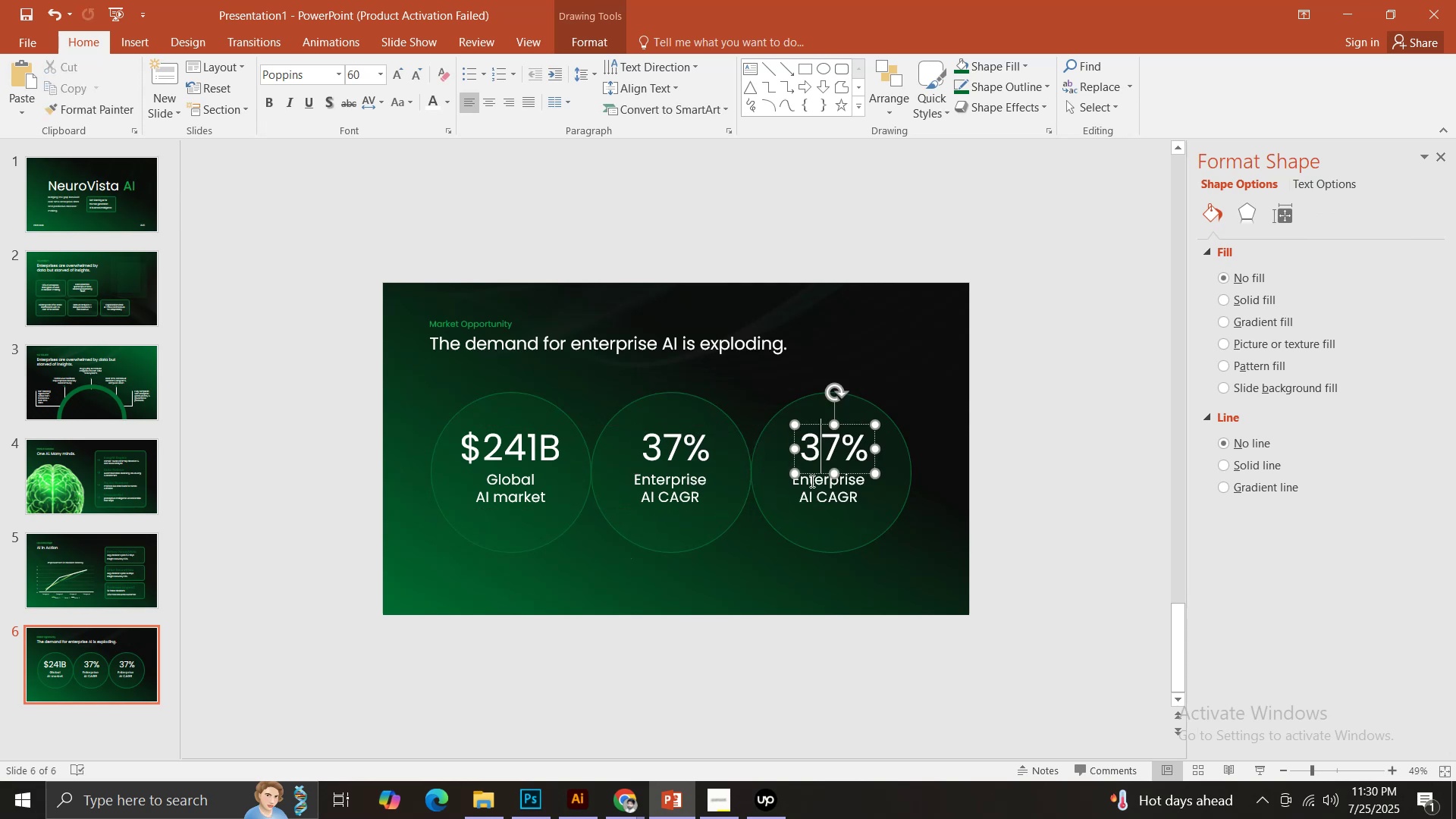 
key(Control+A)
 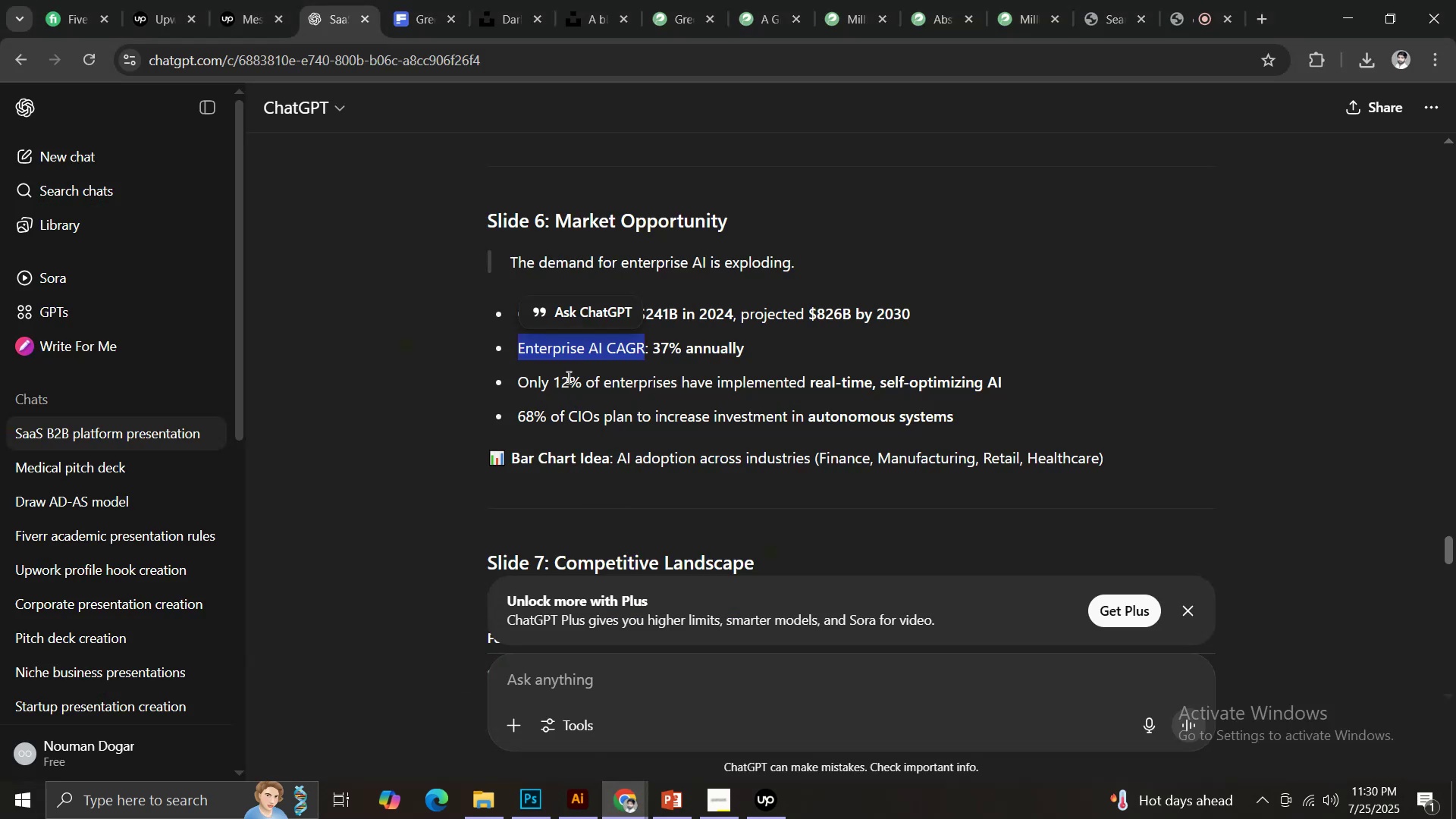 
left_click([556, 378])
 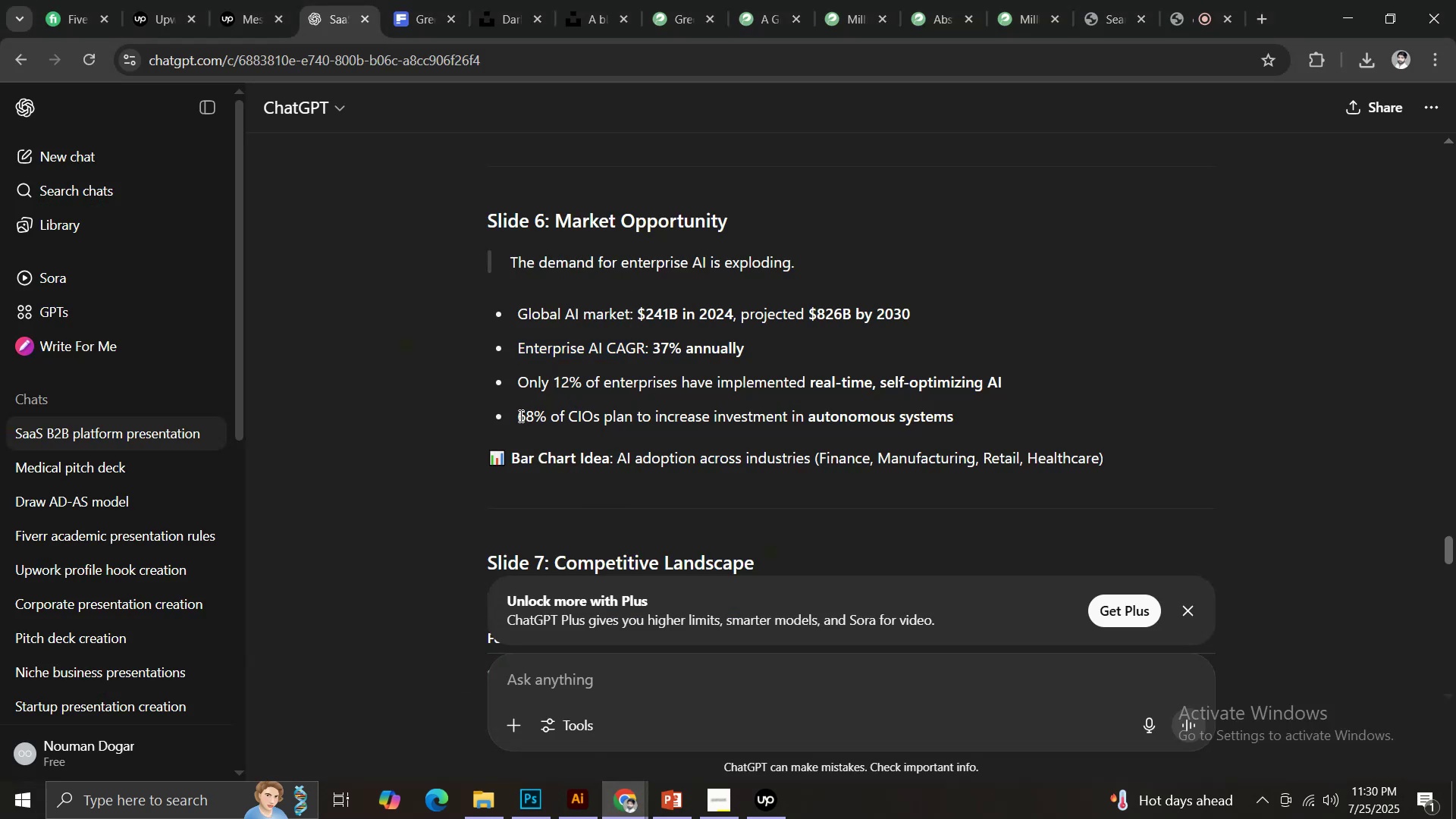 
left_click_drag(start_coordinate=[519, 416], to_coordinate=[544, 418])
 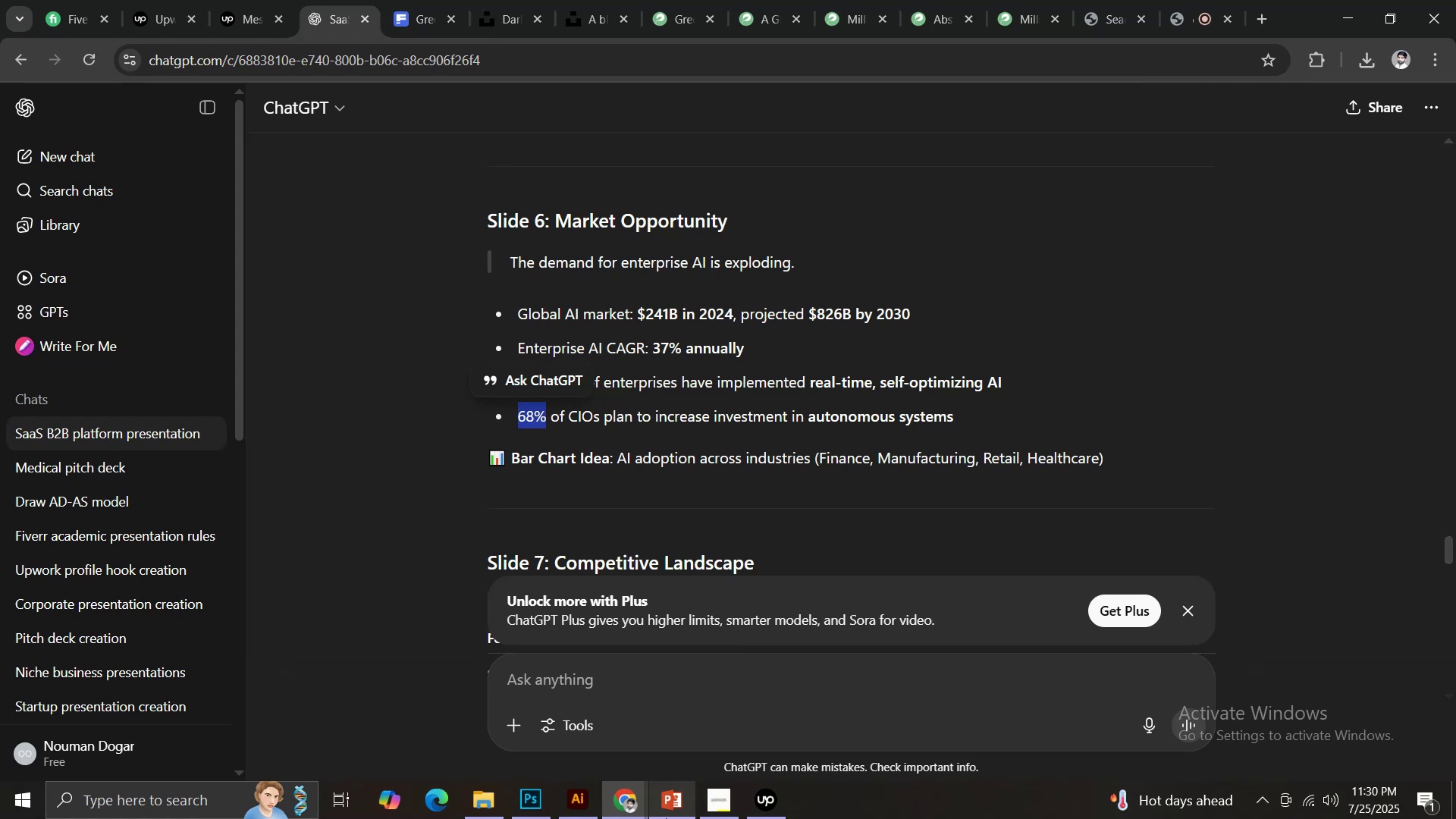 
key(Control+C)
 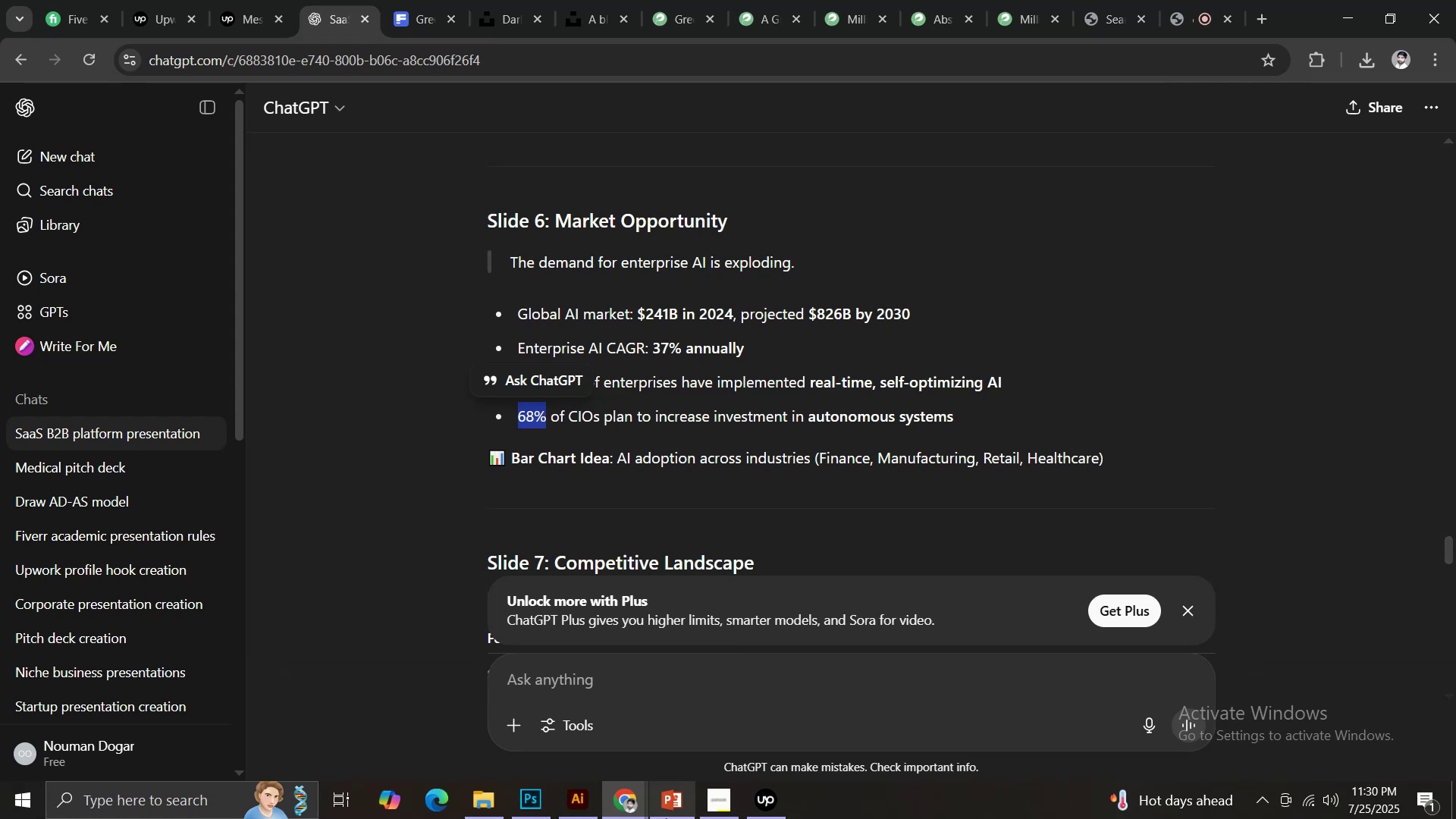 
left_click([666, 818])
 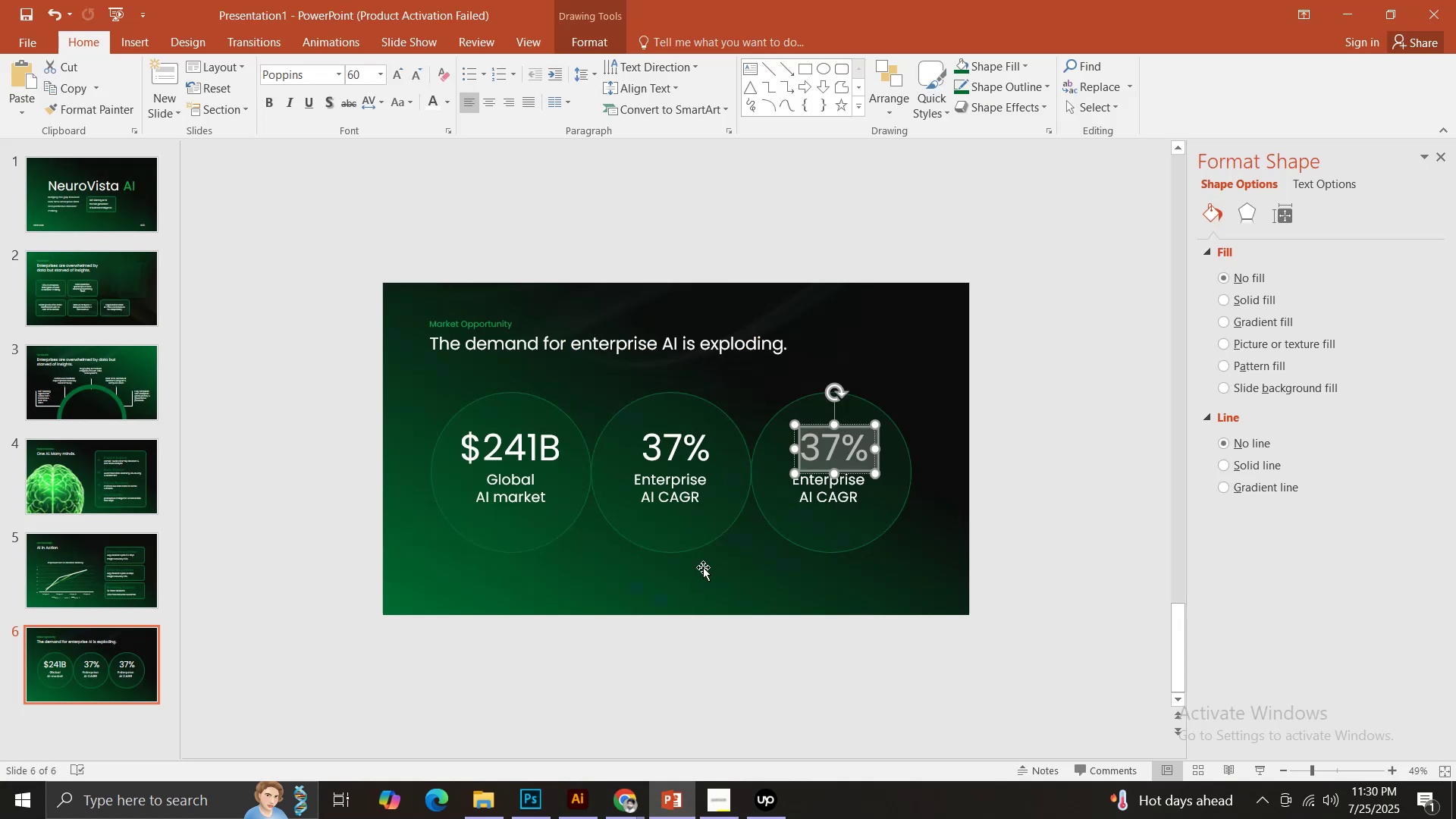 
key(Control+ControlLeft)
 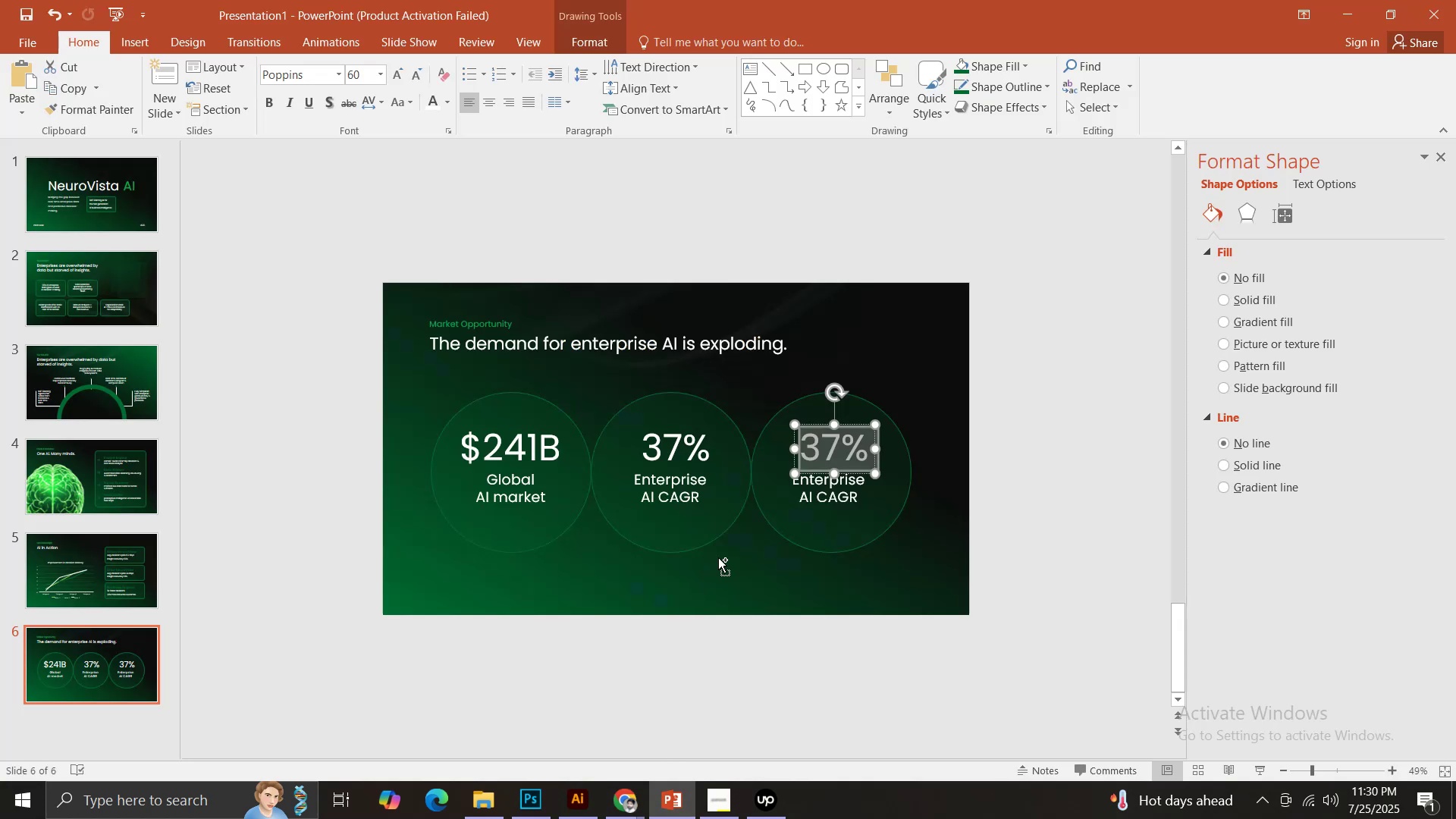 
key(Control+V)
 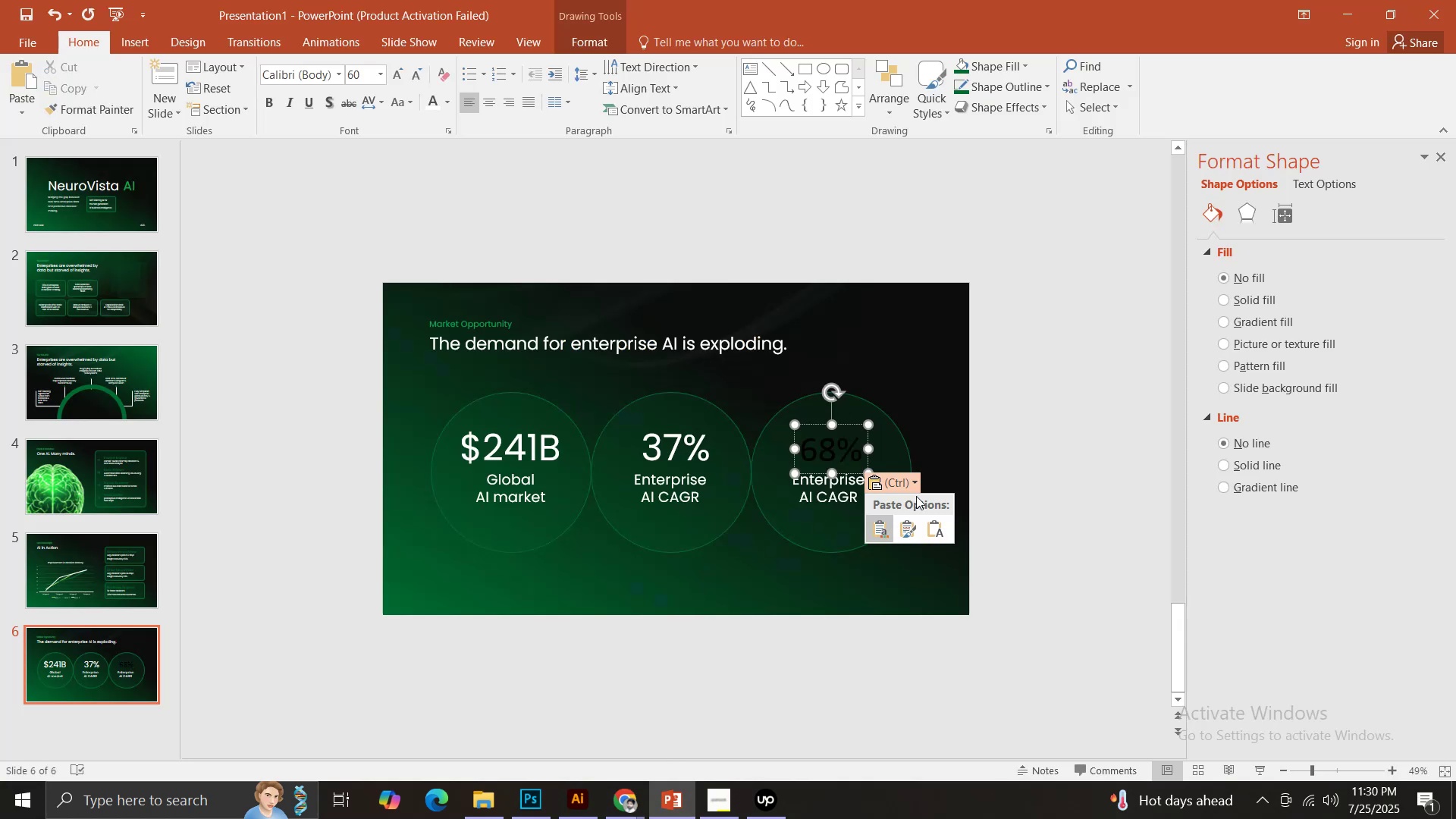 
double_click([937, 531])
 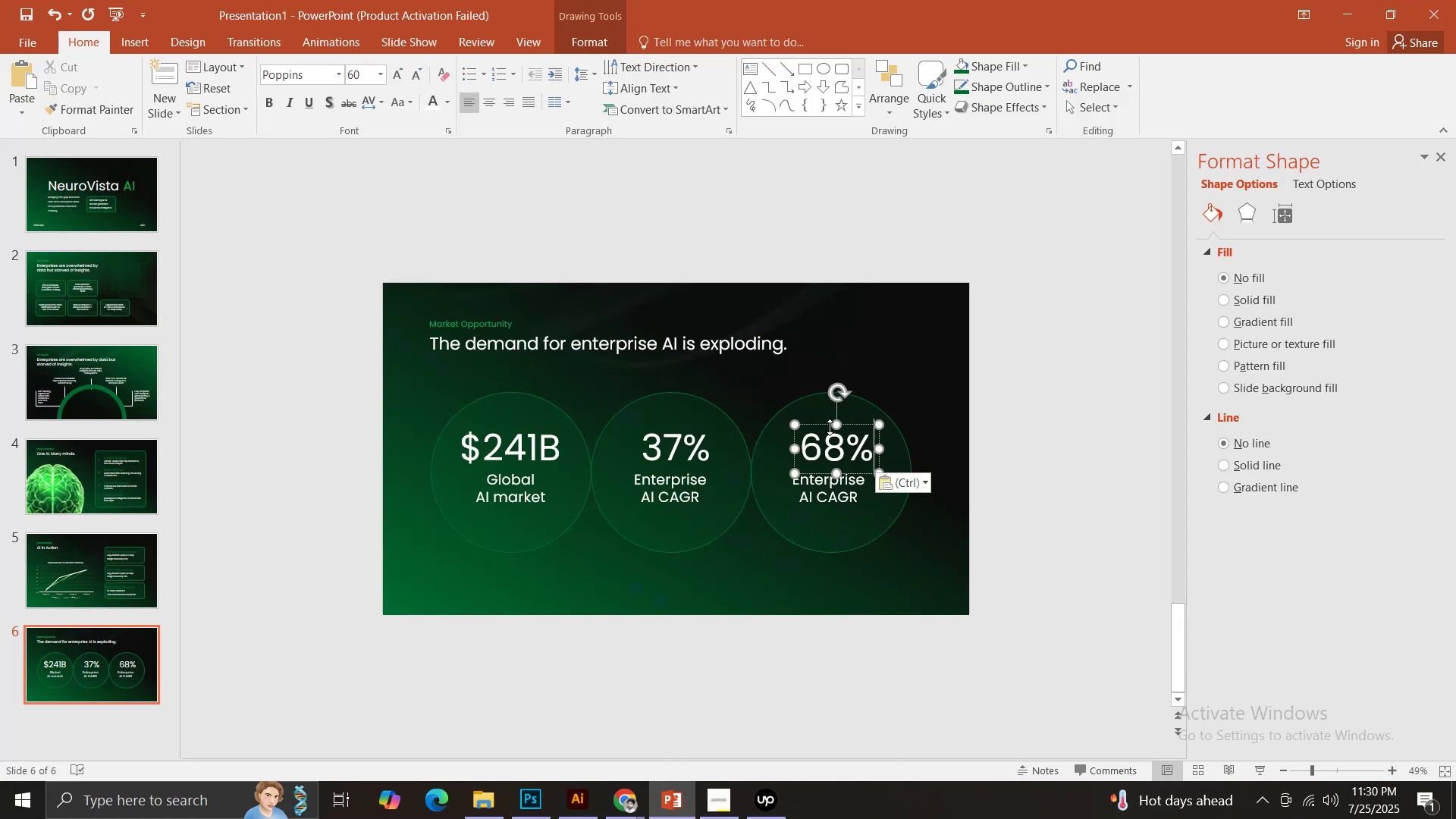 
left_click_drag(start_coordinate=[827, 424], to_coordinate=[820, 424])
 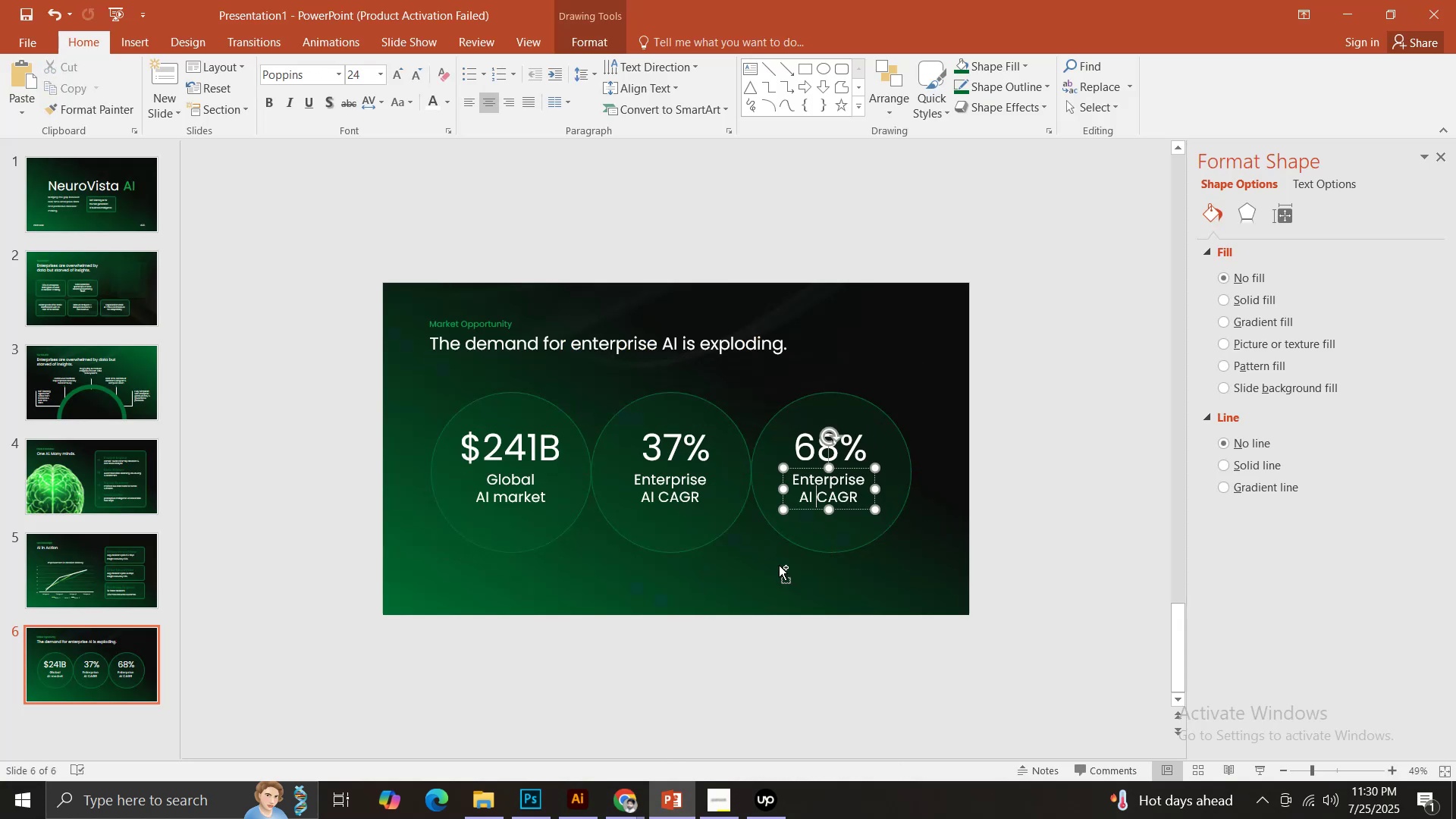 
hold_key(key=ShiftLeft, duration=0.61)
 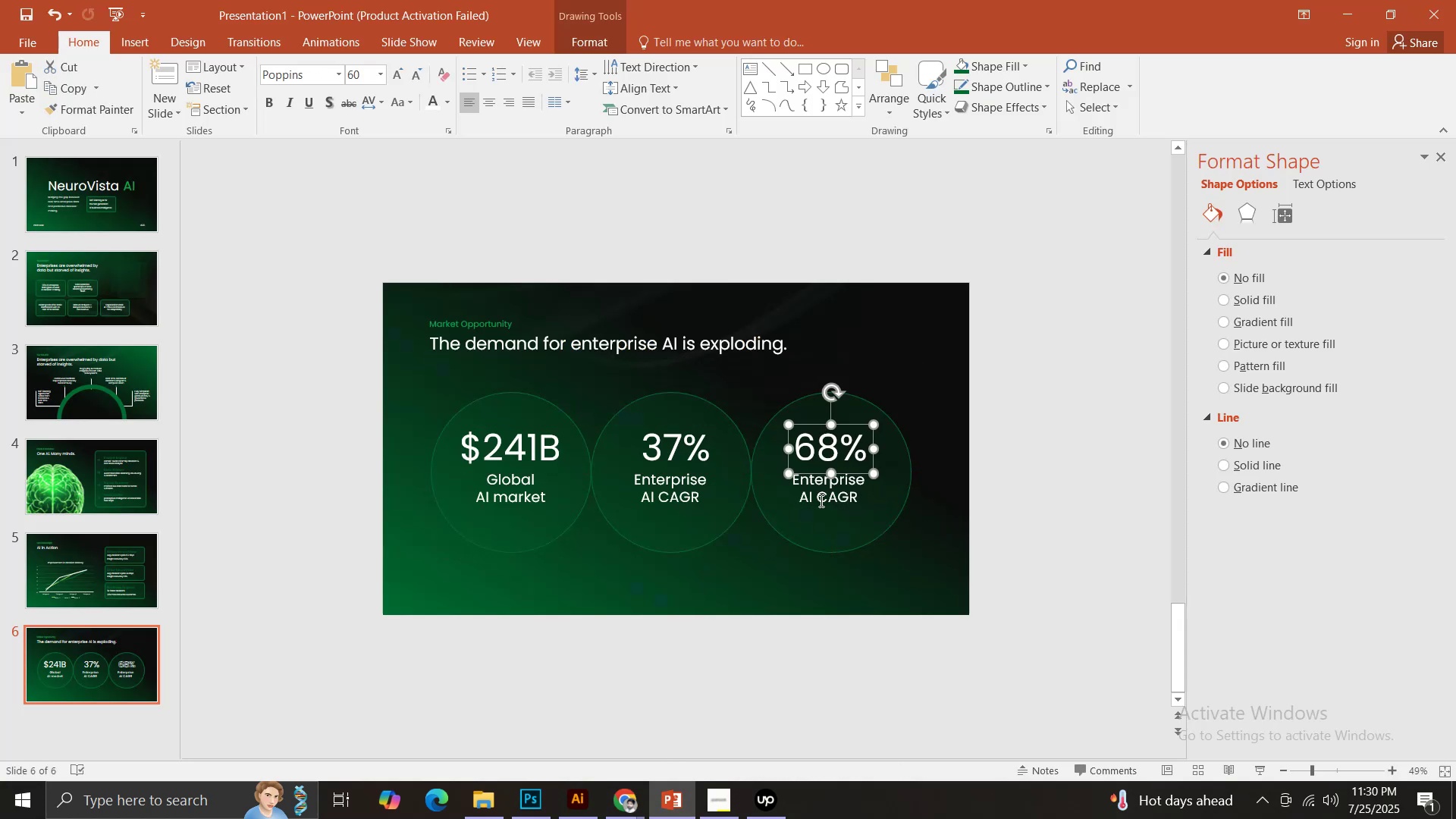 
left_click([820, 500])
 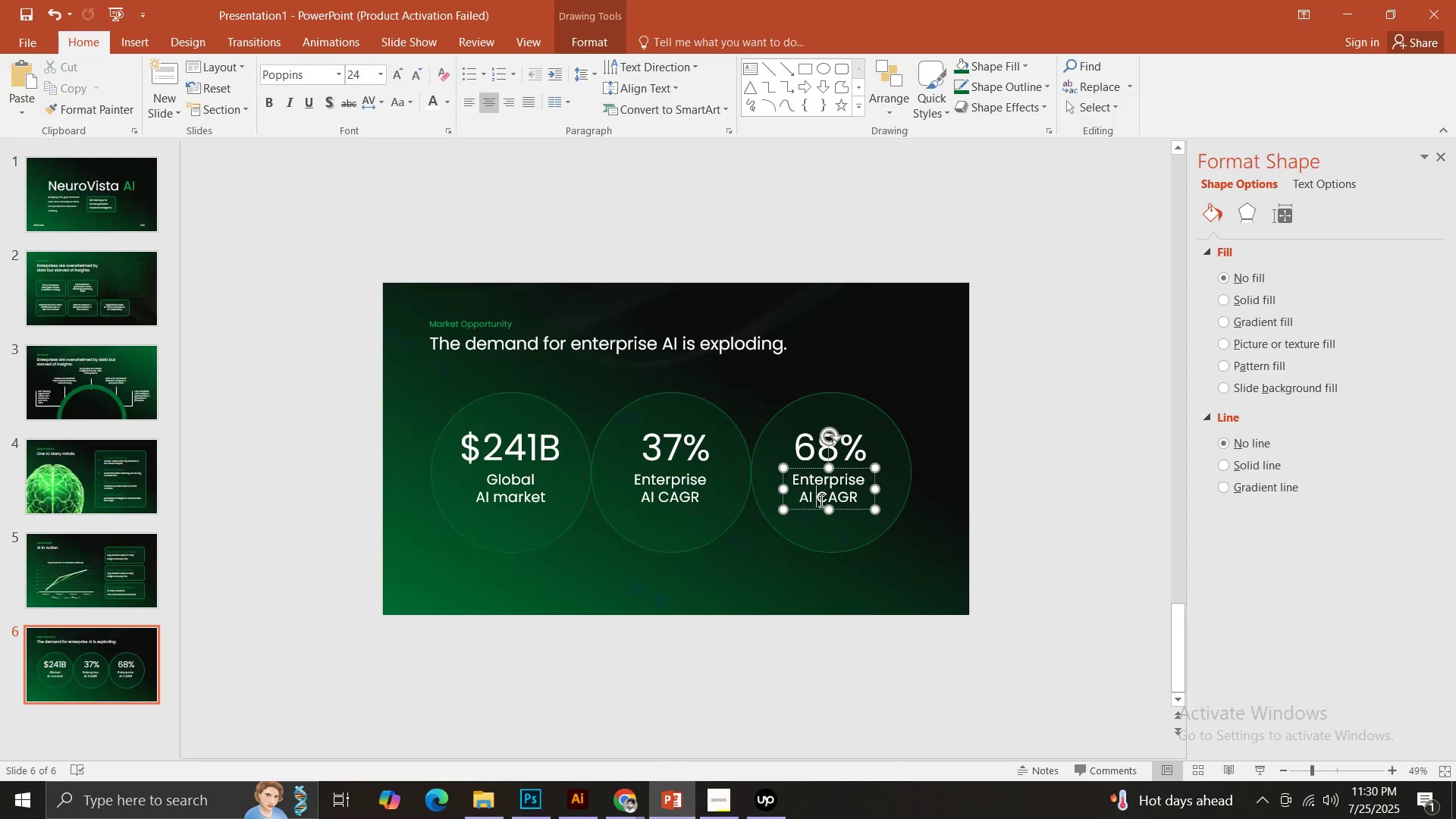 
key(Control+ControlLeft)
 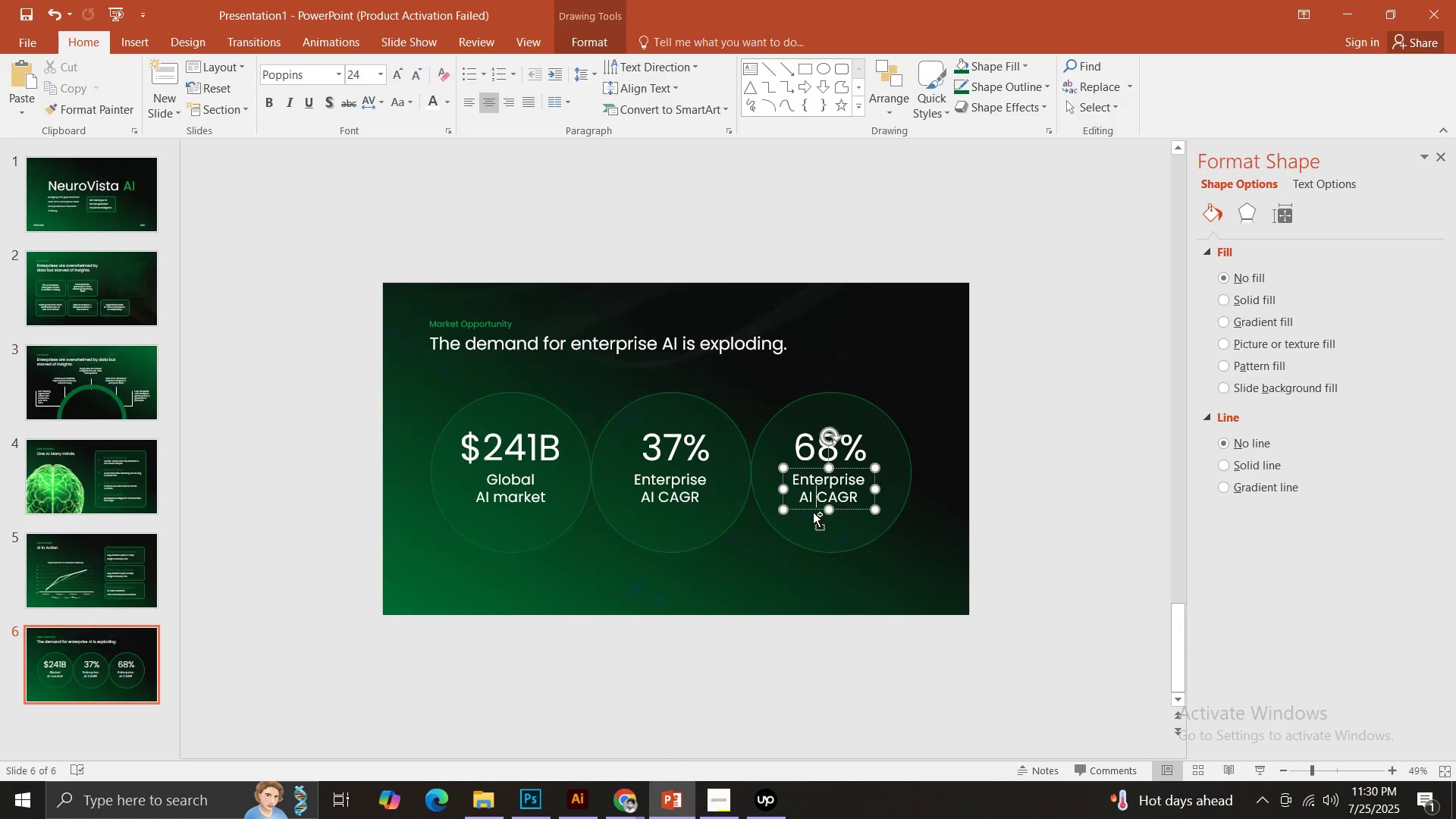 
key(Control+A)
 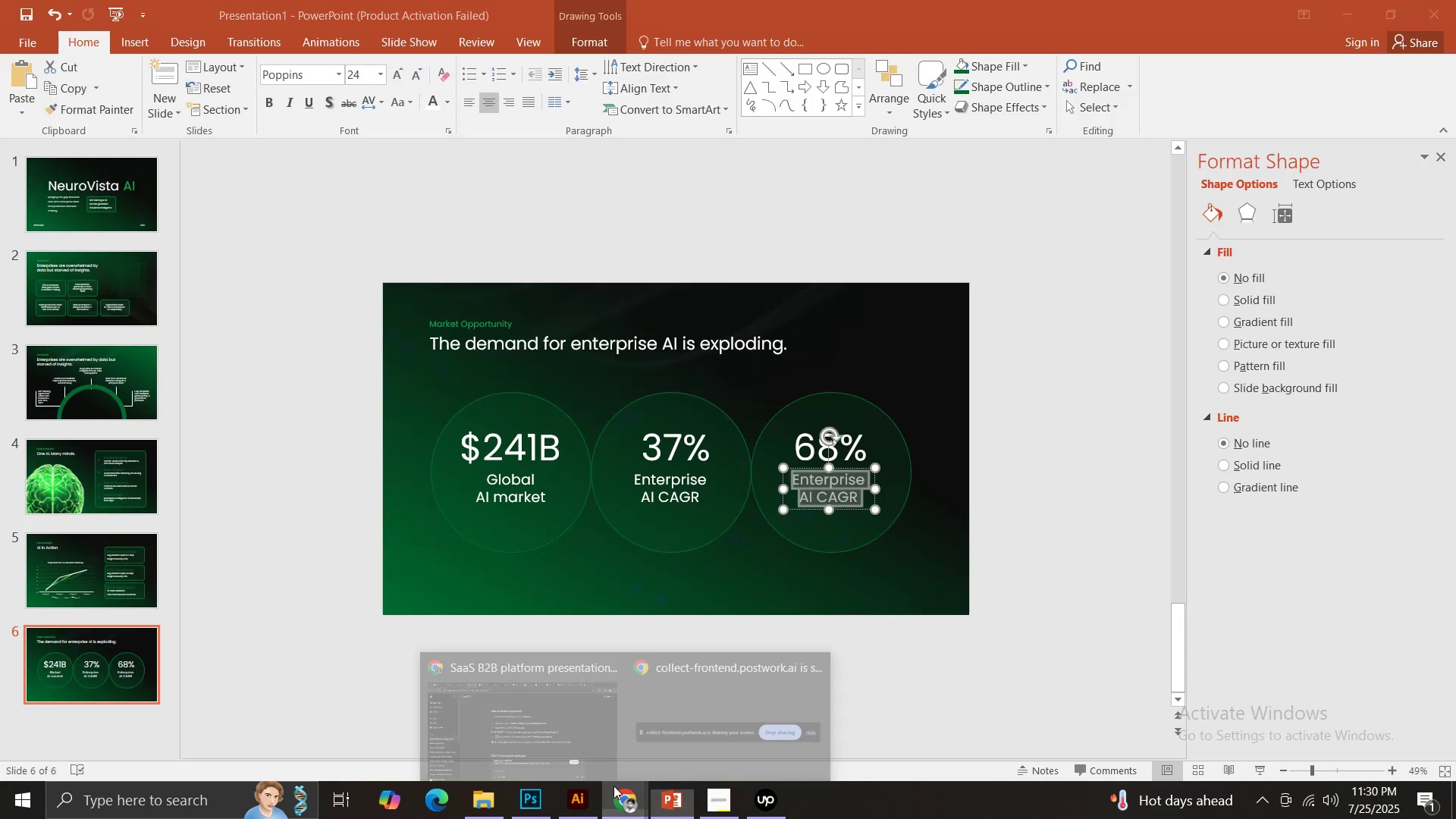 
double_click([546, 729])
 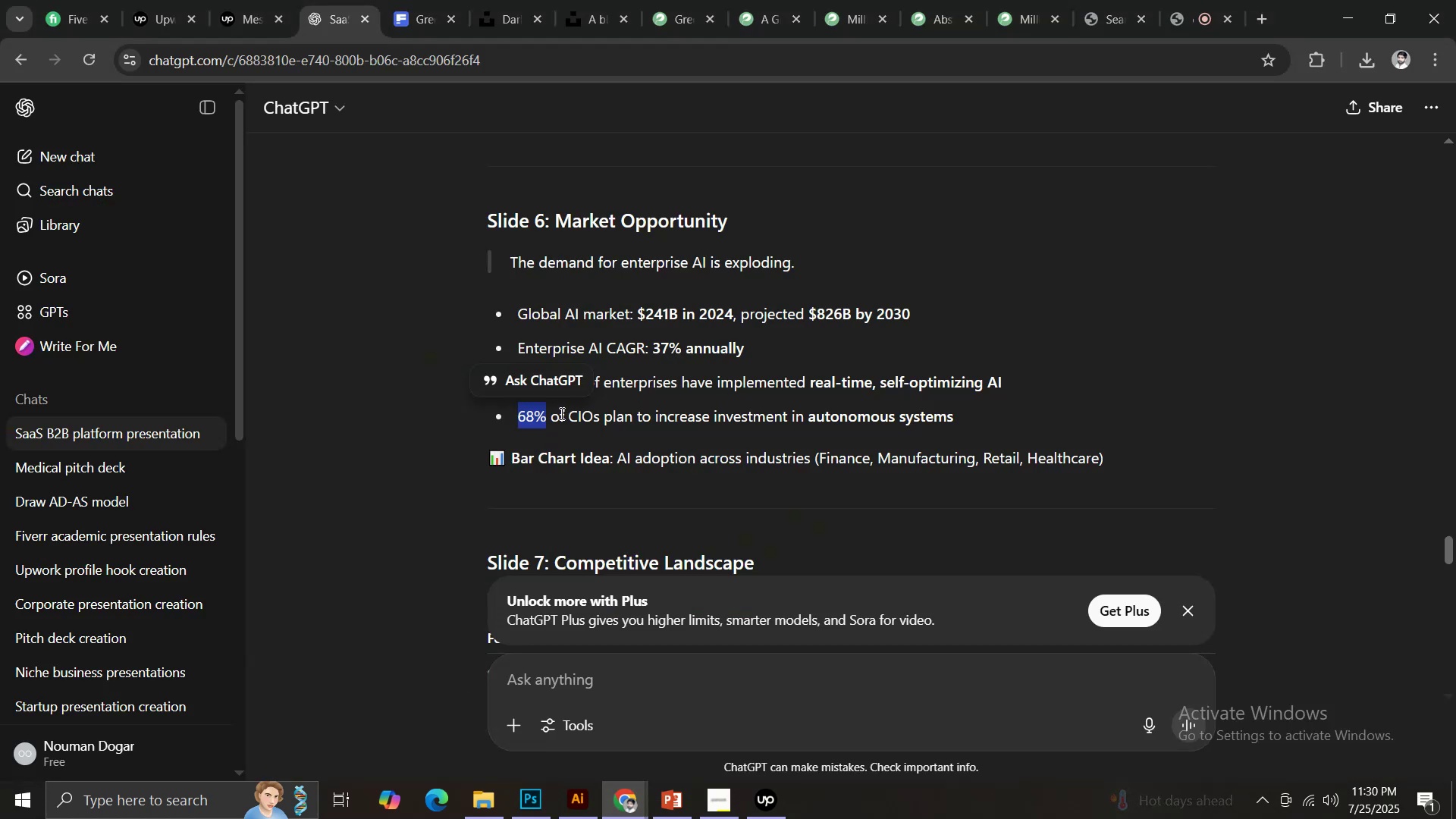 
left_click_drag(start_coordinate=[568, 413], to_coordinate=[959, 416])
 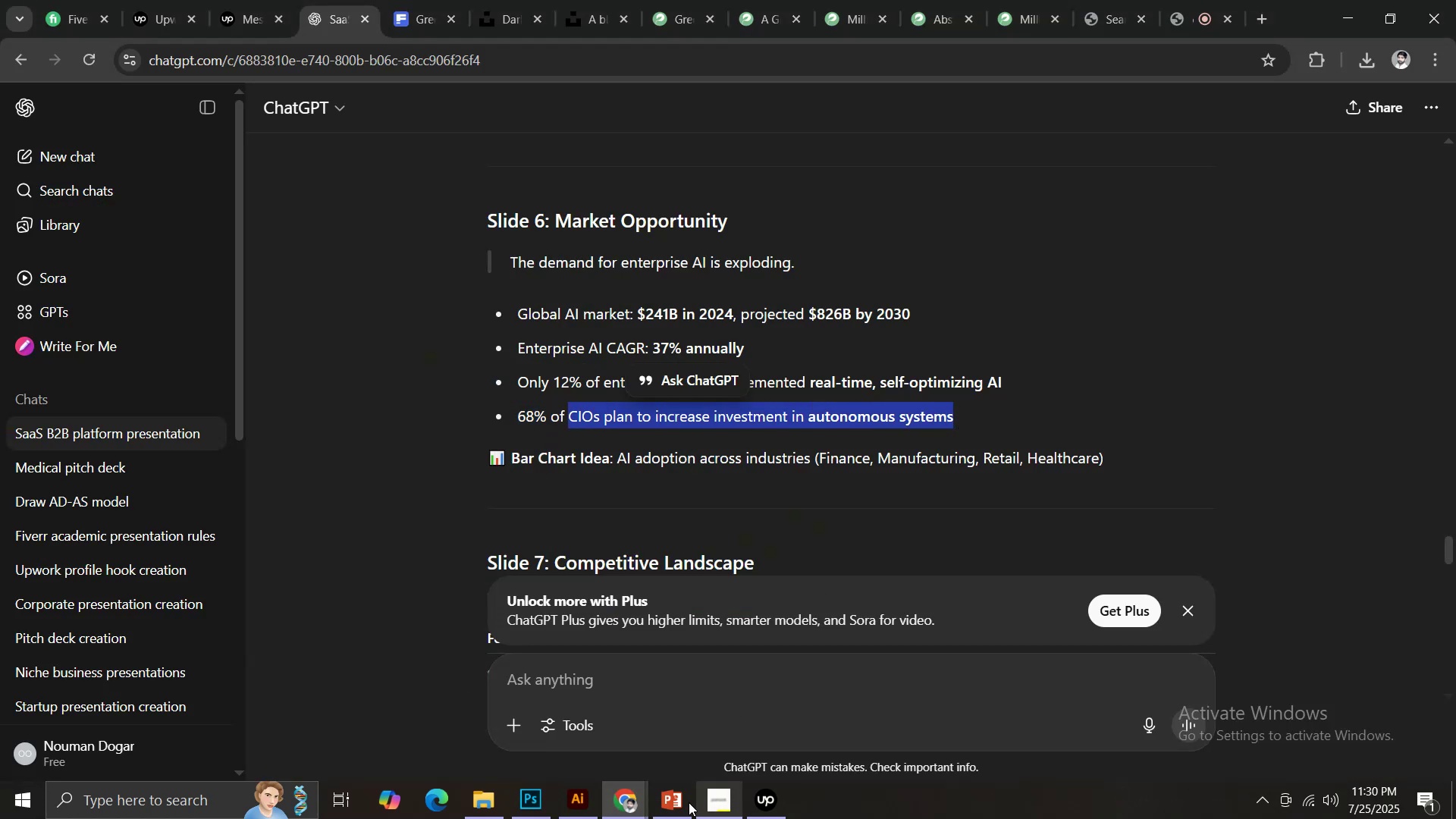 
key(Control+C)
 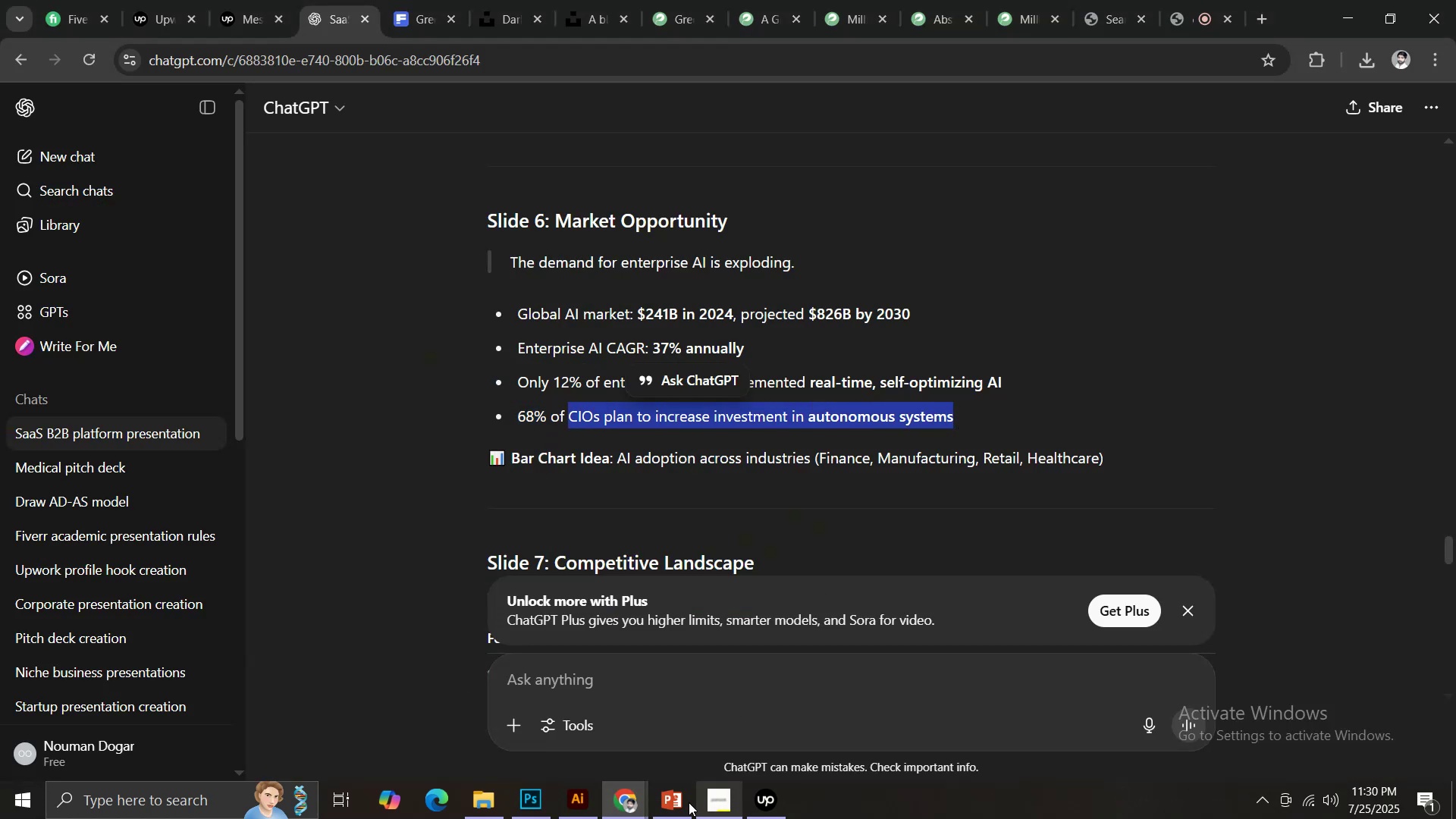 
left_click([685, 802])
 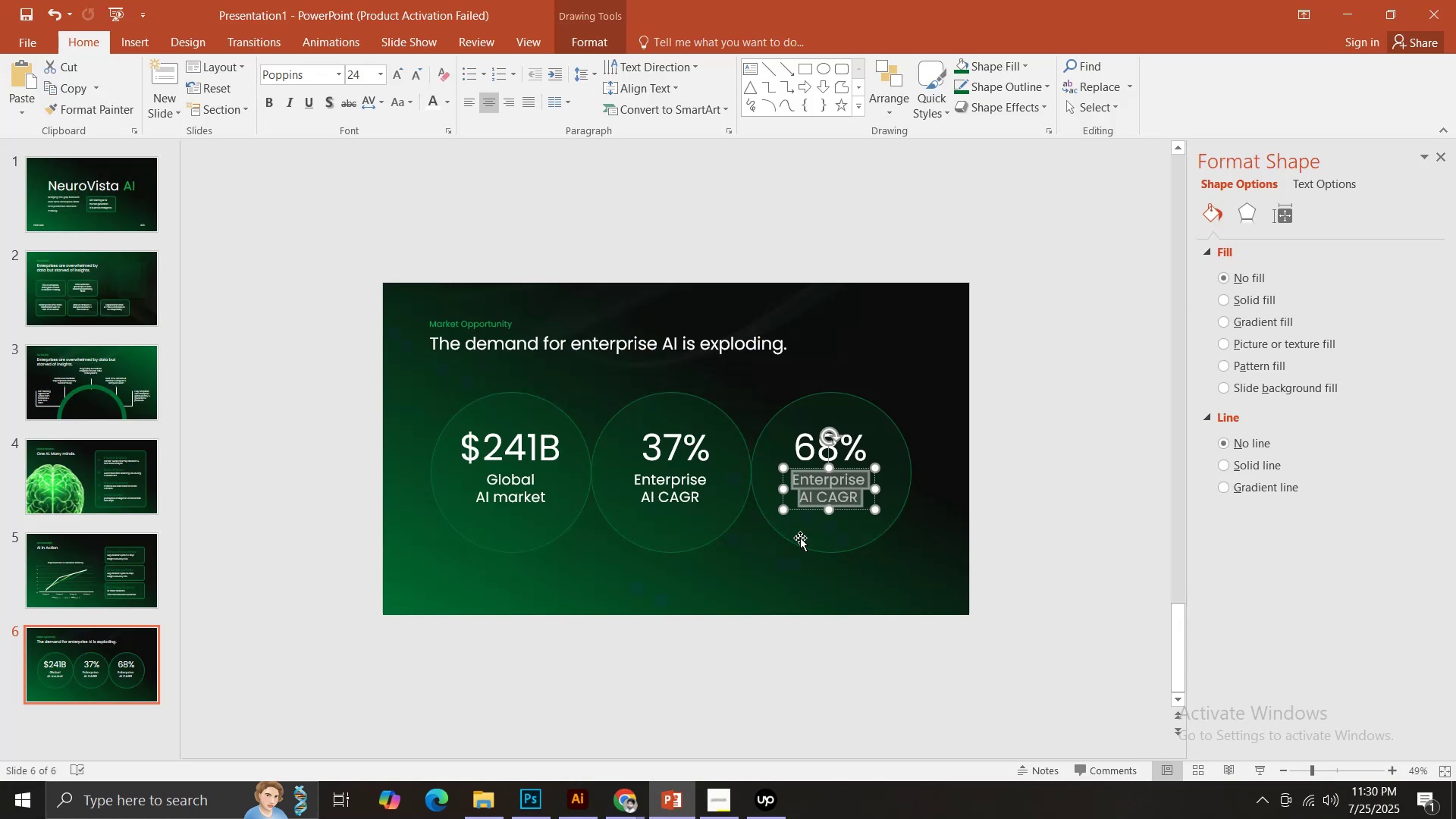 
key(Control+ControlLeft)
 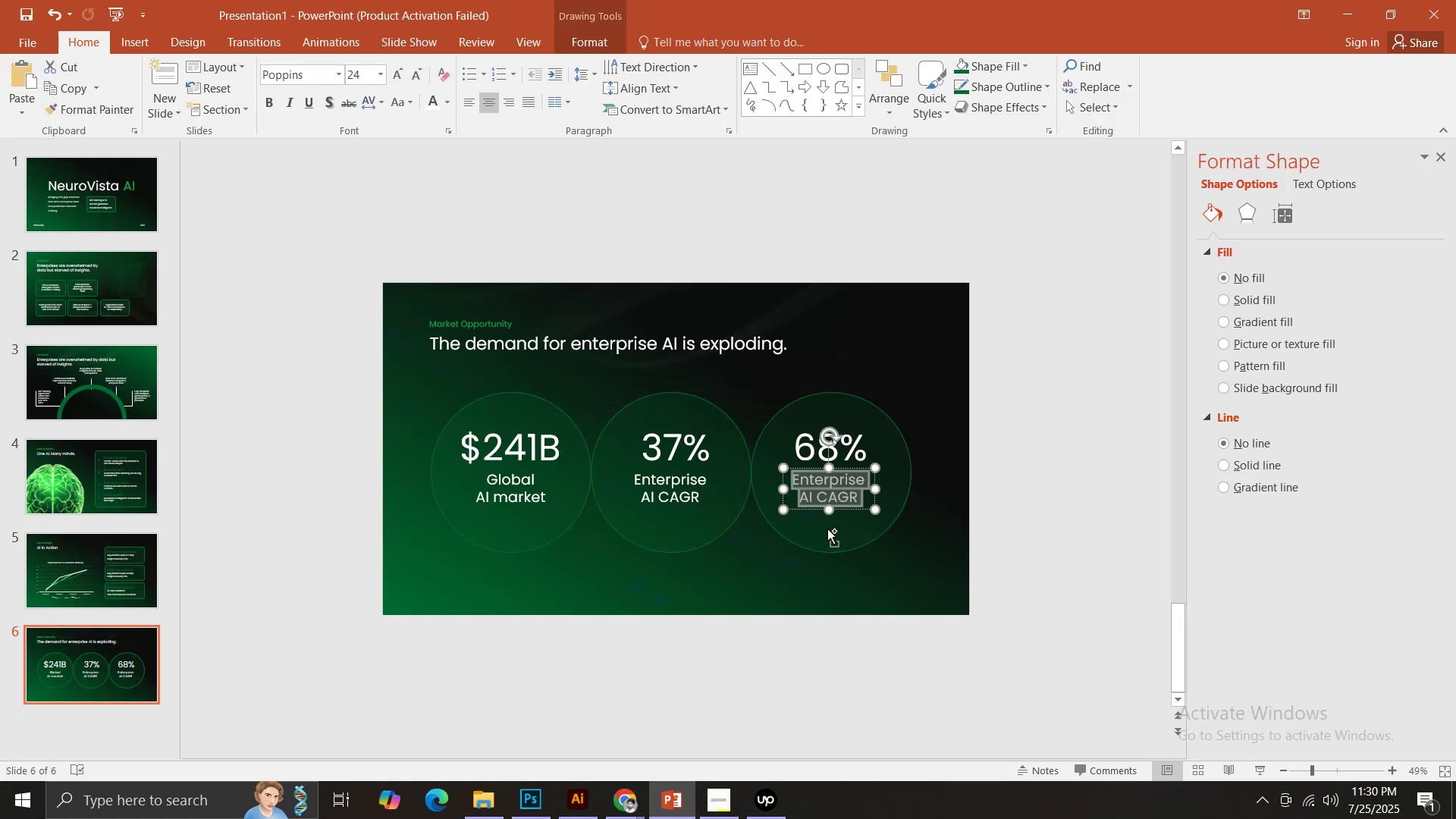 
key(Control+V)
 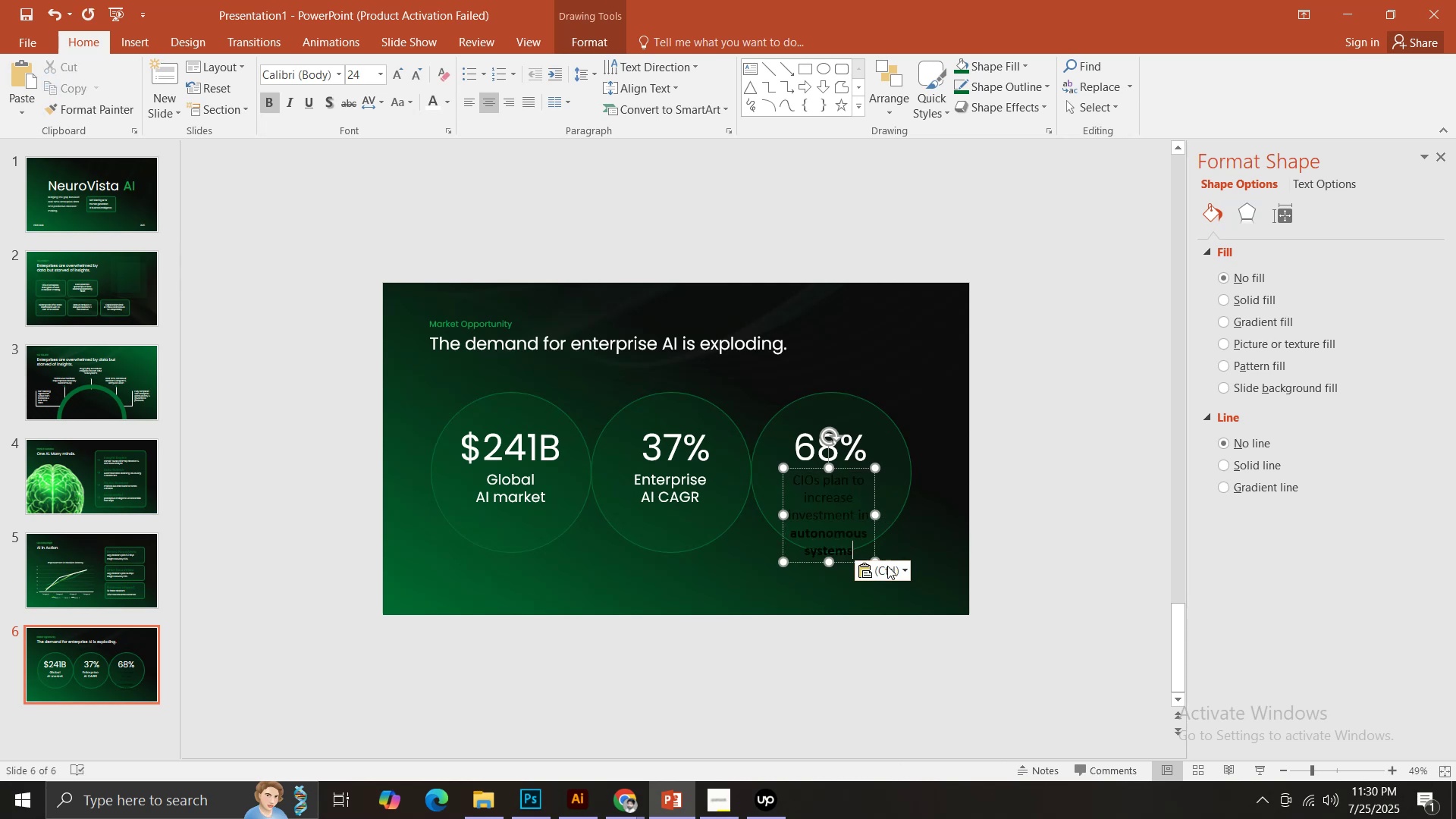 
left_click([887, 570])
 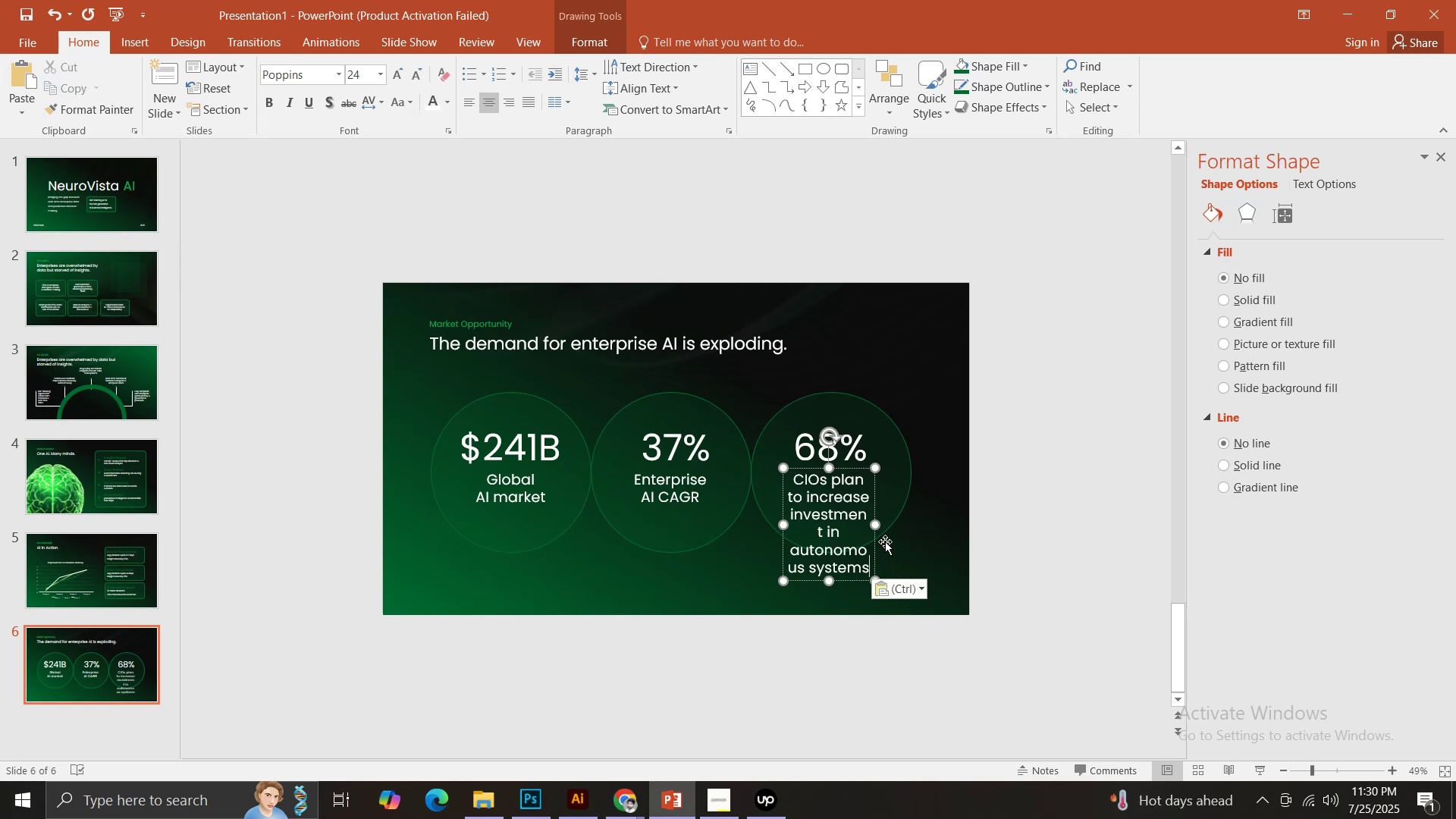 
hold_key(key=AltLeft, duration=1.54)
left_click_drag(start_coordinate=[879, 526], to_coordinate=[956, 516])
 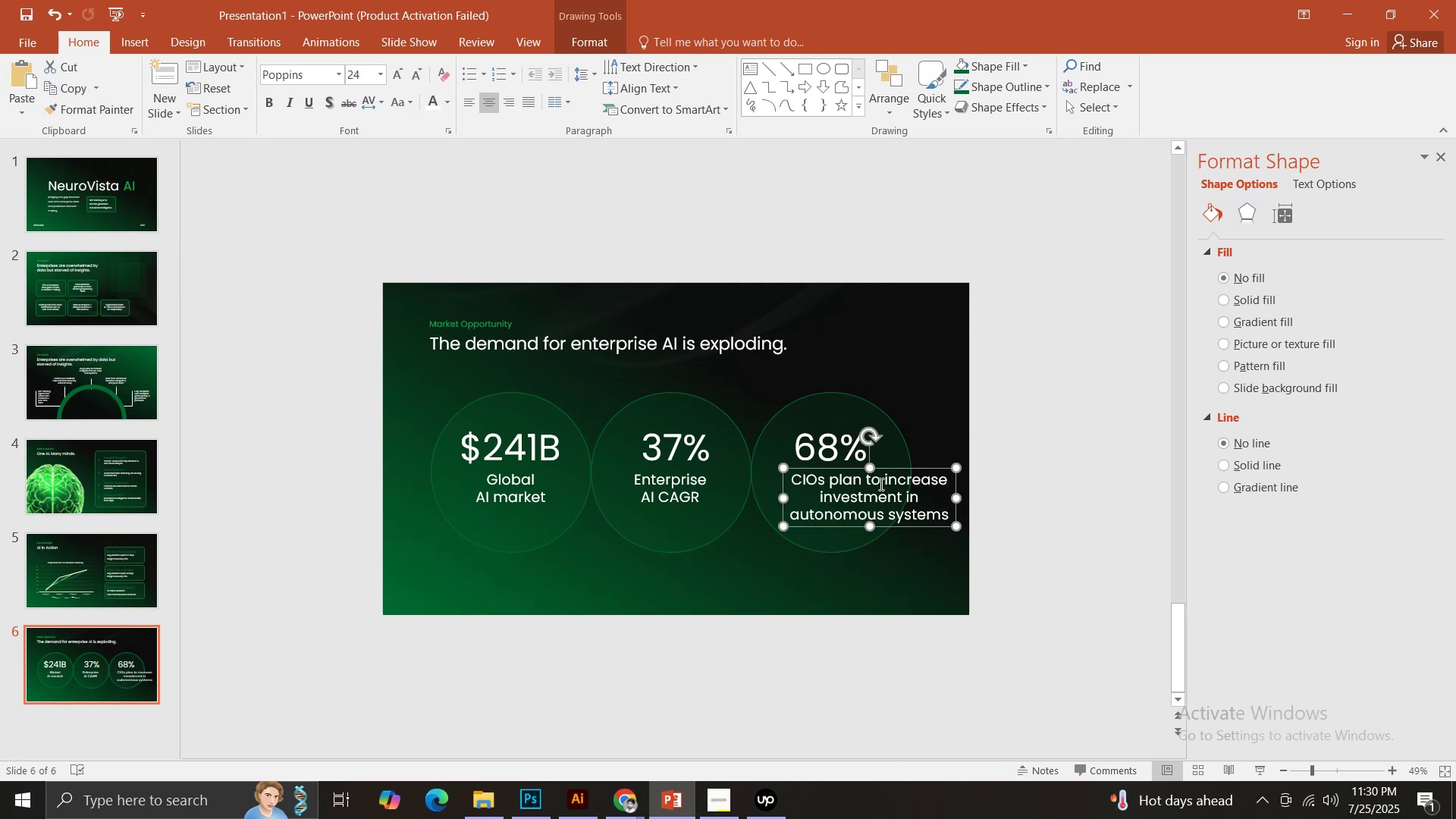 
hold_key(key=AltLeft, duration=0.99)
 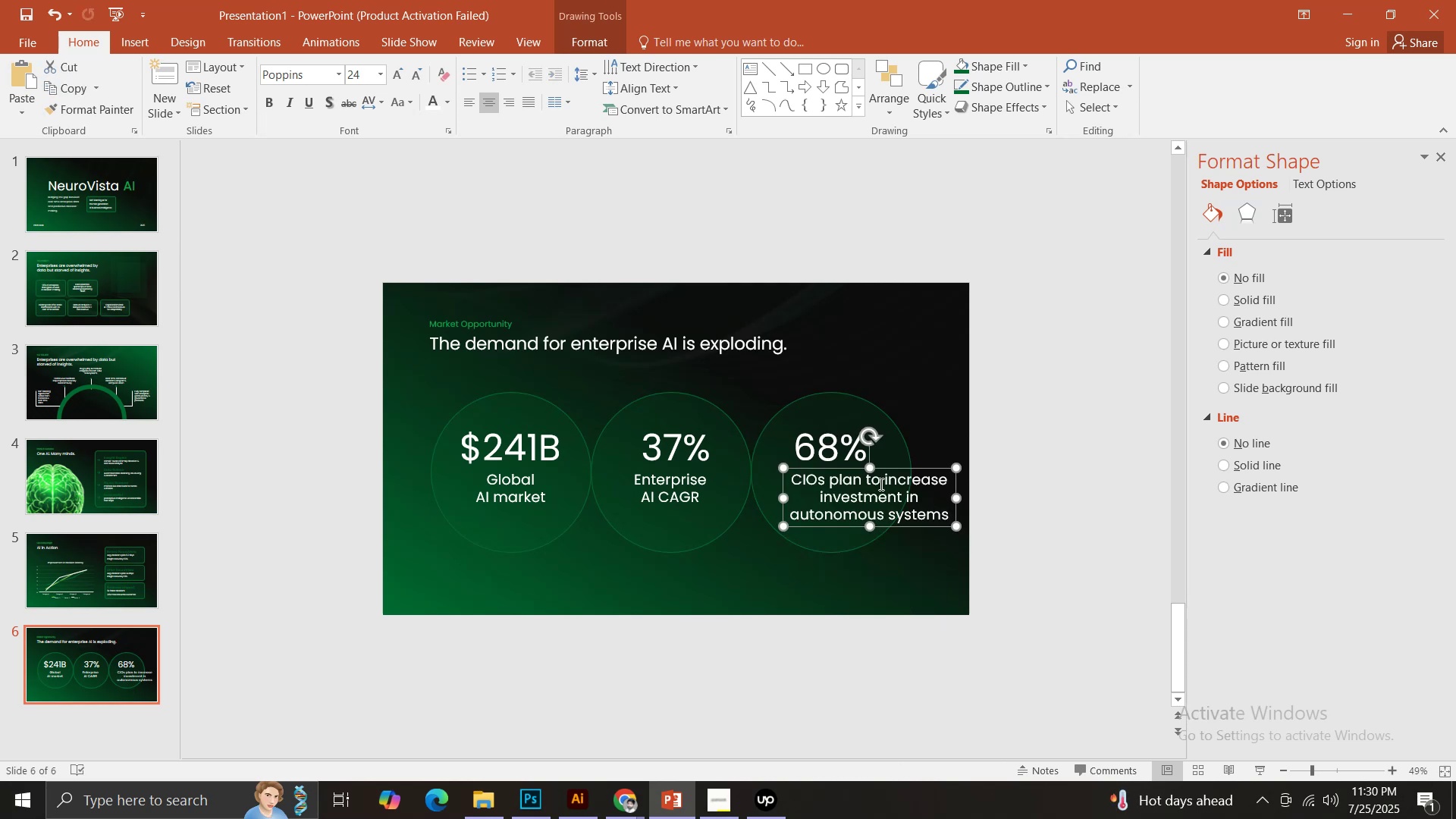 
left_click([880, 484])
 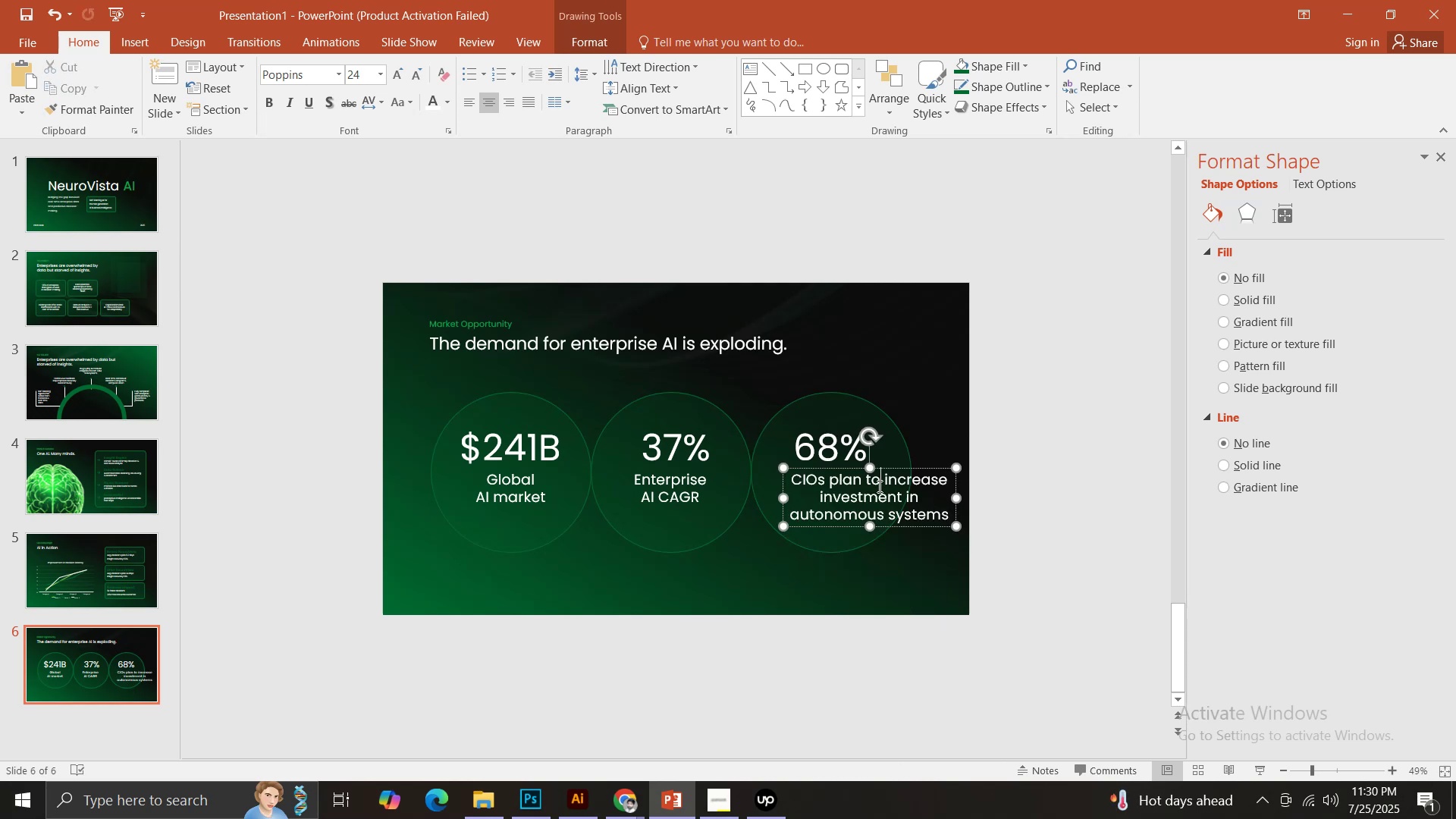 
key(Control+ControlLeft)
 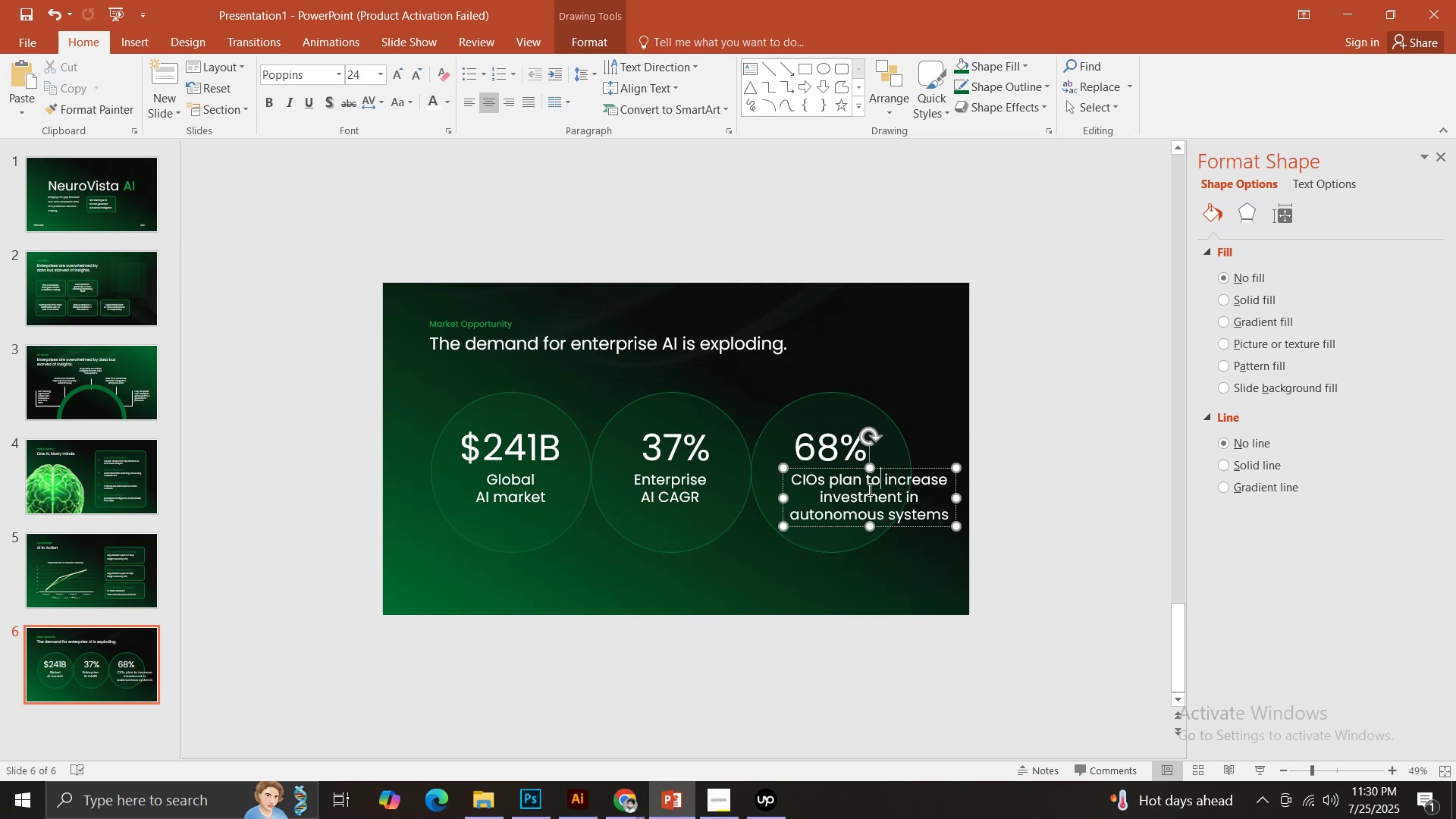 
key(Control+A)
 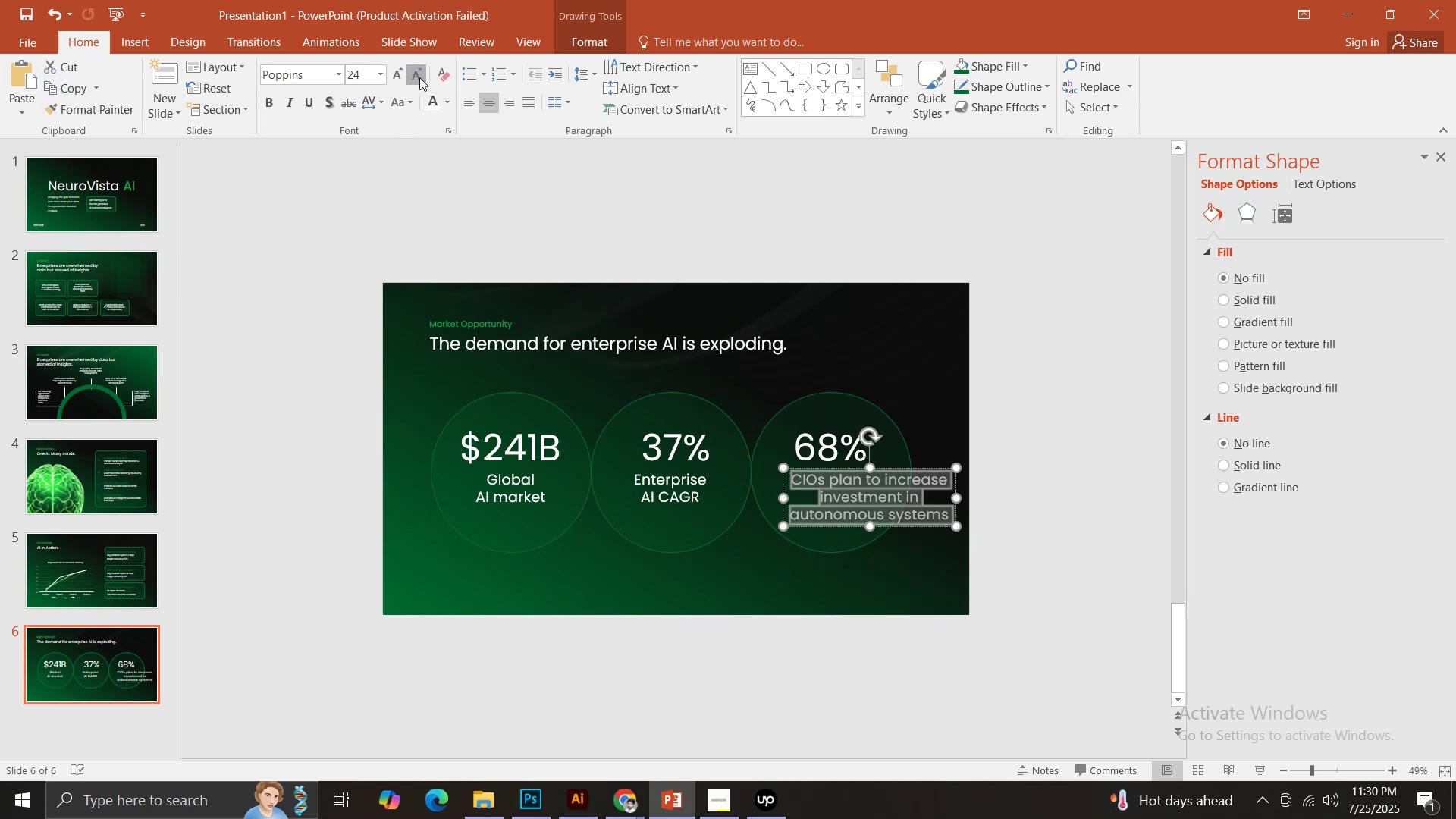 
double_click([419, 75])
 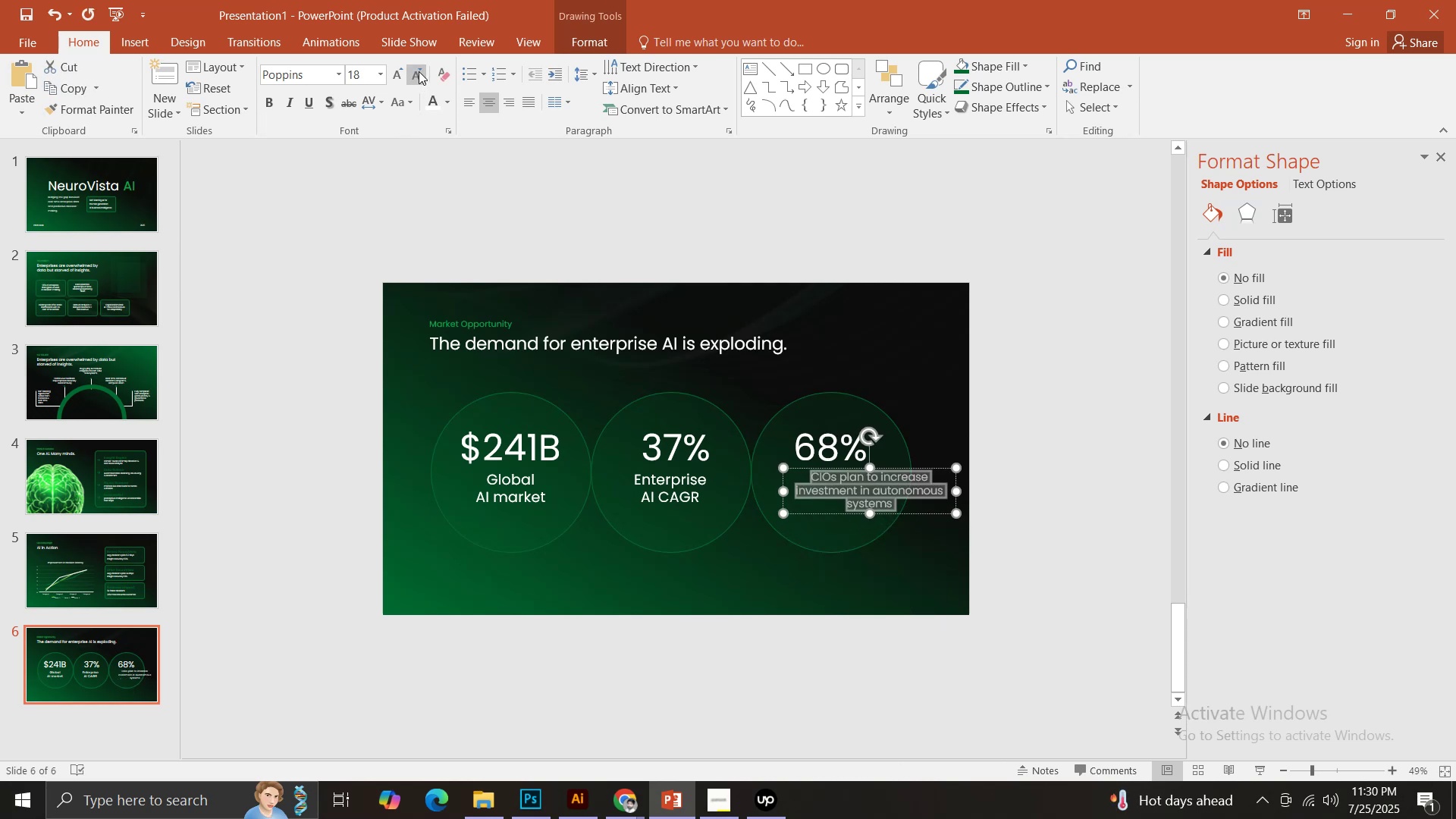 
left_click([419, 71])
 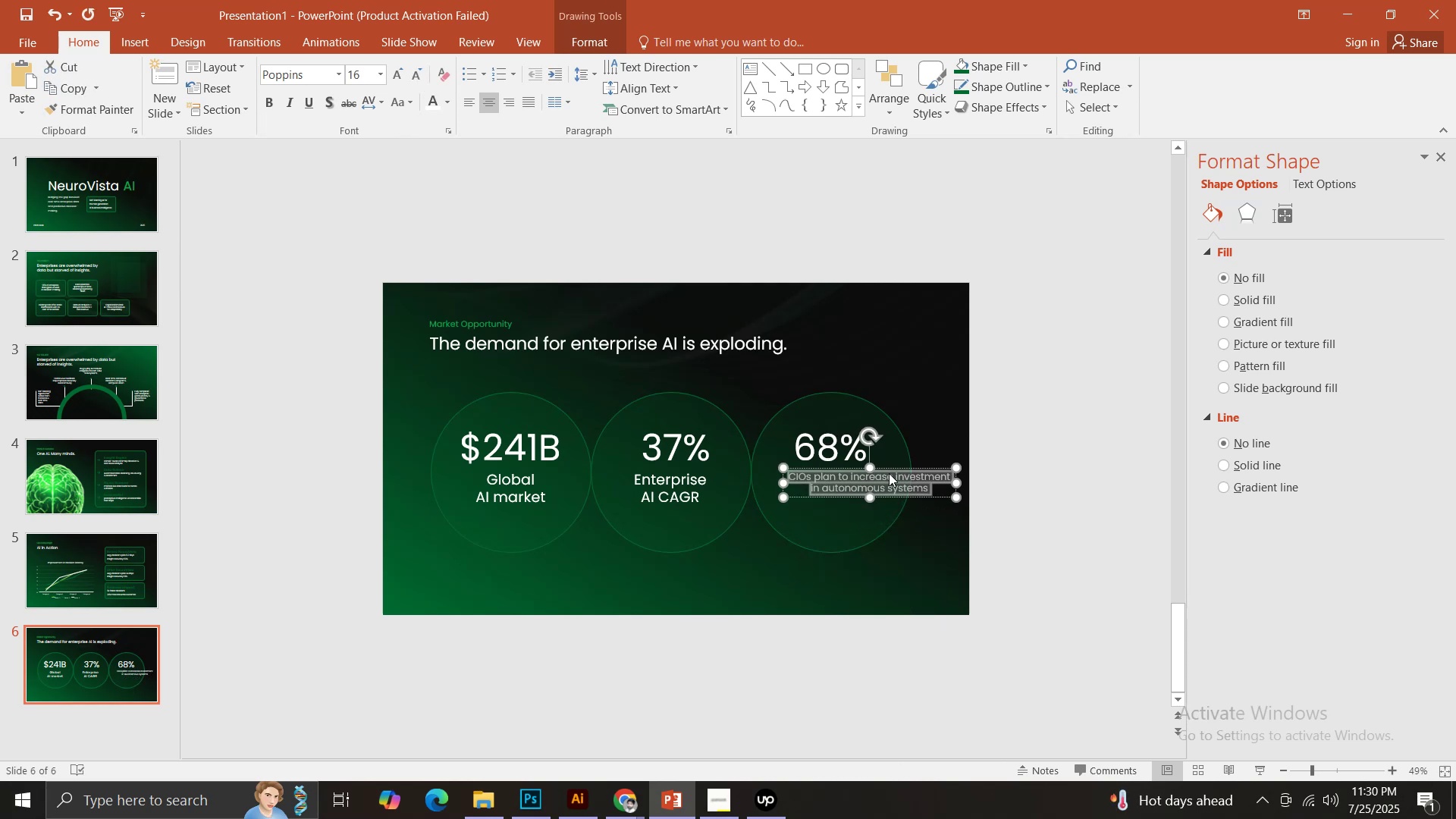 
key(Enter)
 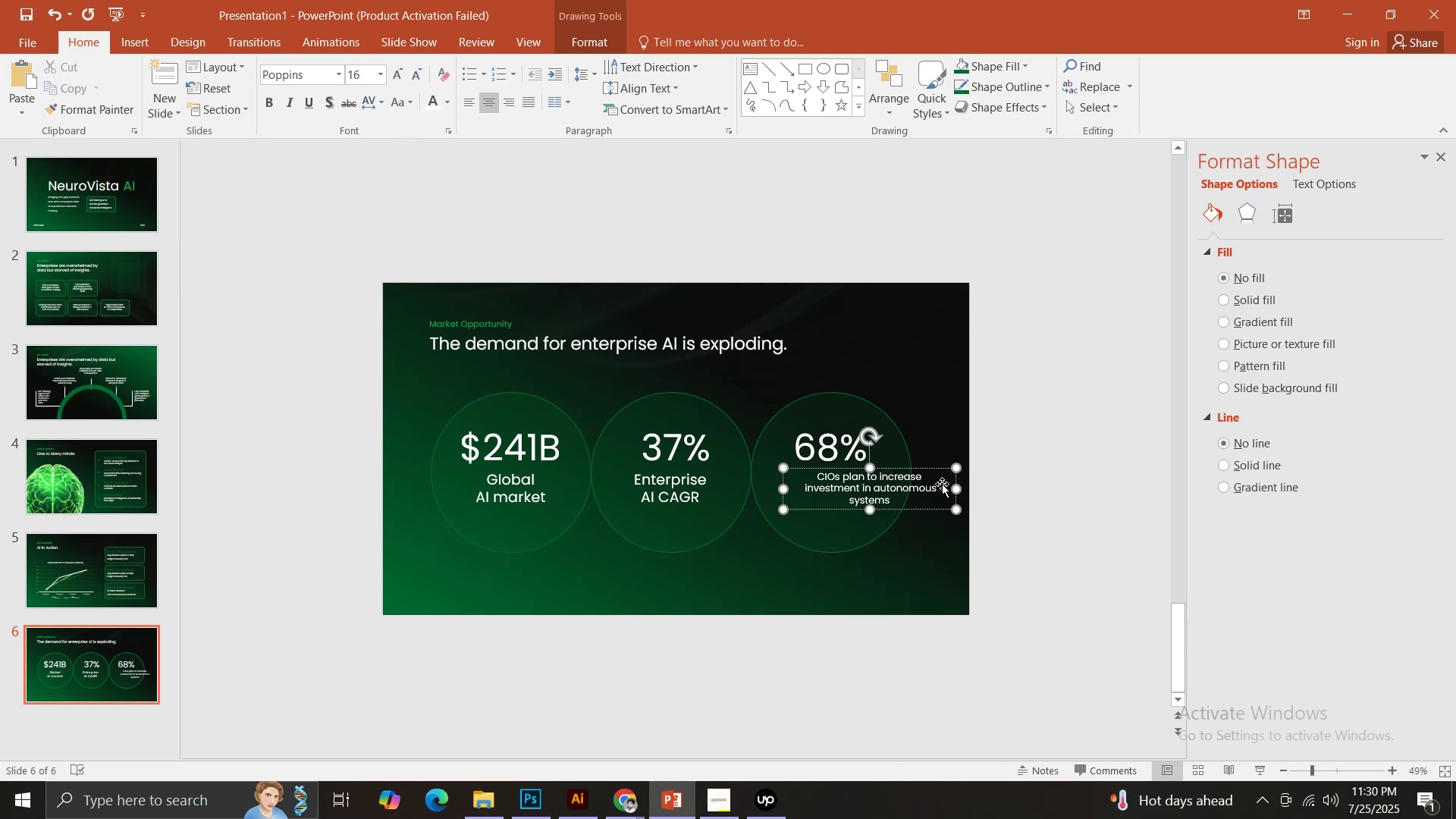 
left_click_drag(start_coordinate=[956, 486], to_coordinate=[927, 488])
 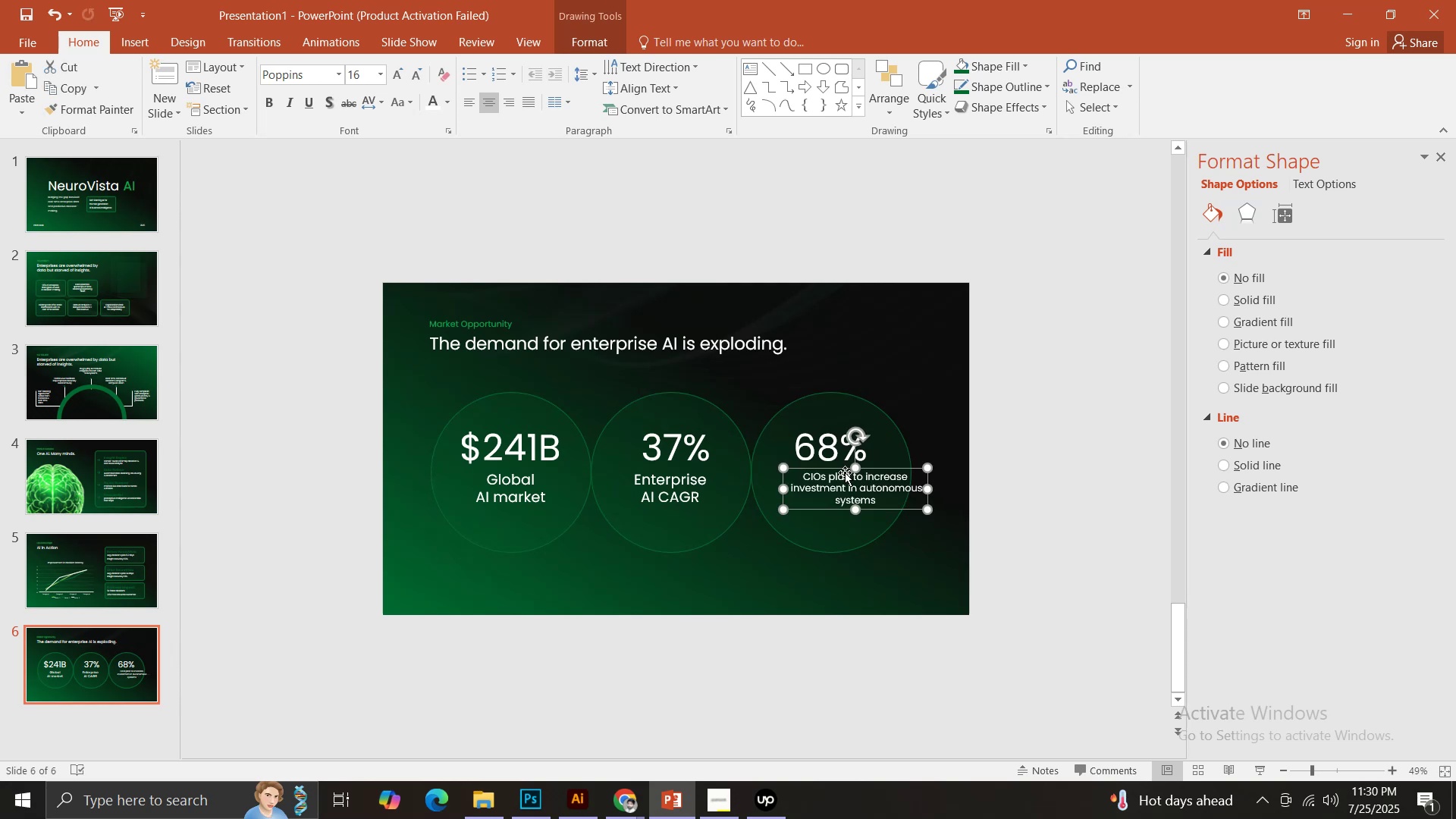 
left_click_drag(start_coordinate=[841, 469], to_coordinate=[815, 471])
 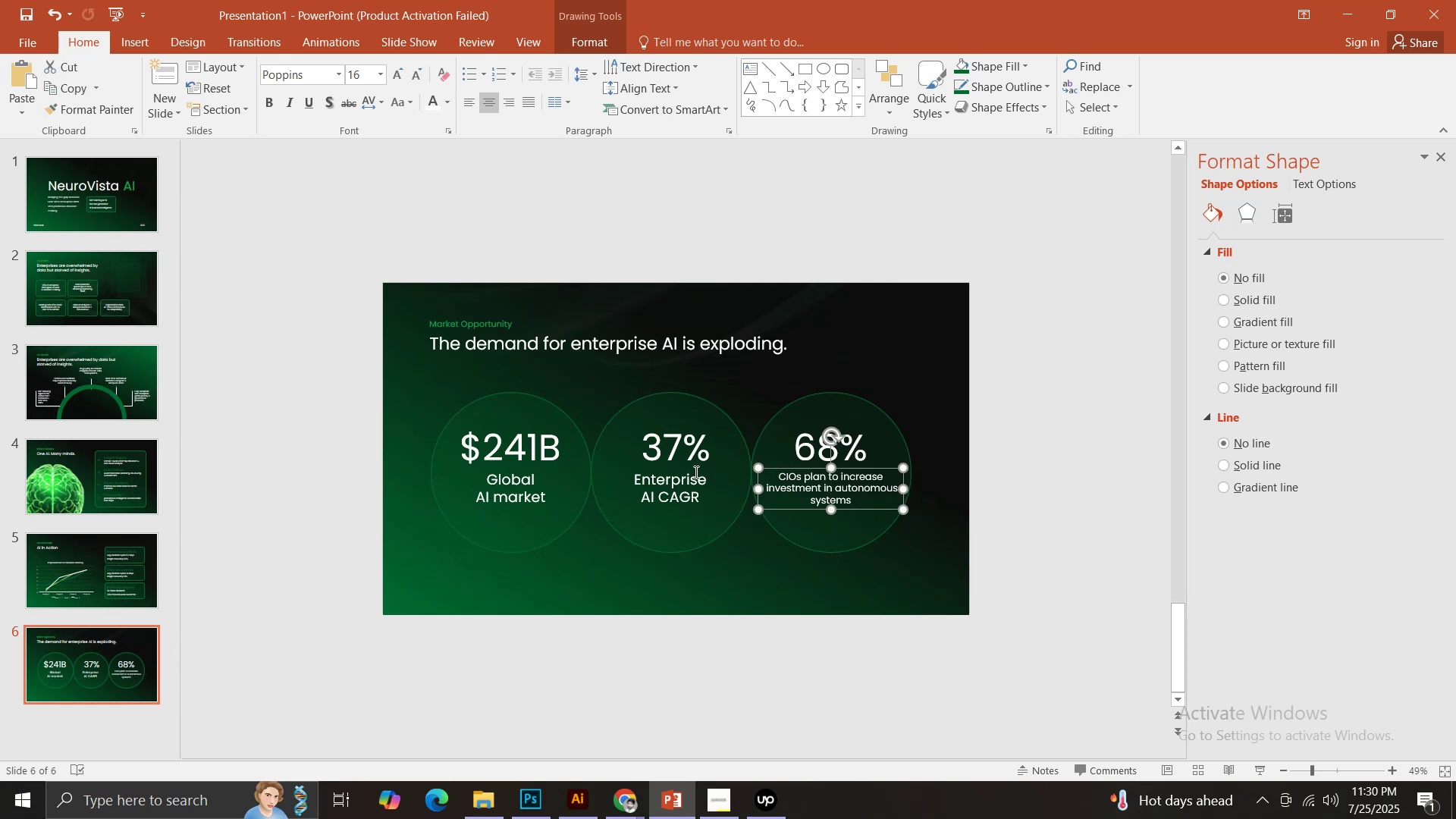 
hold_key(key=ShiftLeft, duration=1.36)
 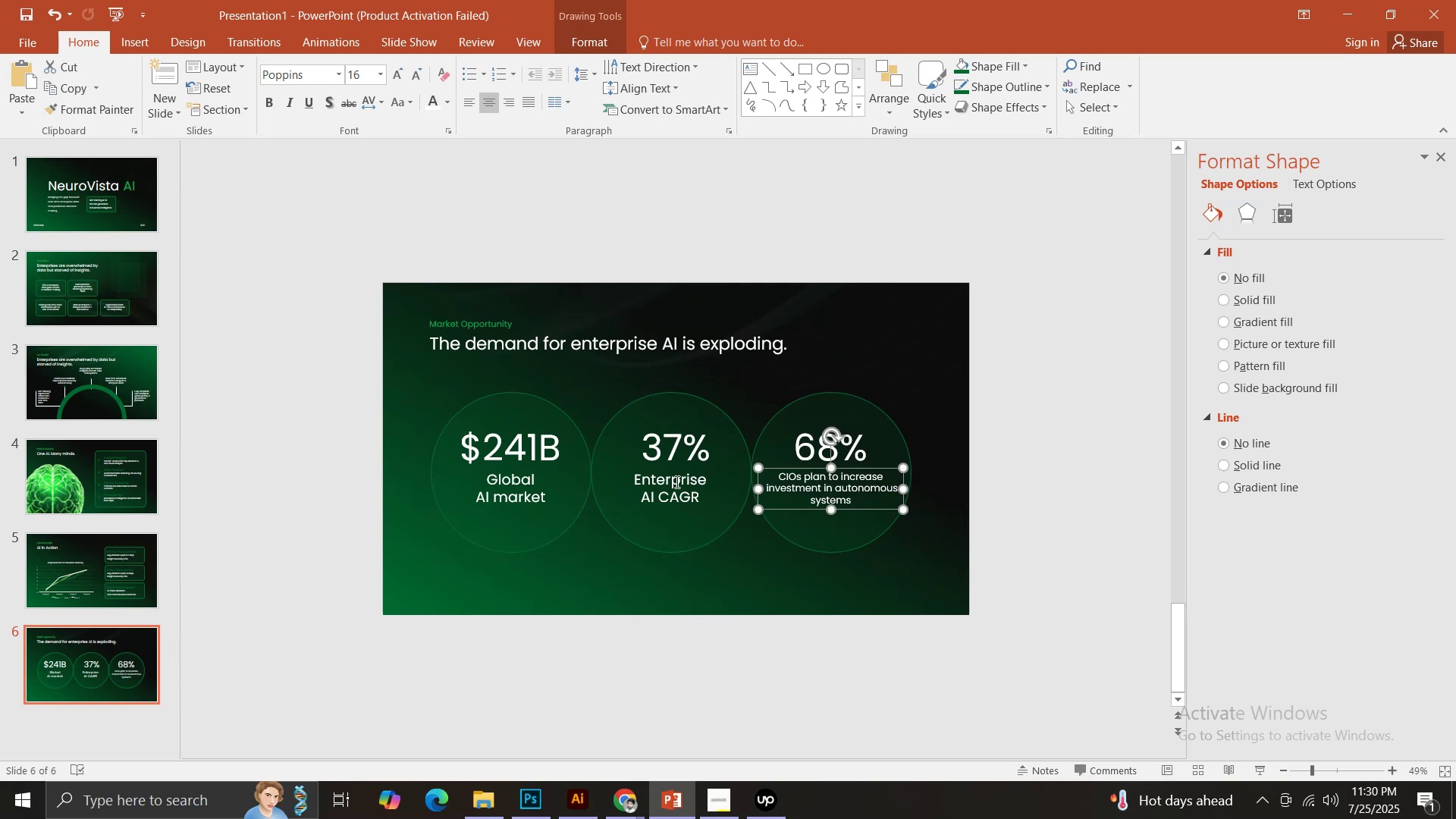 
left_click([676, 482])
 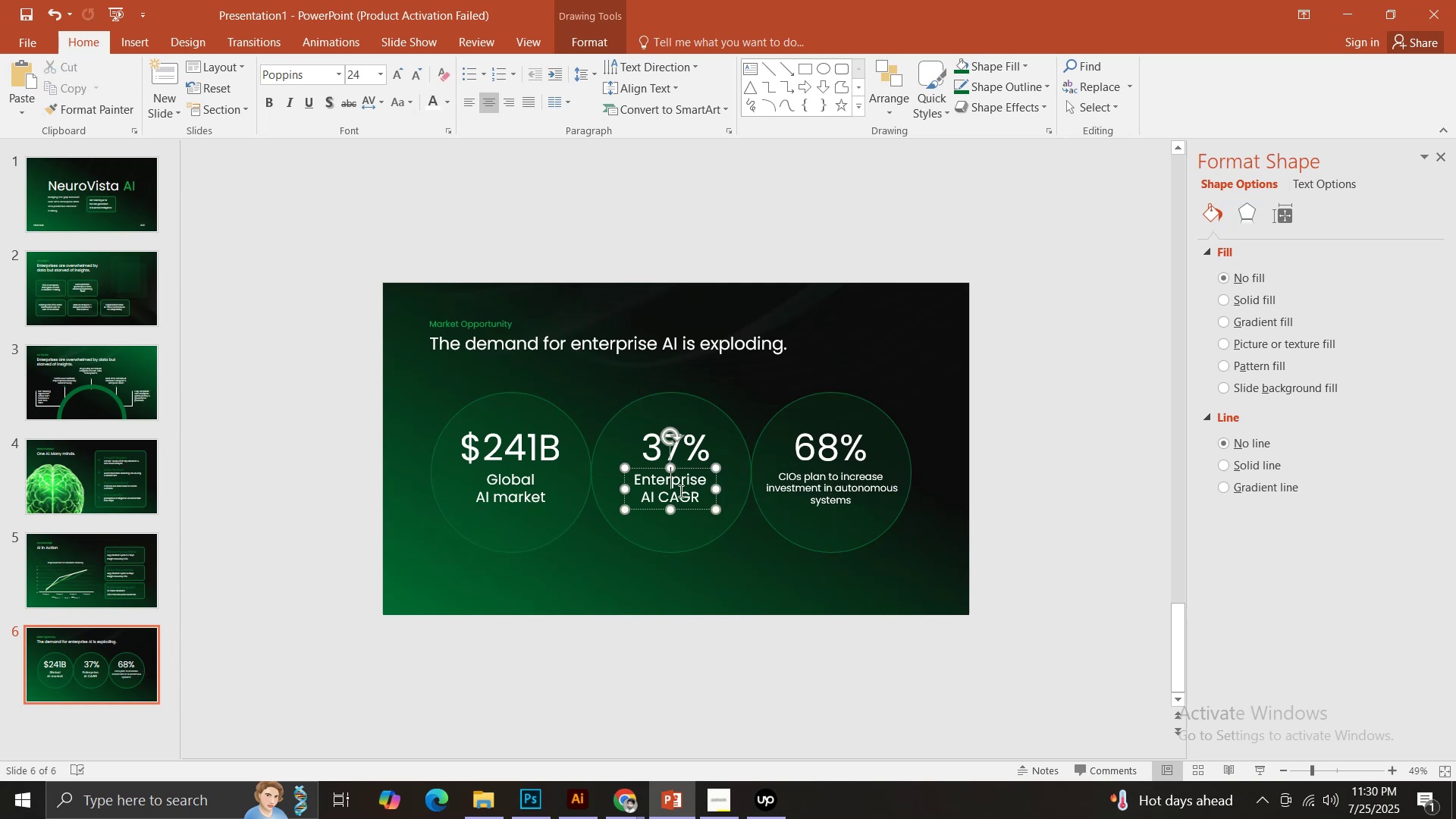 
key(Control+ControlLeft)
 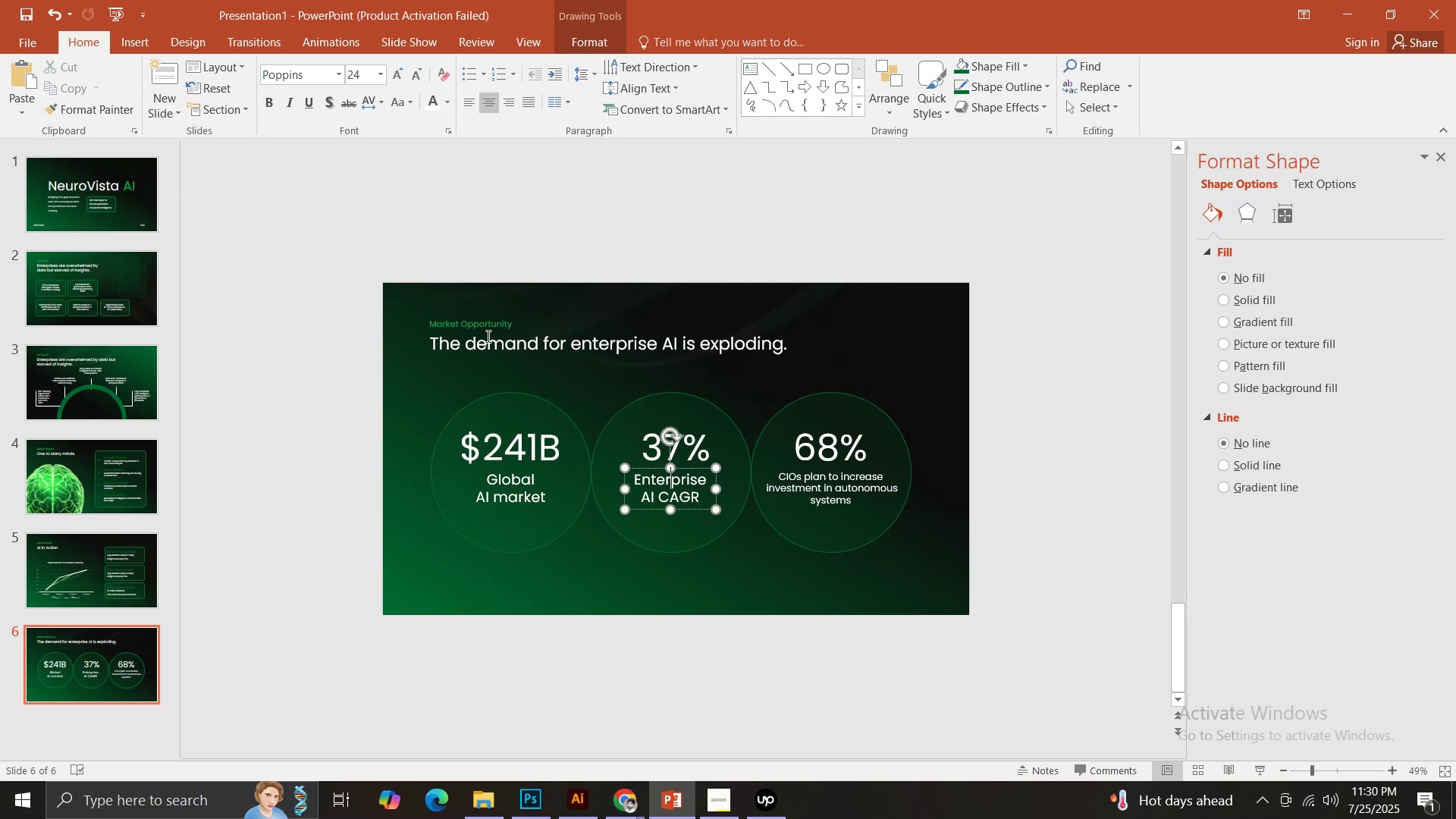 
key(Control+A)
 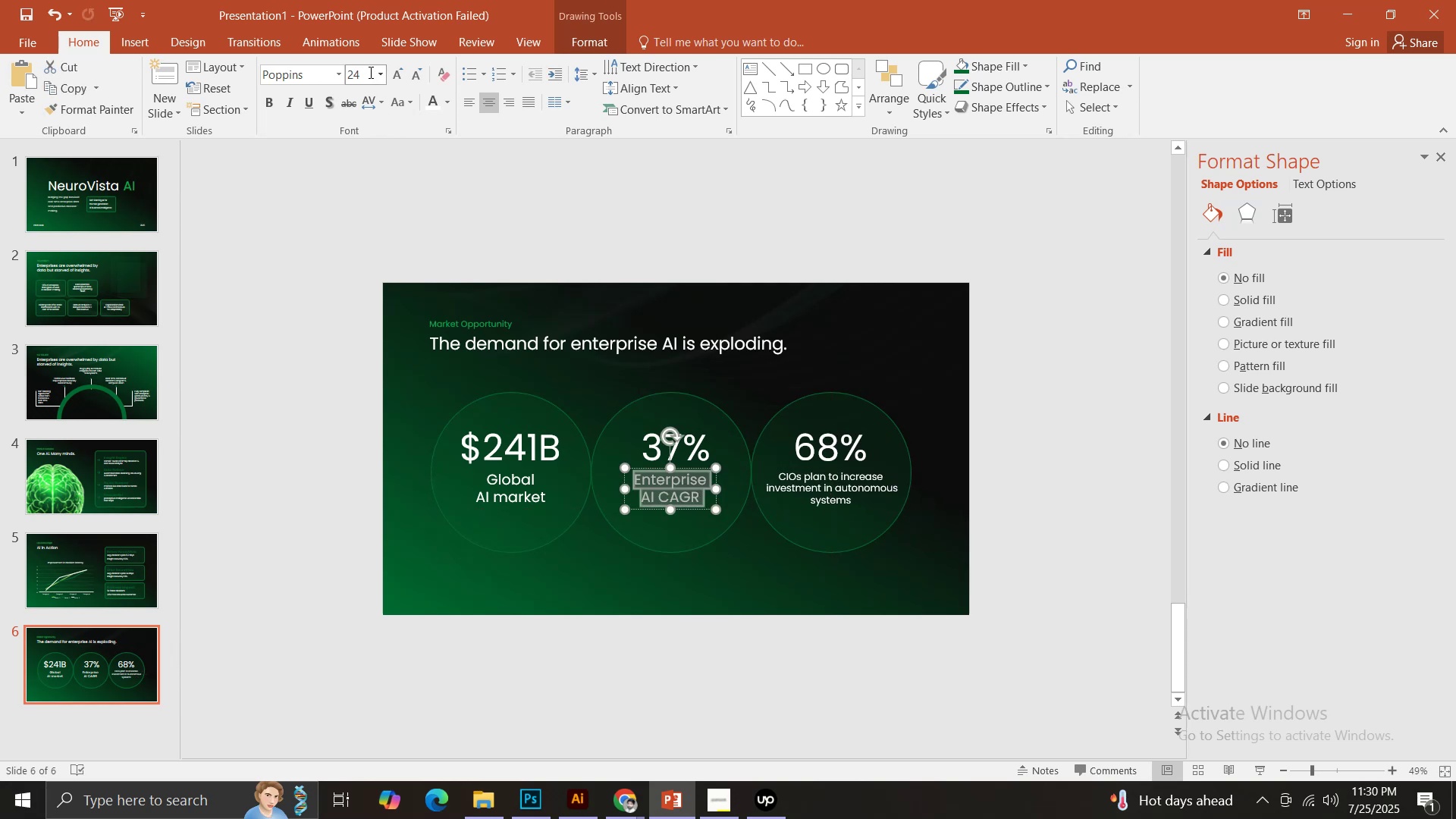 
left_click([367, 70])
 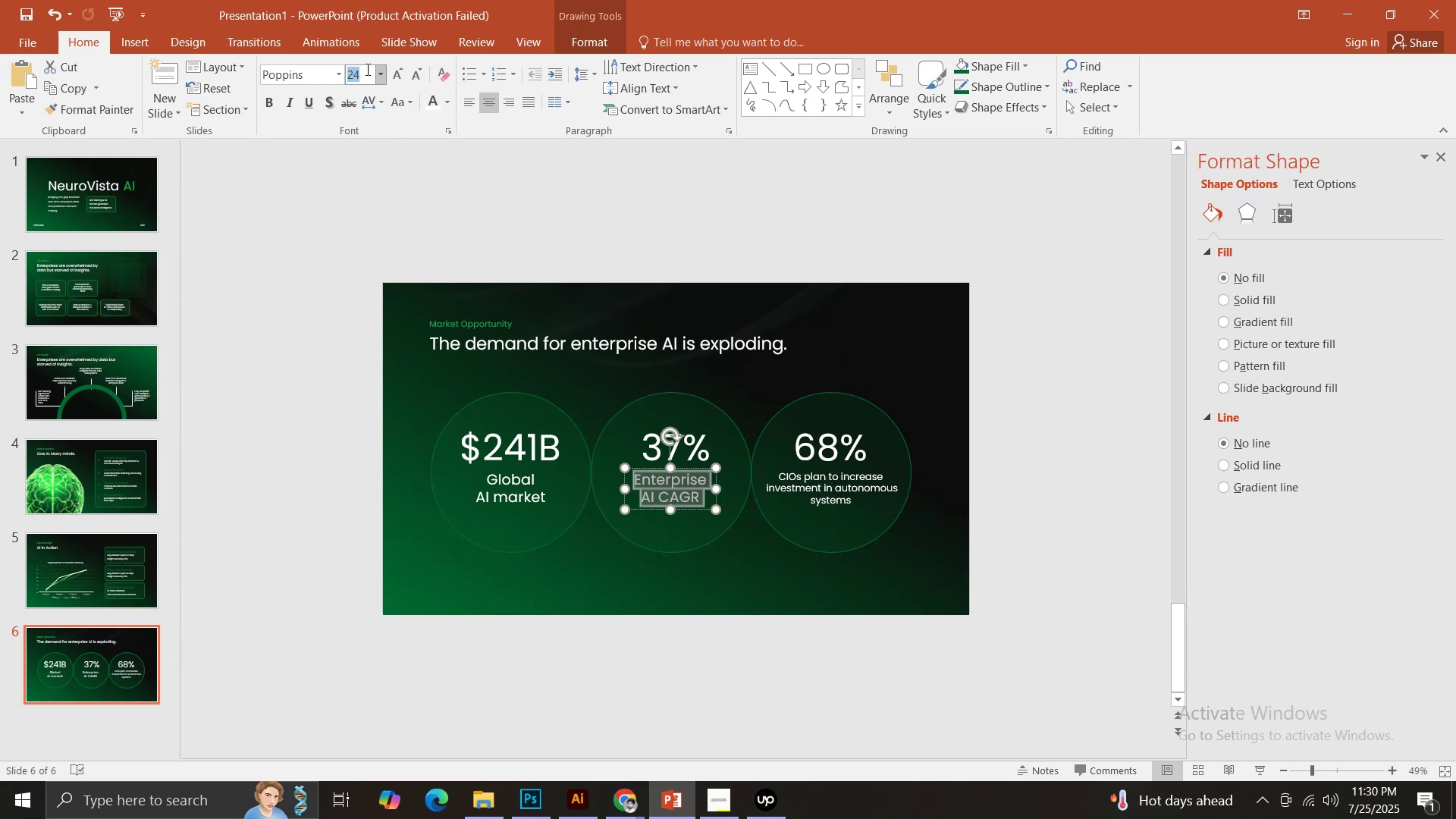 
type(16)
 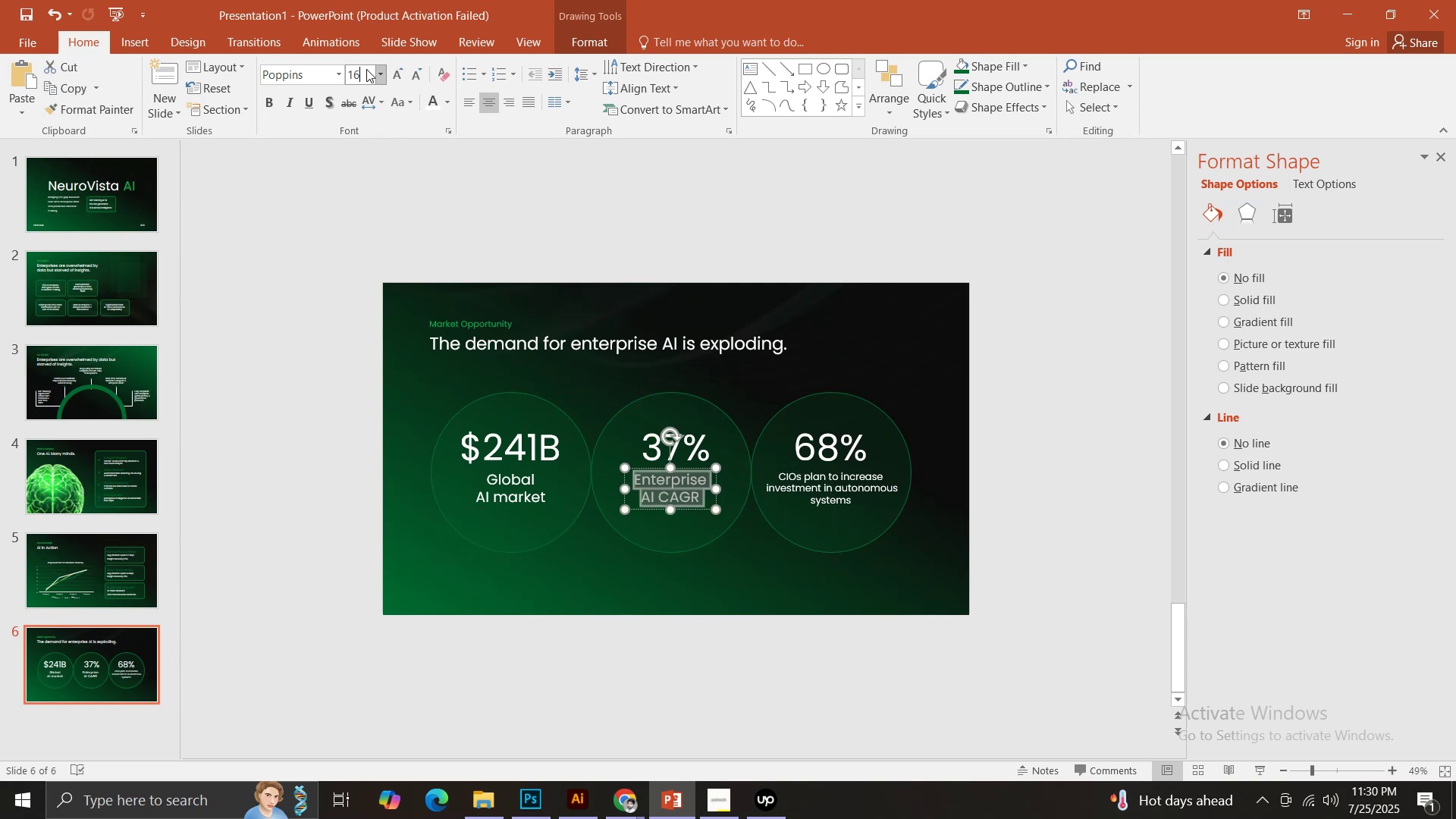 
key(Enter)
 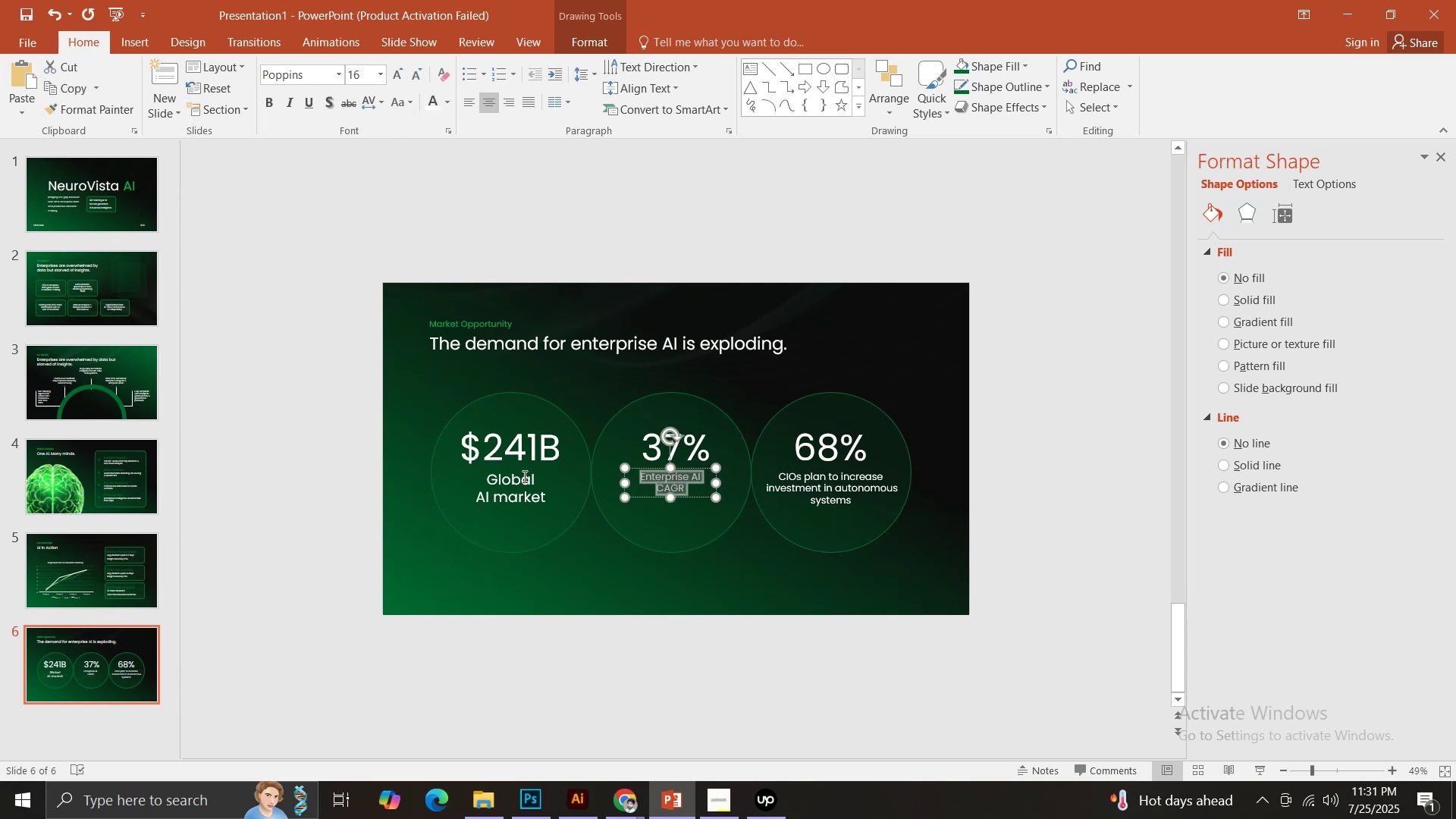 
left_click([516, 482])
 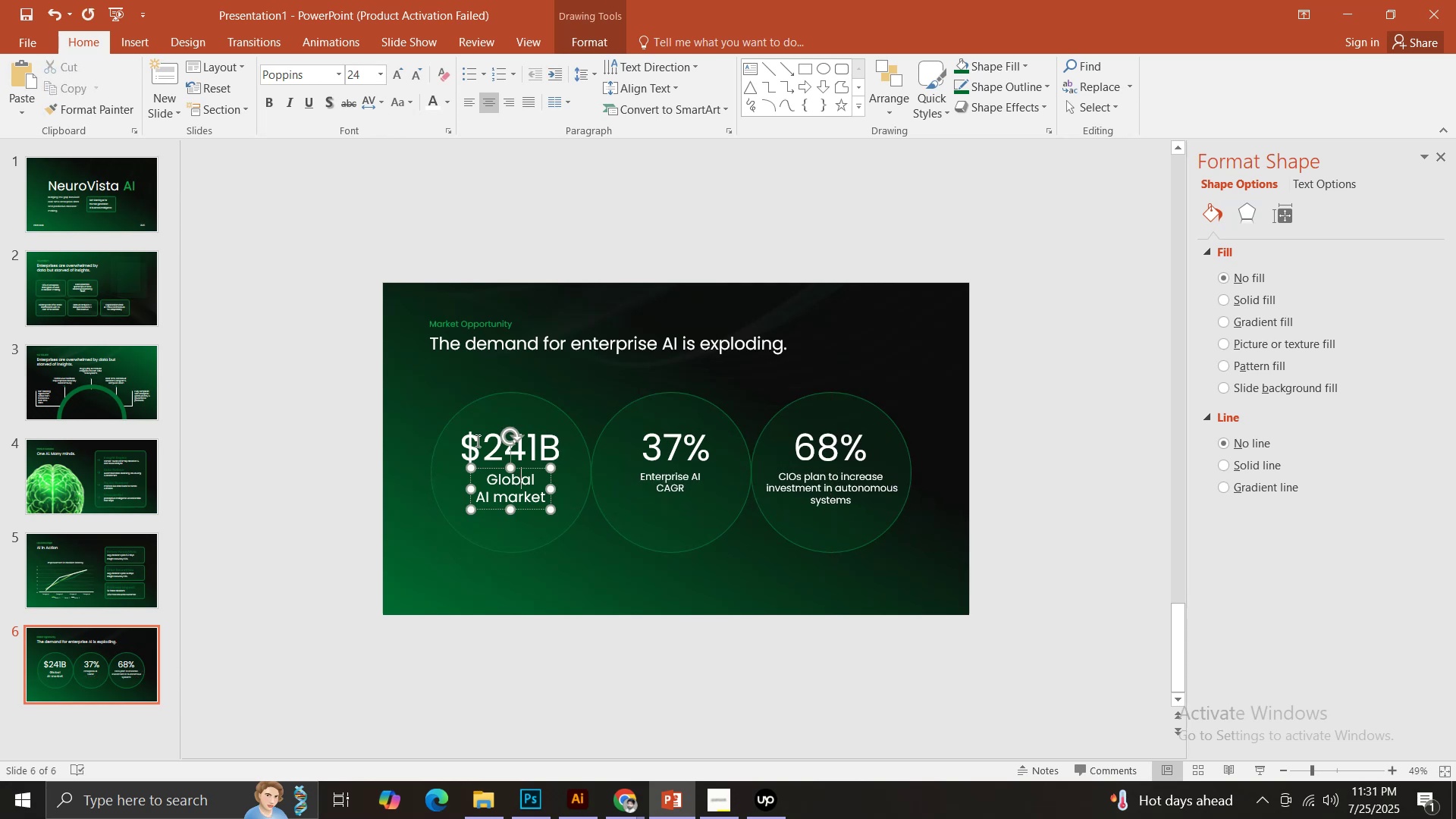 
key(Control+ControlLeft)
 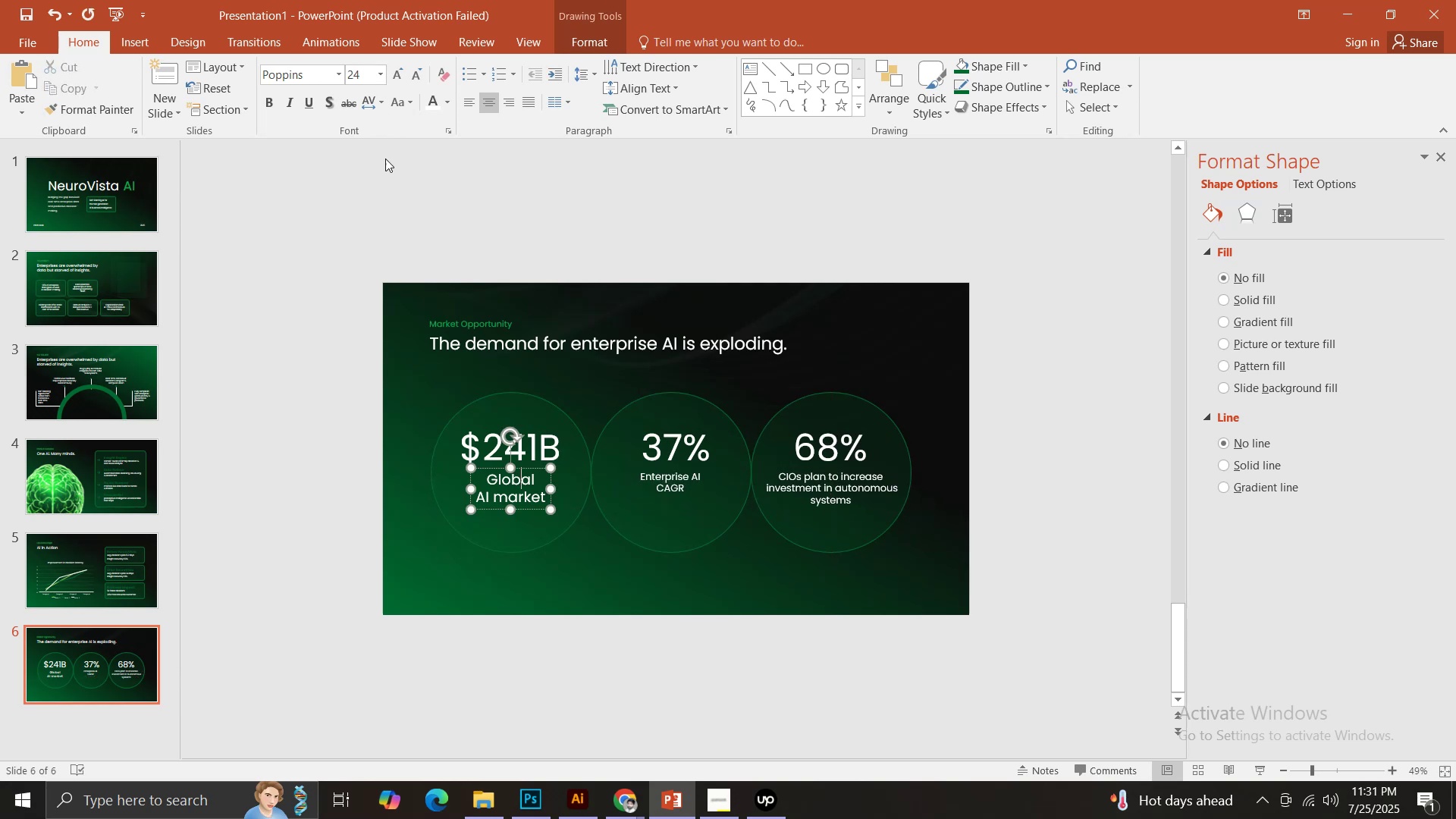 
key(Control+A)
 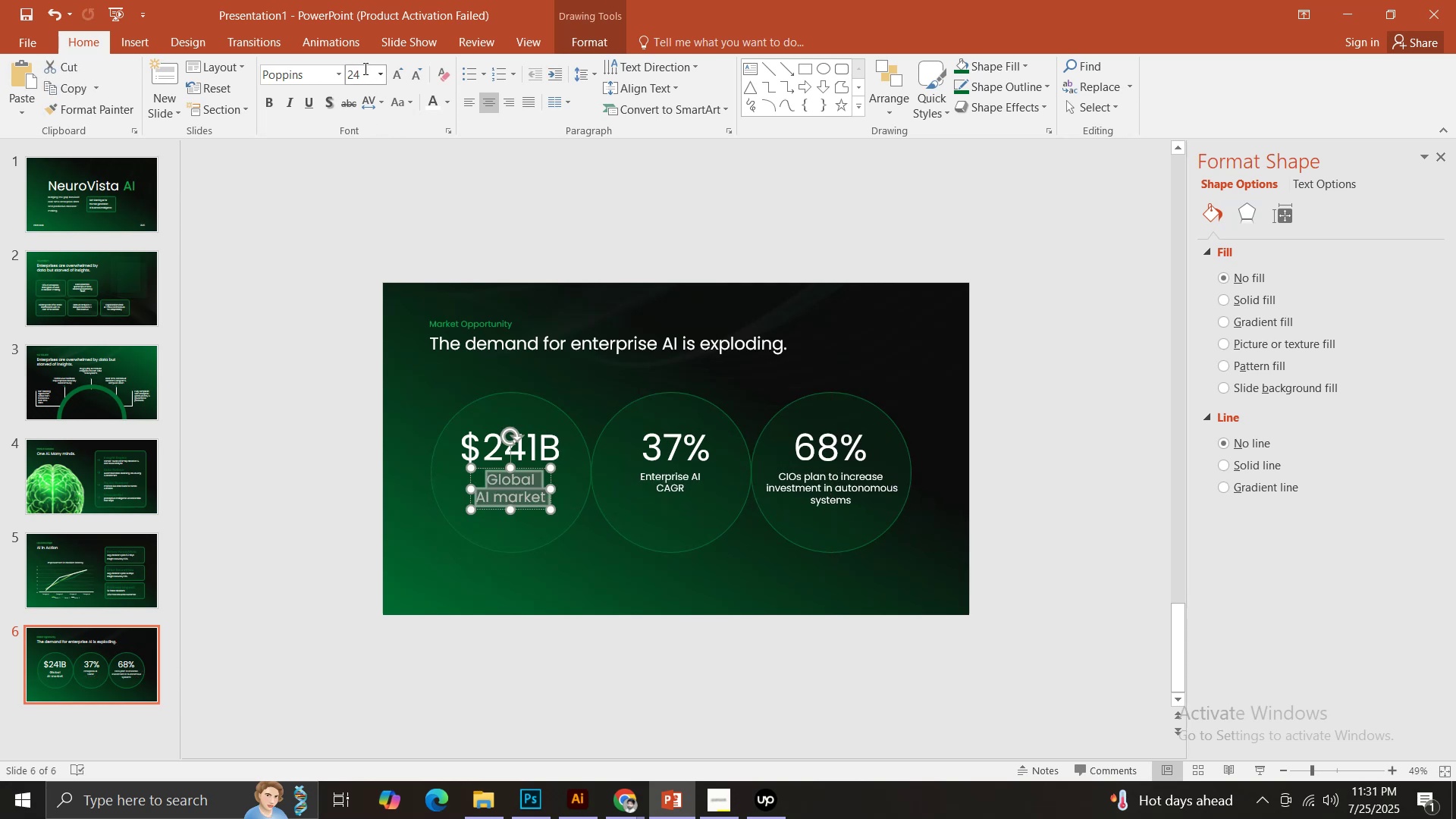 
left_click([364, 68])
 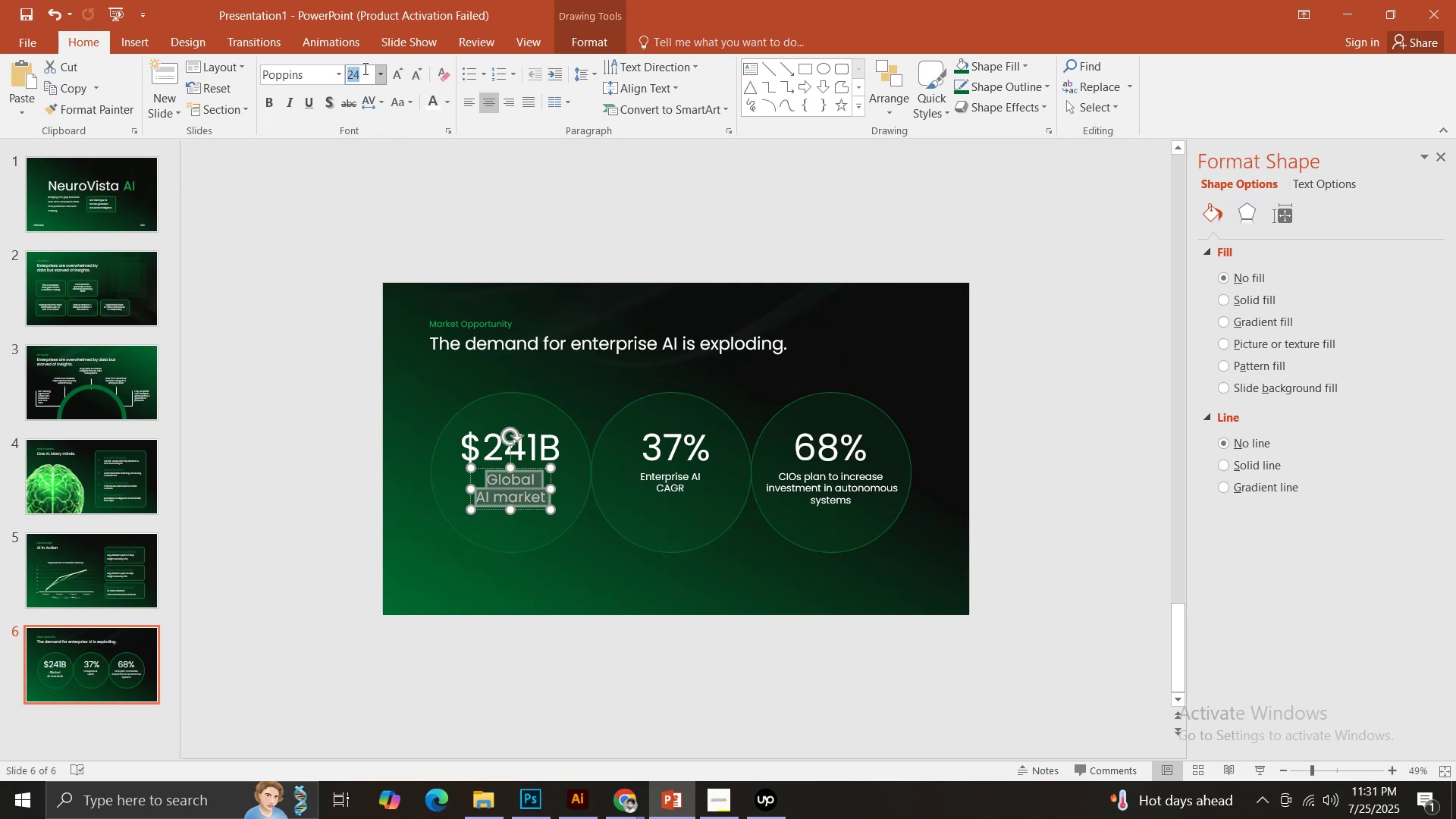 
type(16)
 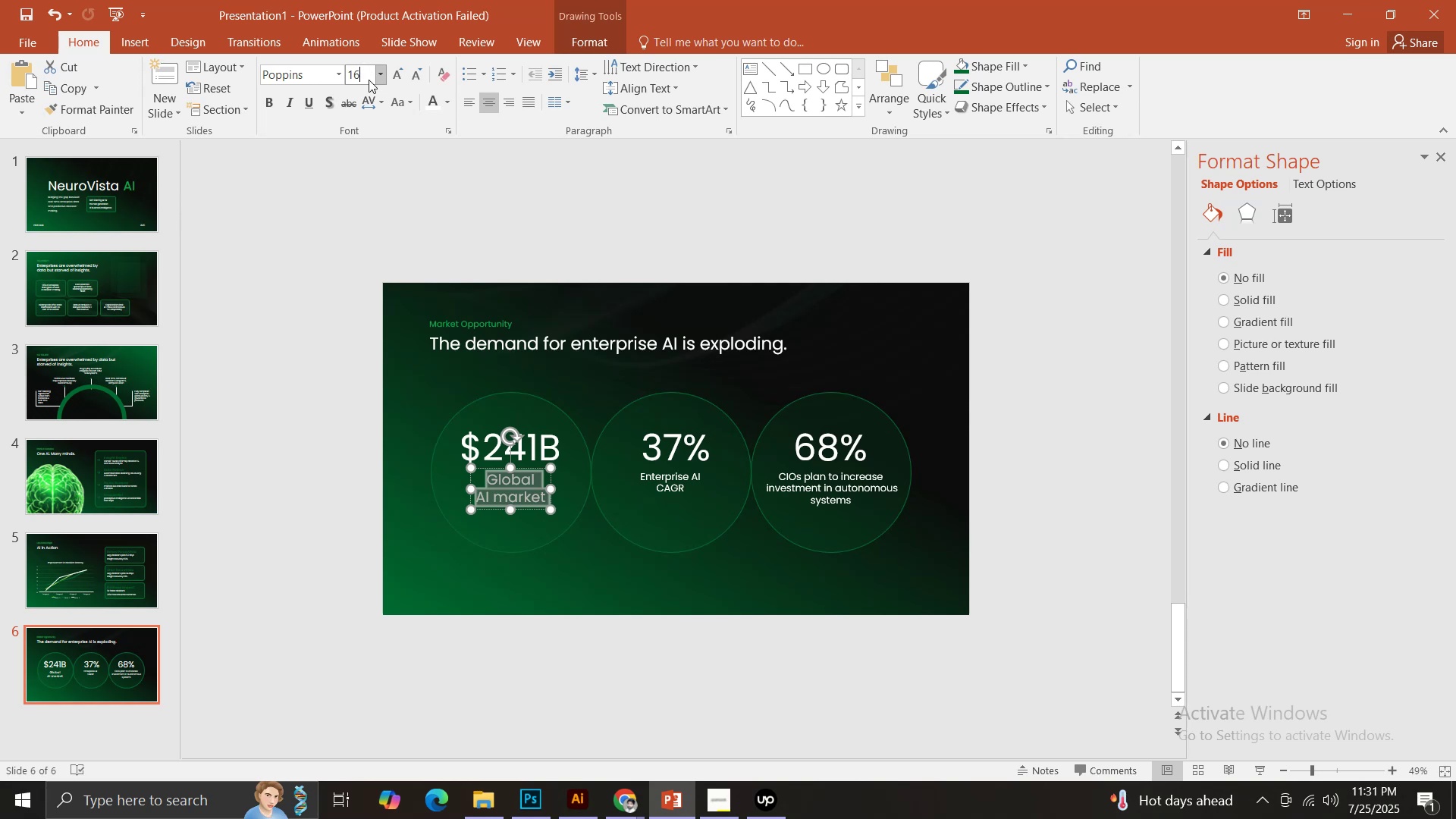 
key(Enter)
 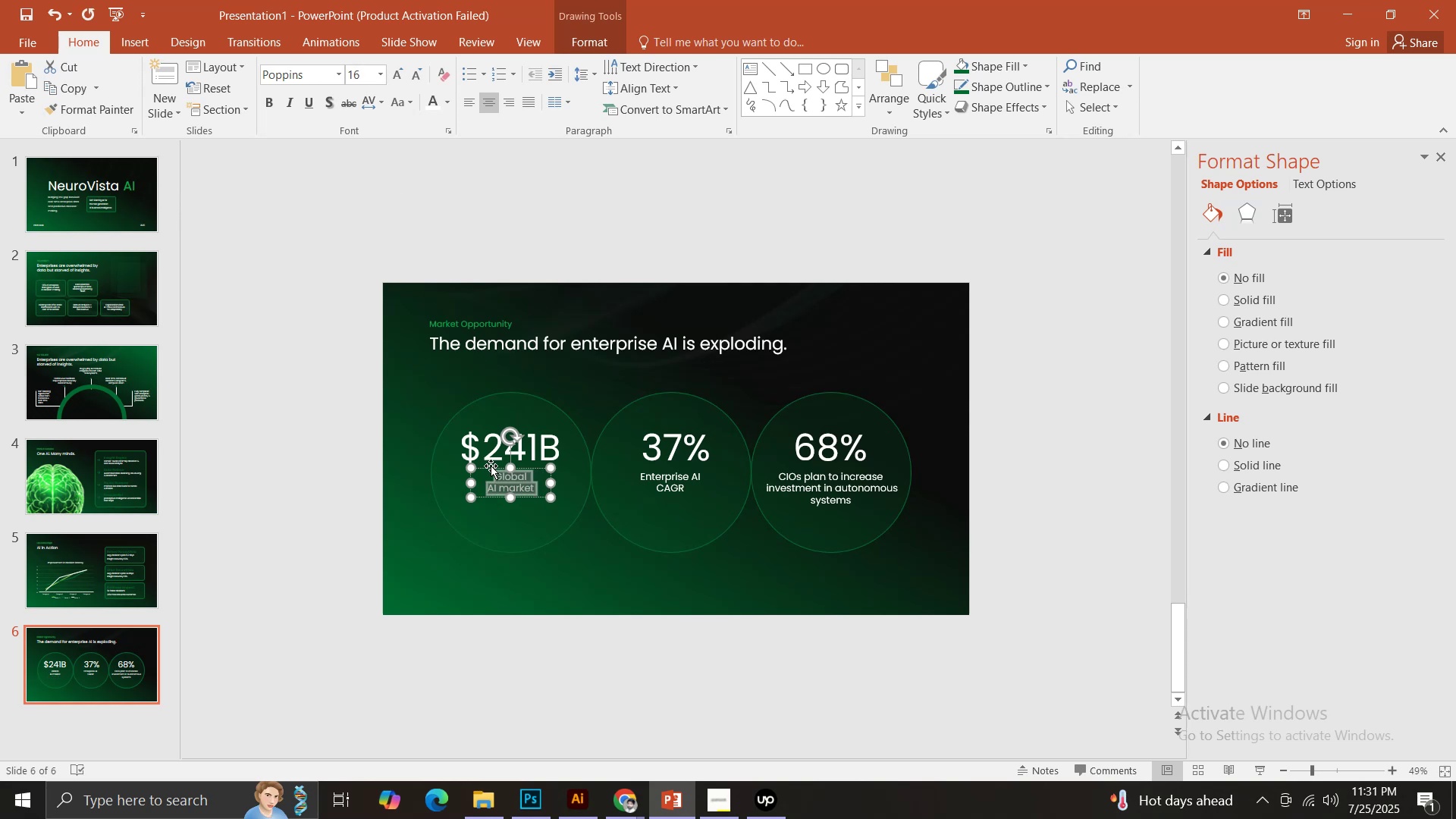 
left_click_drag(start_coordinate=[494, 469], to_coordinate=[494, 472])
 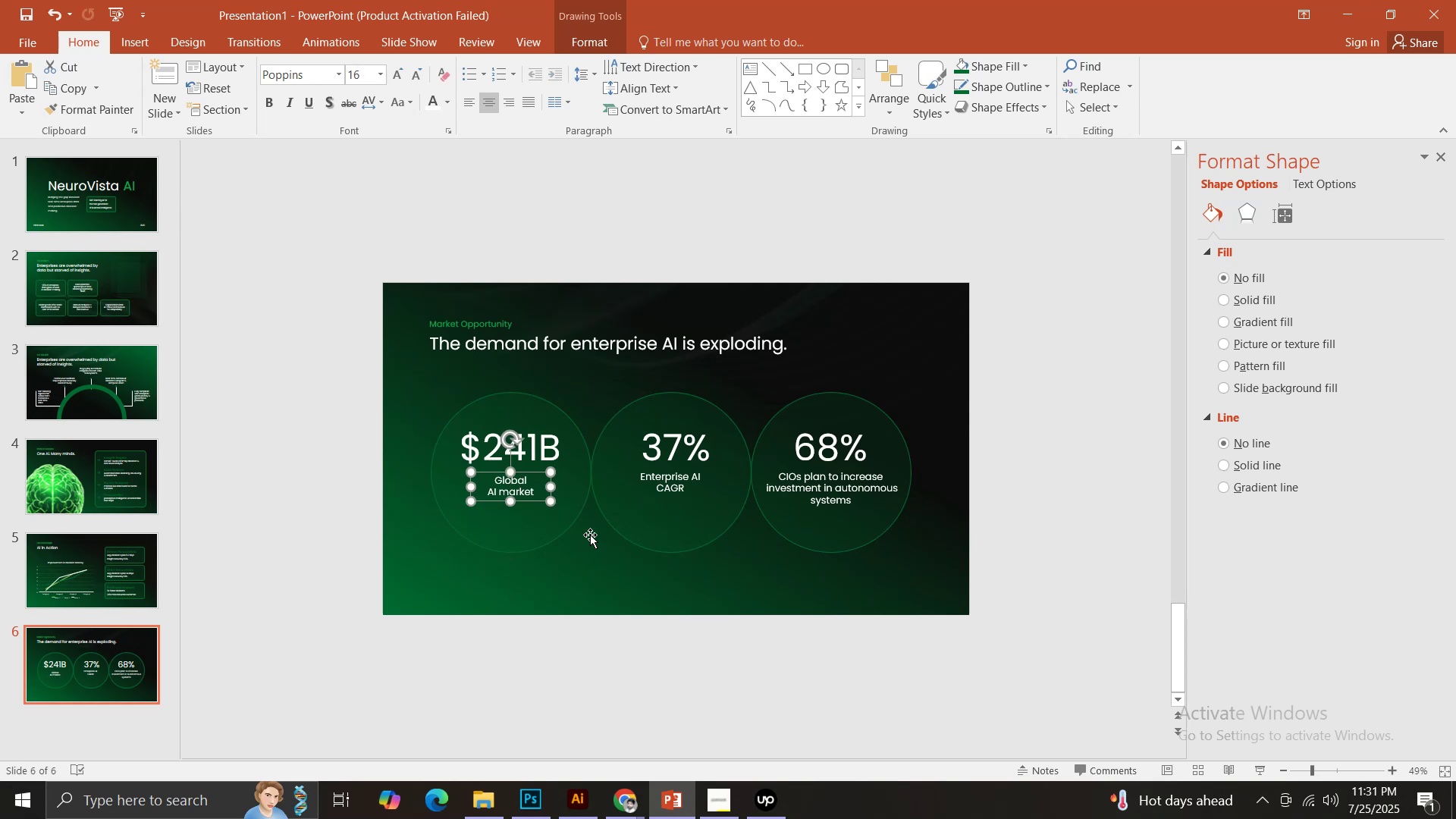 
hold_key(key=ShiftLeft, duration=1.09)
 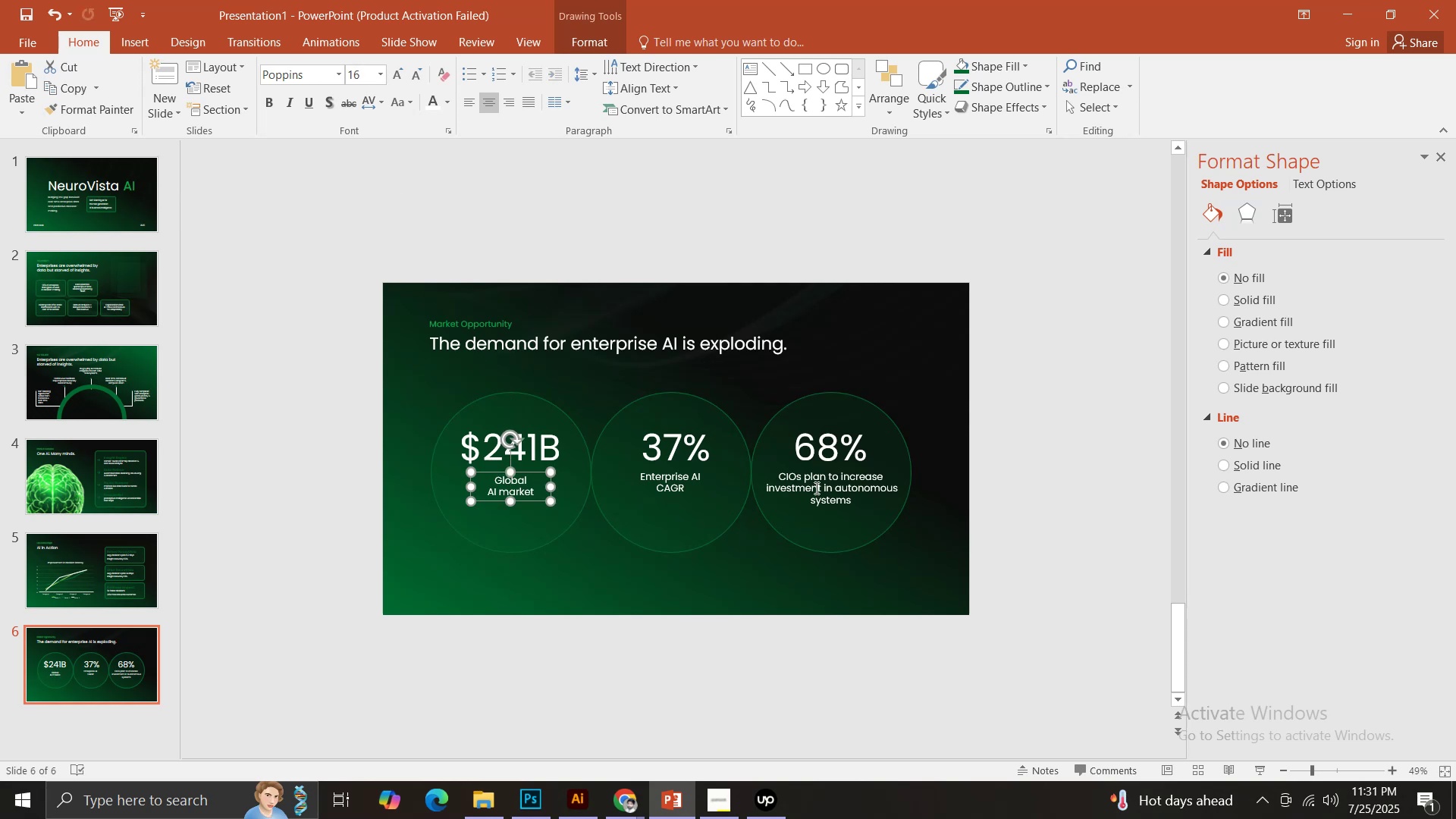 
left_click([815, 488])
 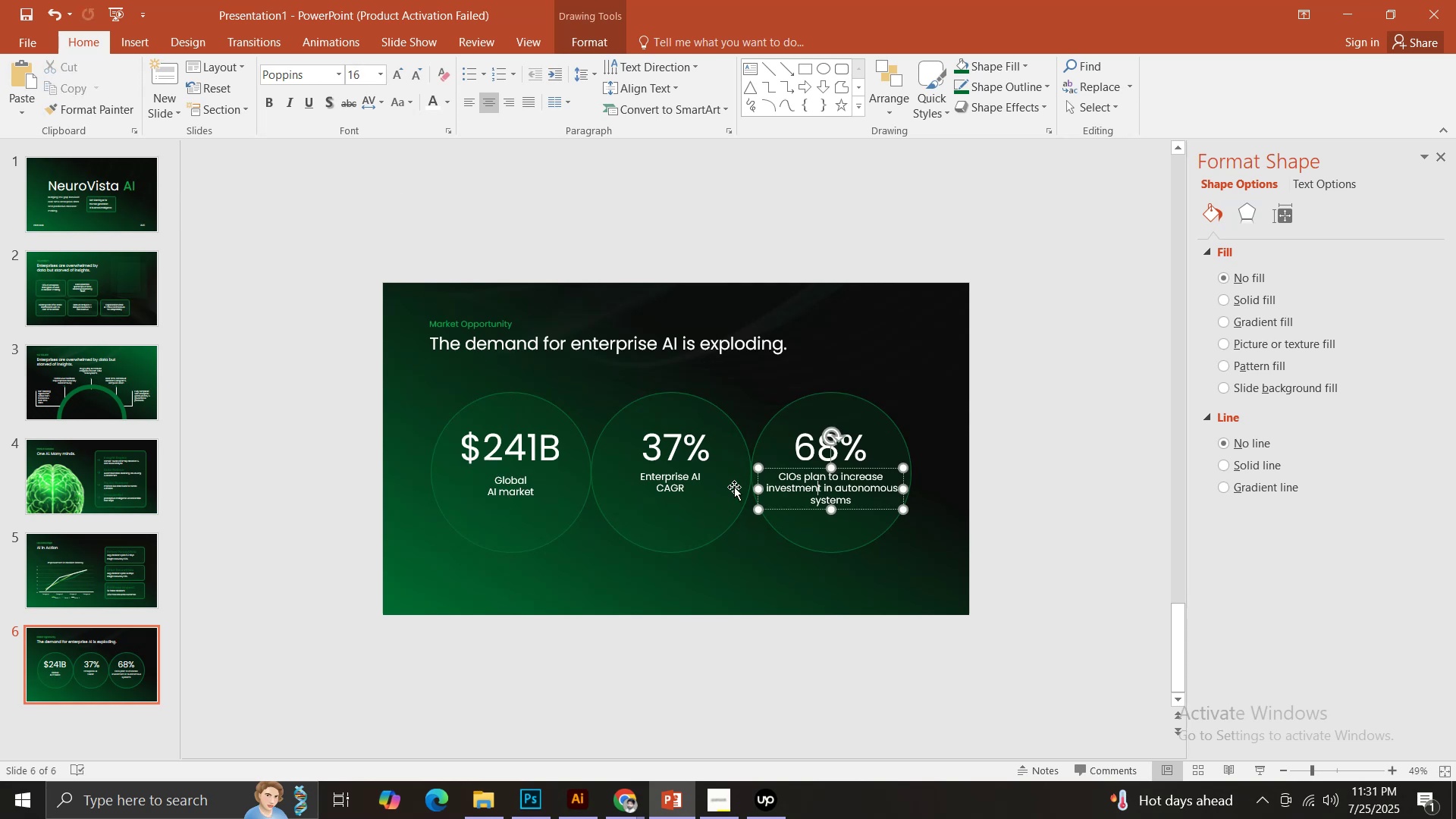 
hold_key(key=ShiftLeft, duration=1.09)
double_click([672, 487])
 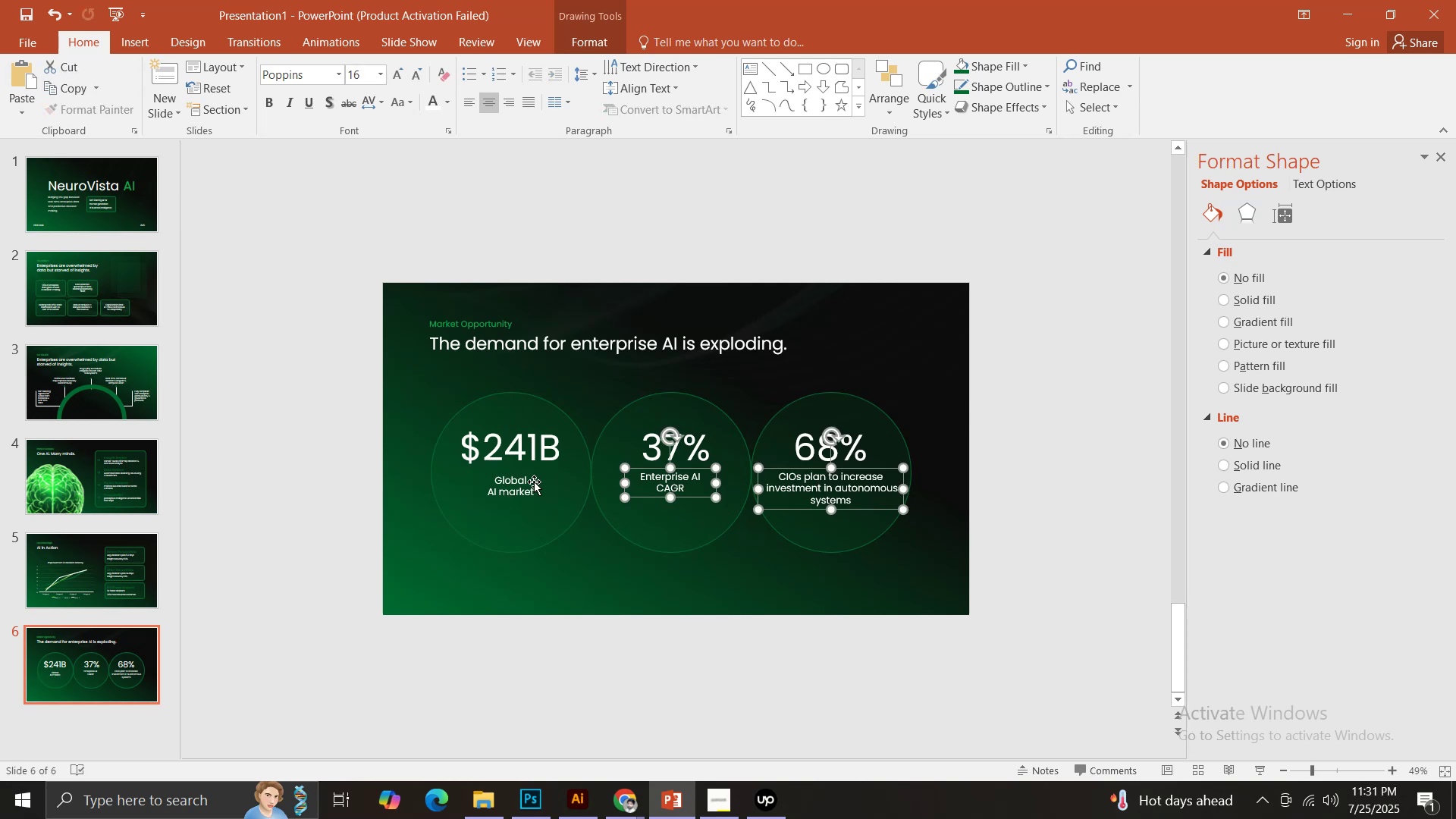 
left_click([533, 482])
 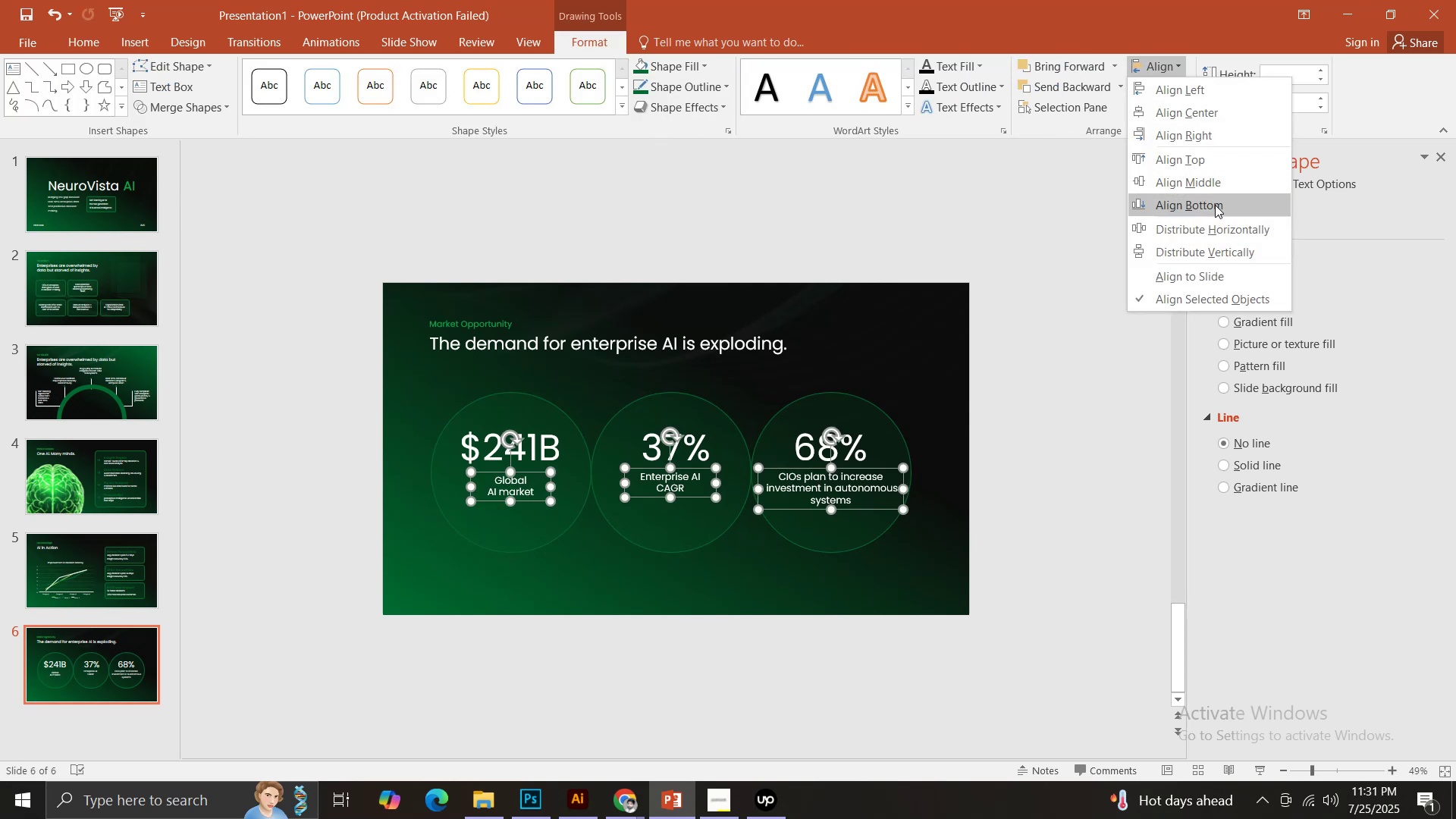 
left_click([1211, 185])
 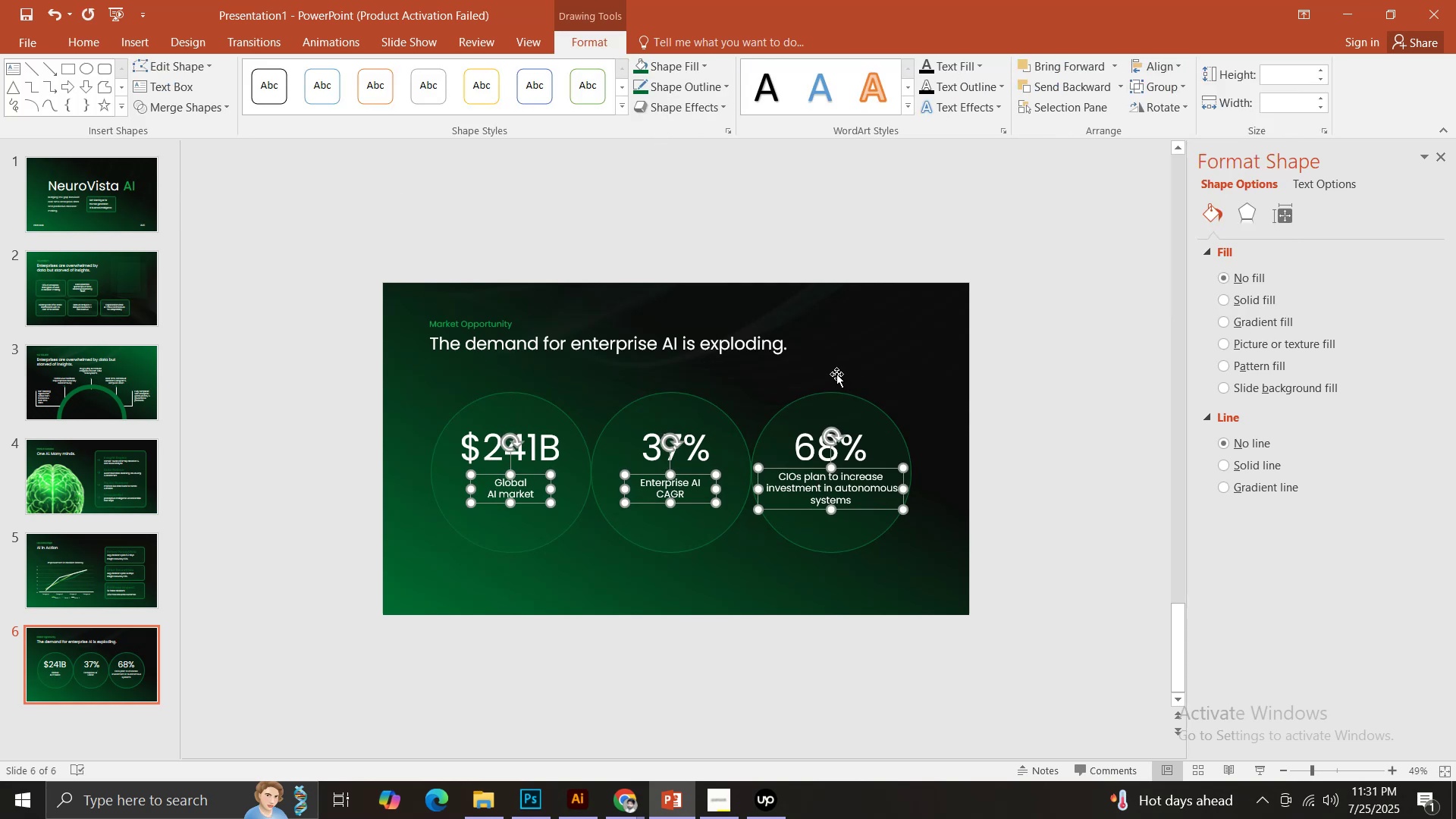 
key(ArrowDown)
 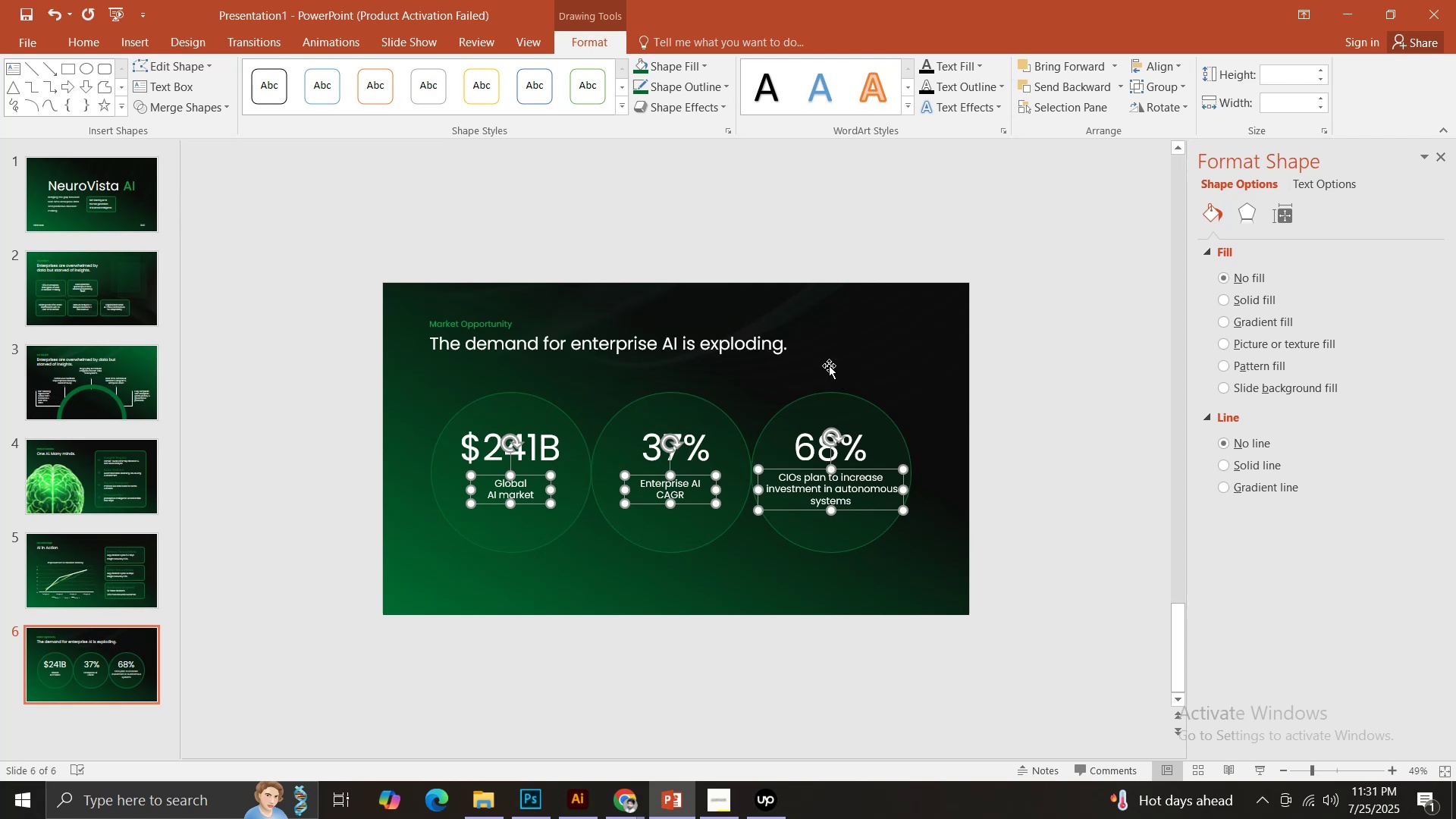 
key(ArrowDown)
 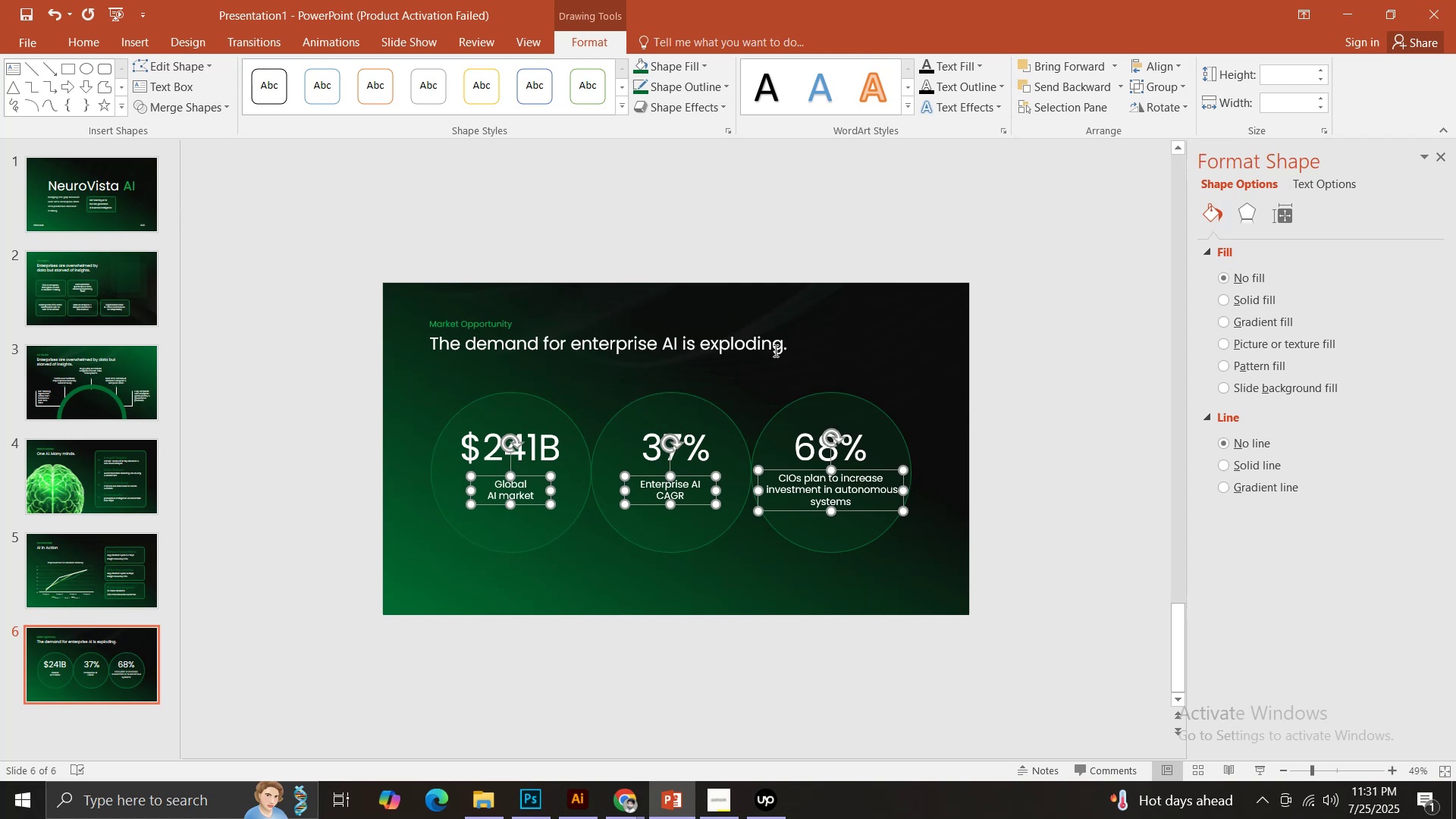 
key(ArrowDown)
 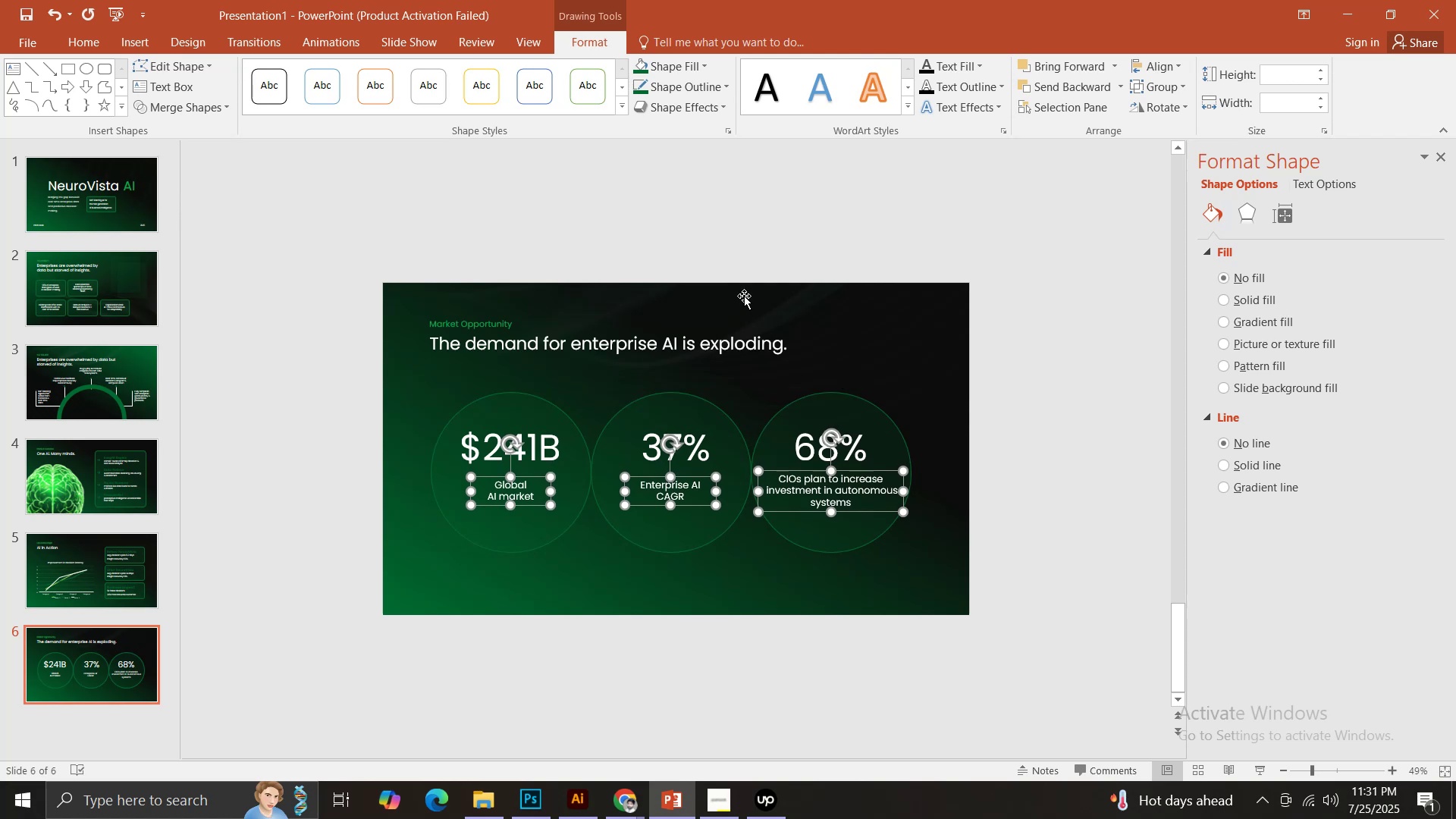 
key(ArrowDown)
 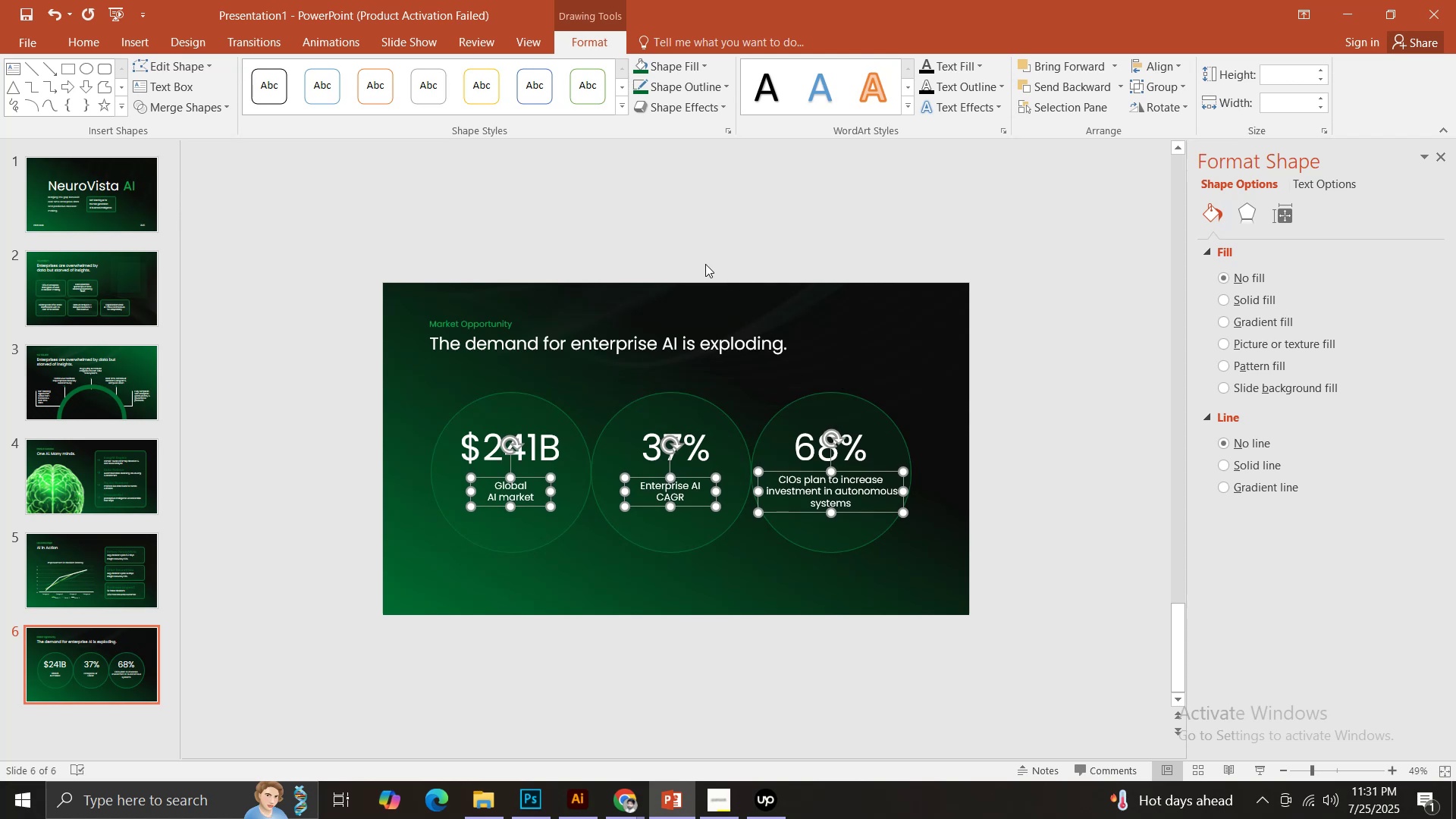 
key(ArrowDown)
 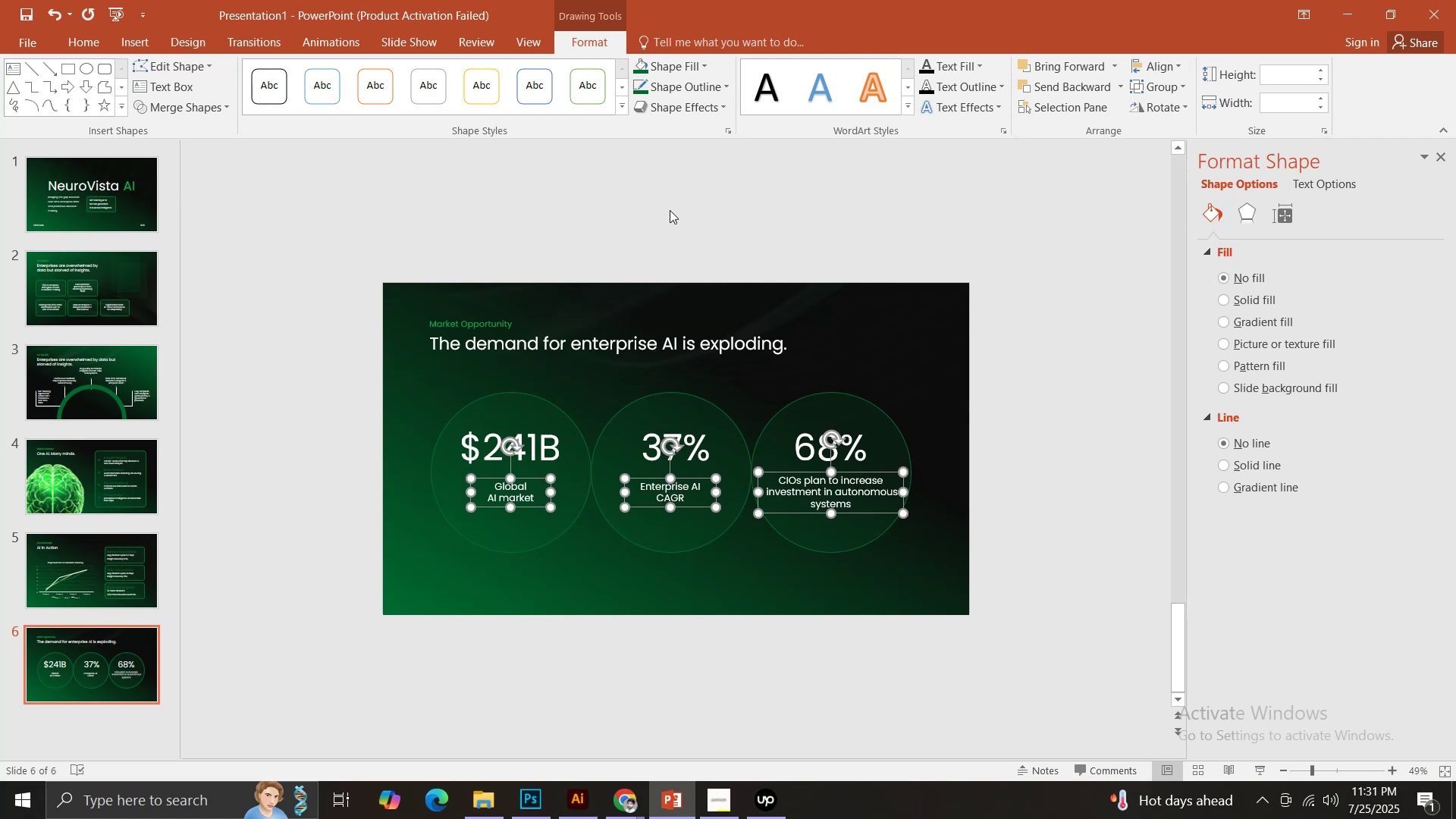 
left_click([670, 210])
 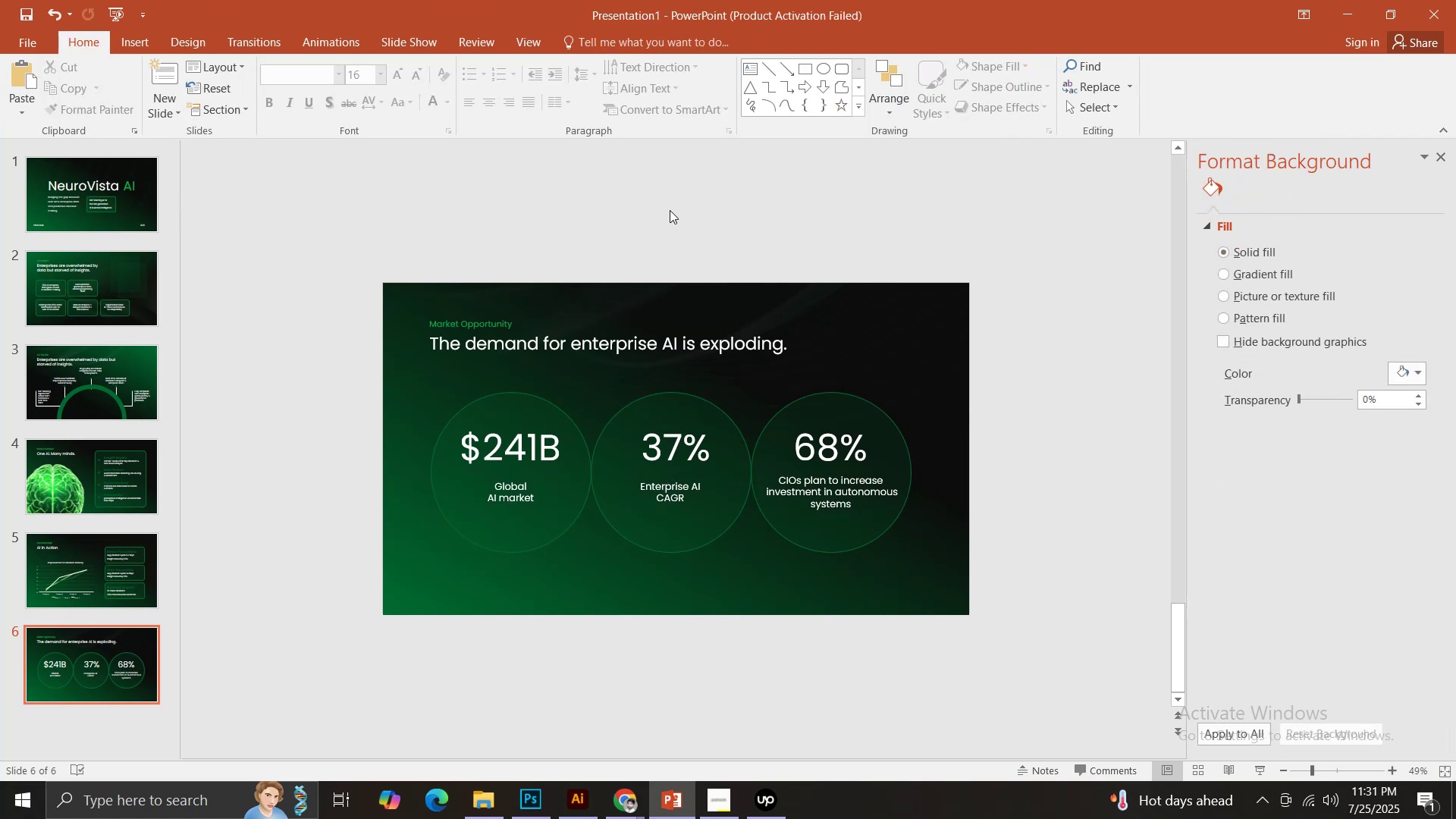 
left_click([550, 434])
 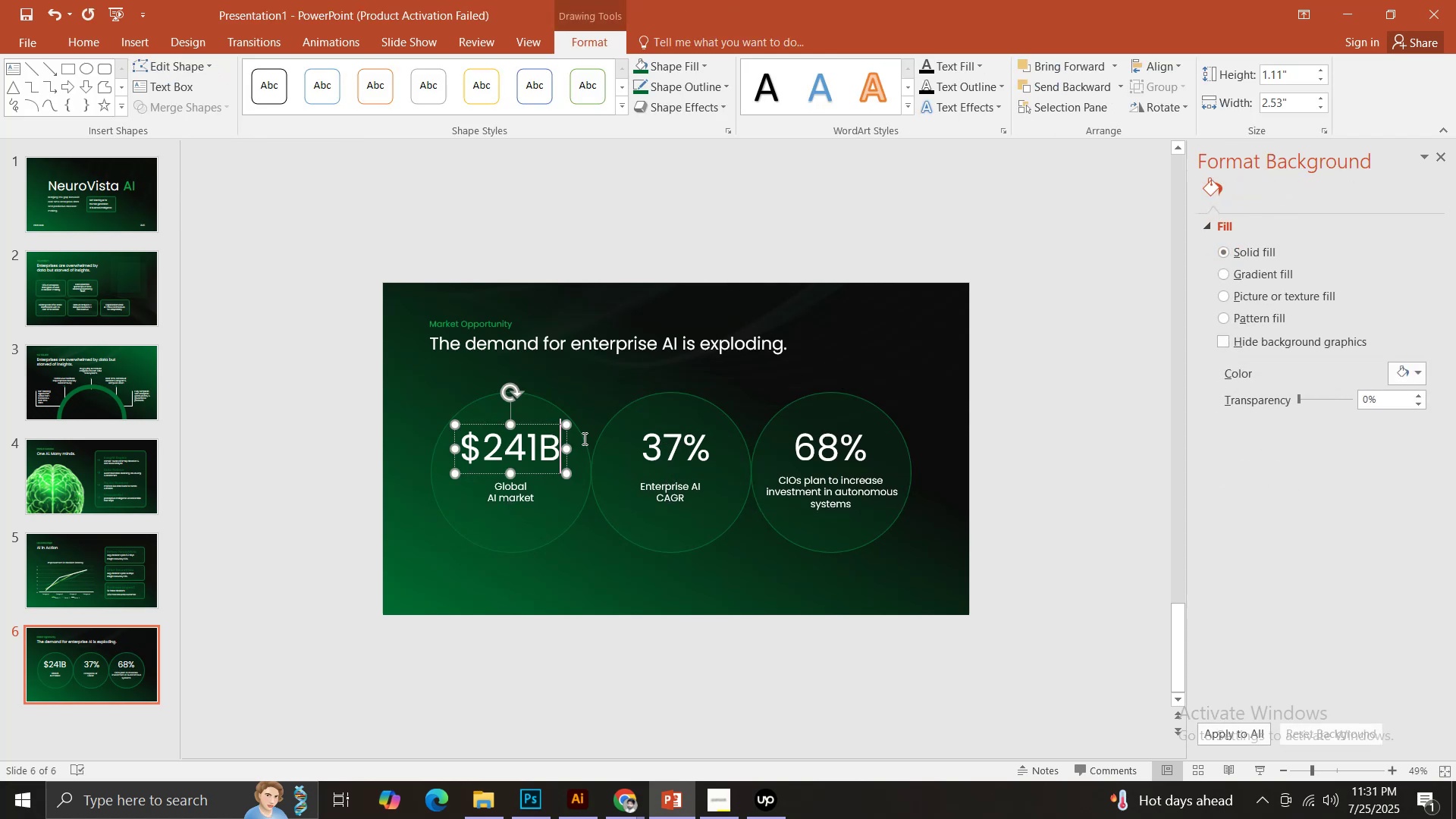 
hold_key(key=ShiftLeft, duration=0.73)
double_click([680, 438])
 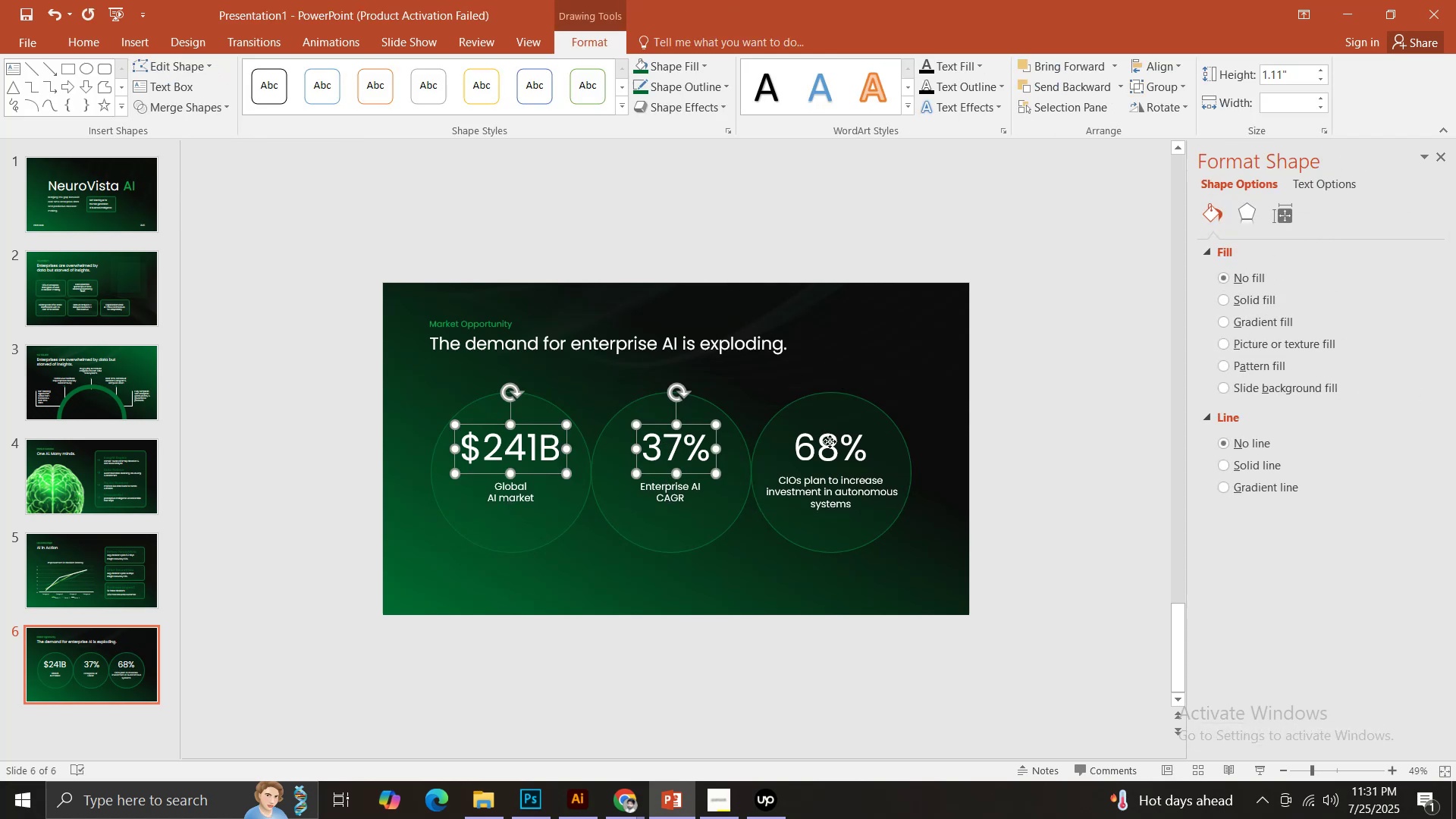 
triple_click([830, 441])
 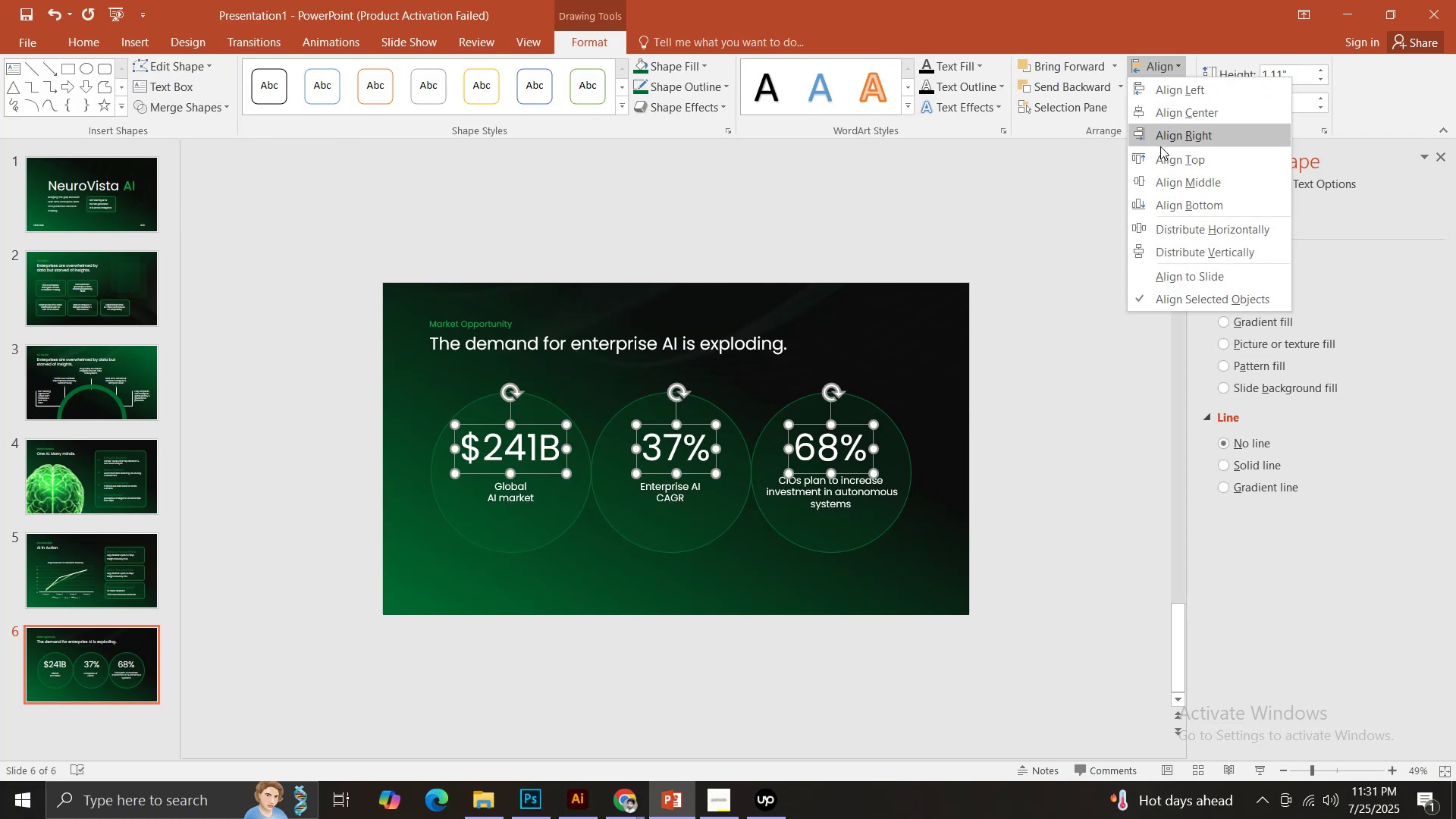 
left_click([1183, 185])
 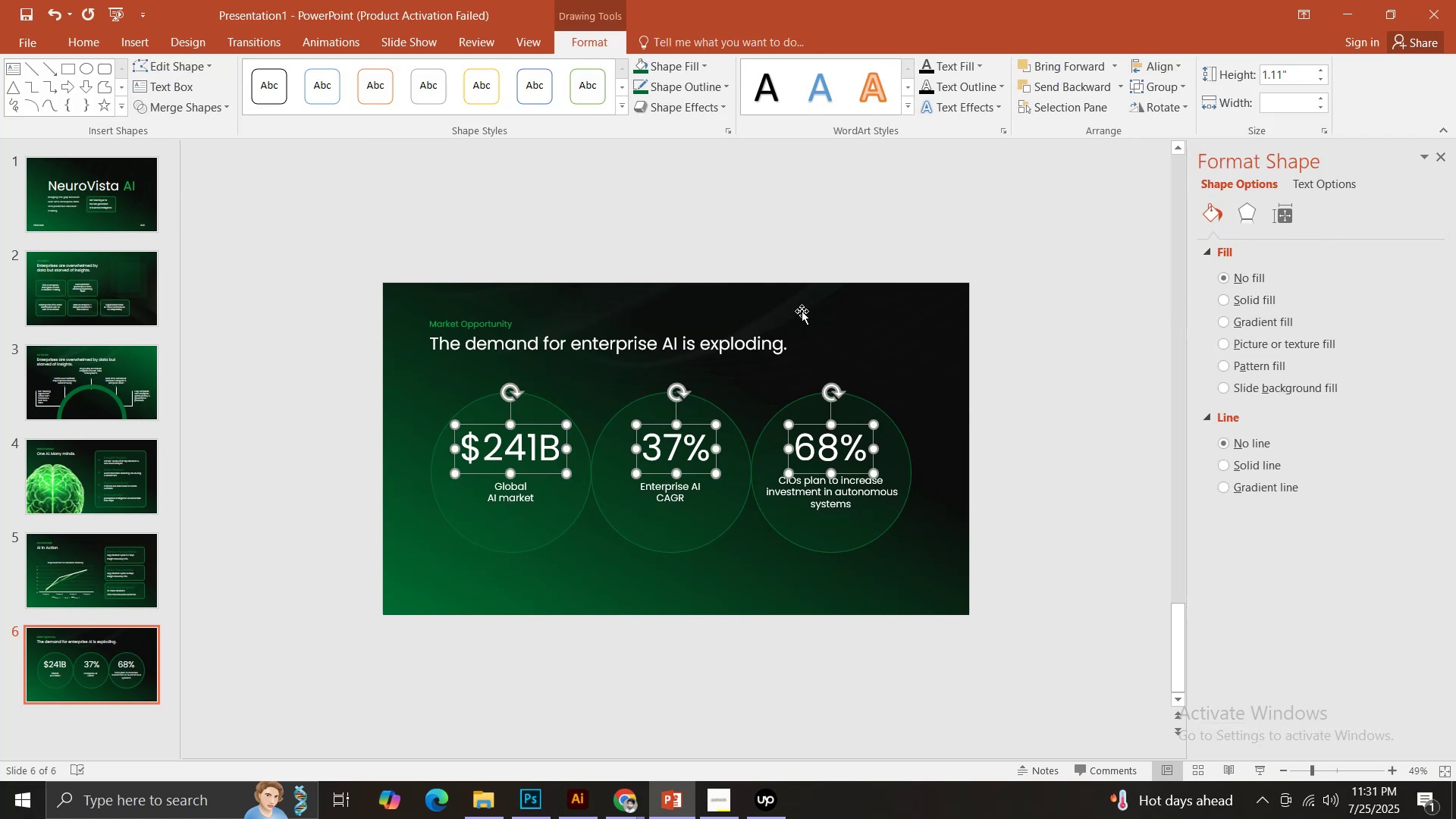 
hold_key(key=ArrowDown, duration=0.64)
 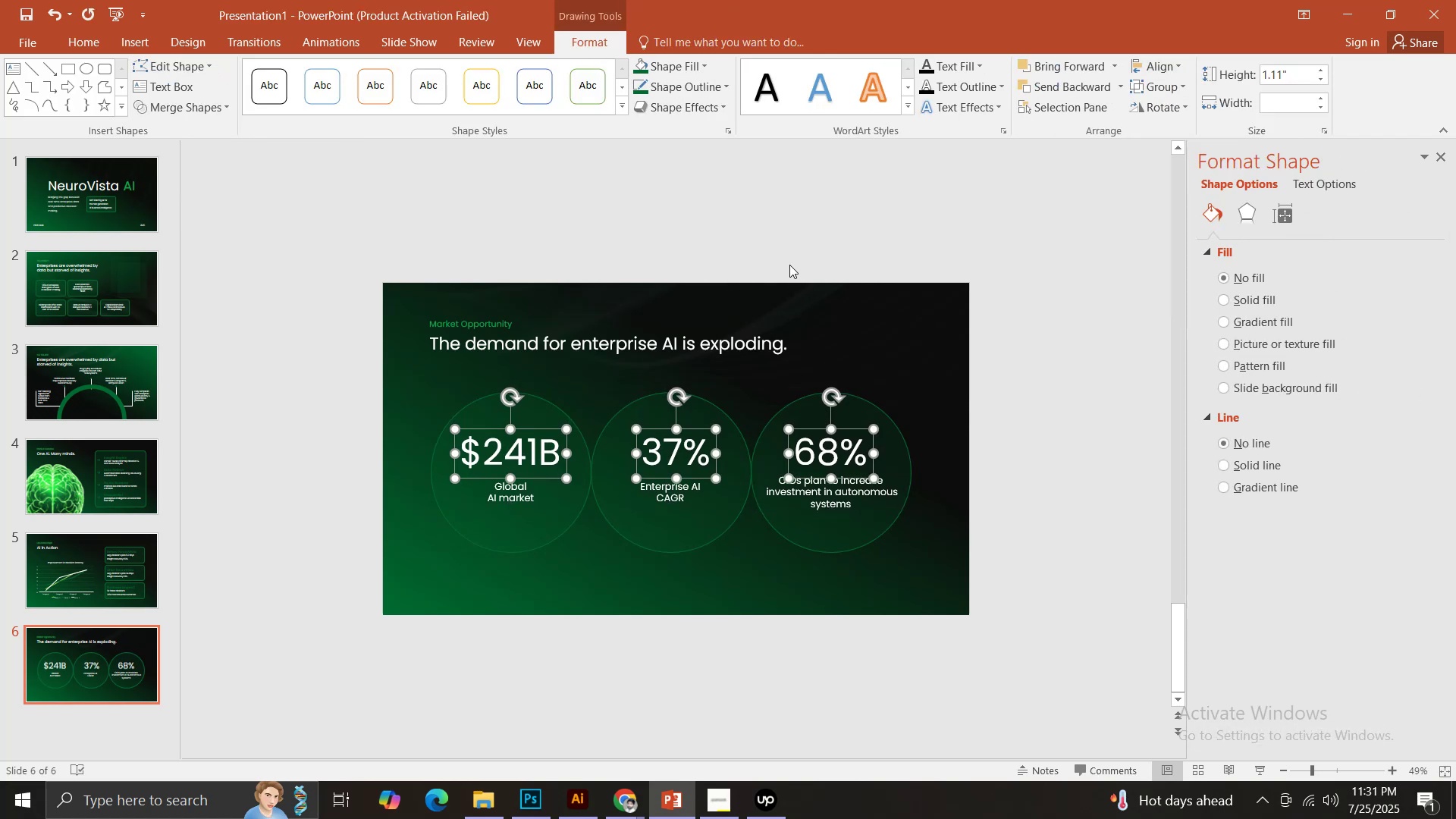 
key(ArrowDown)
 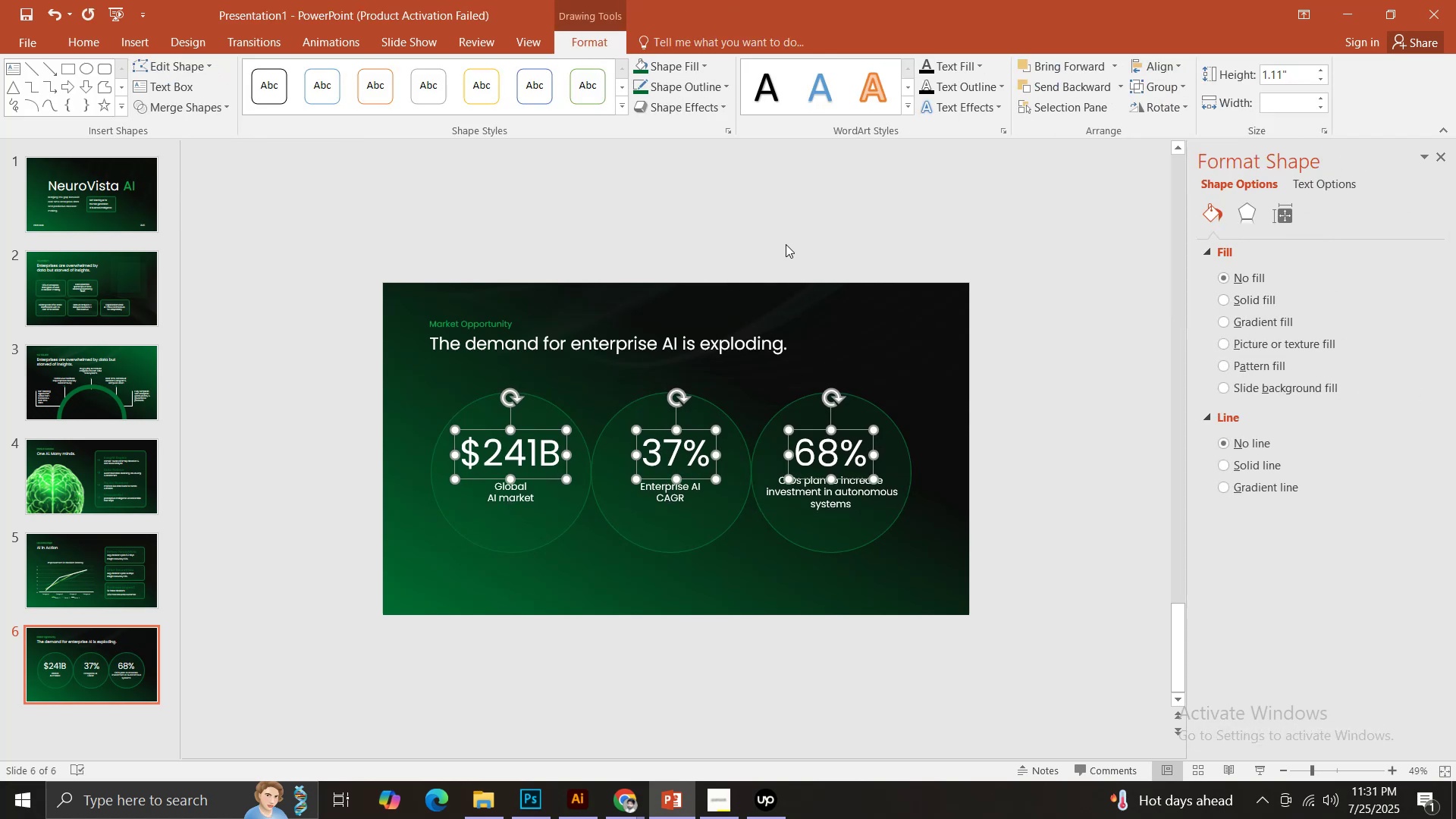 
key(ArrowDown)
 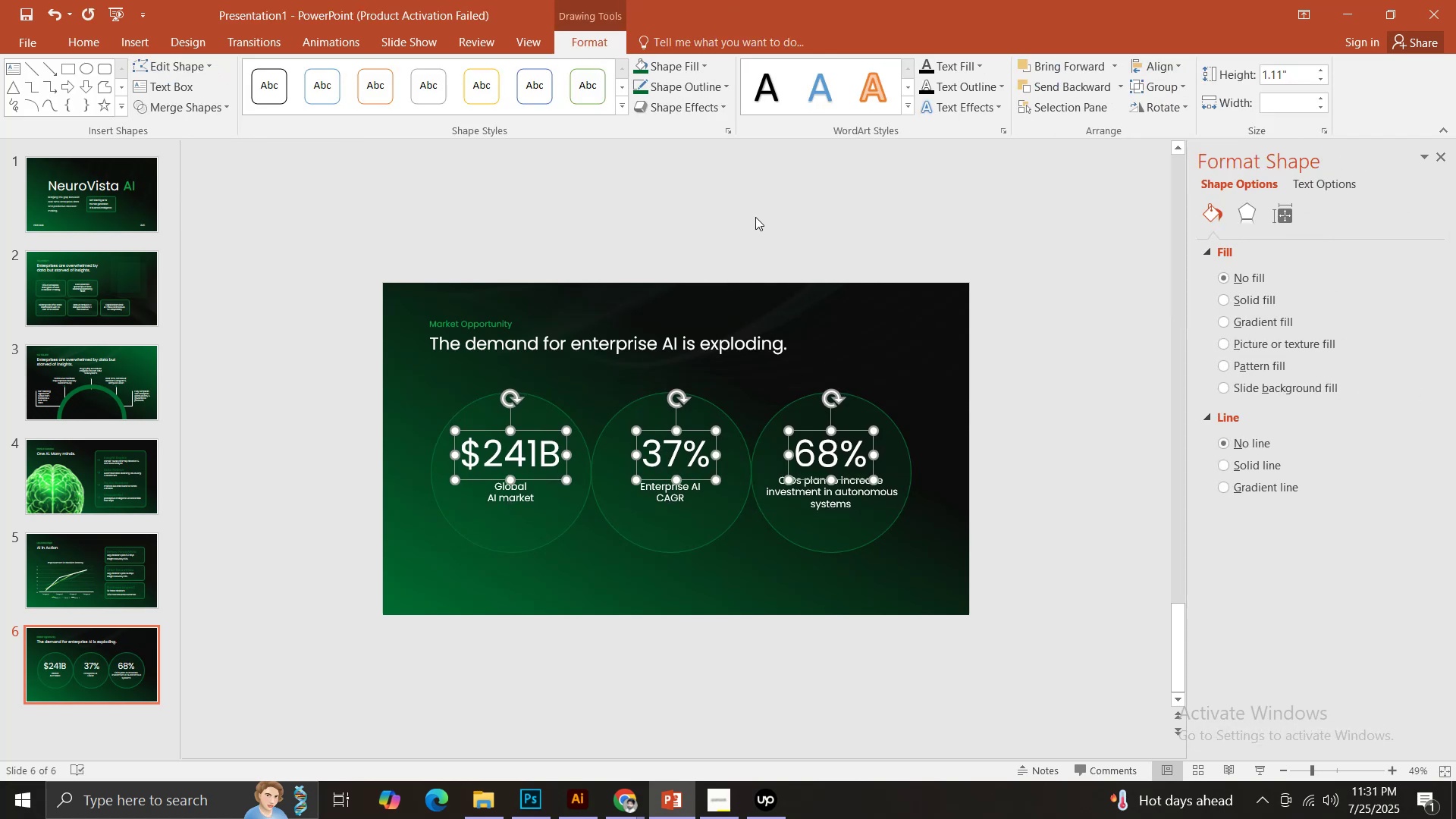 
key(ArrowDown)
 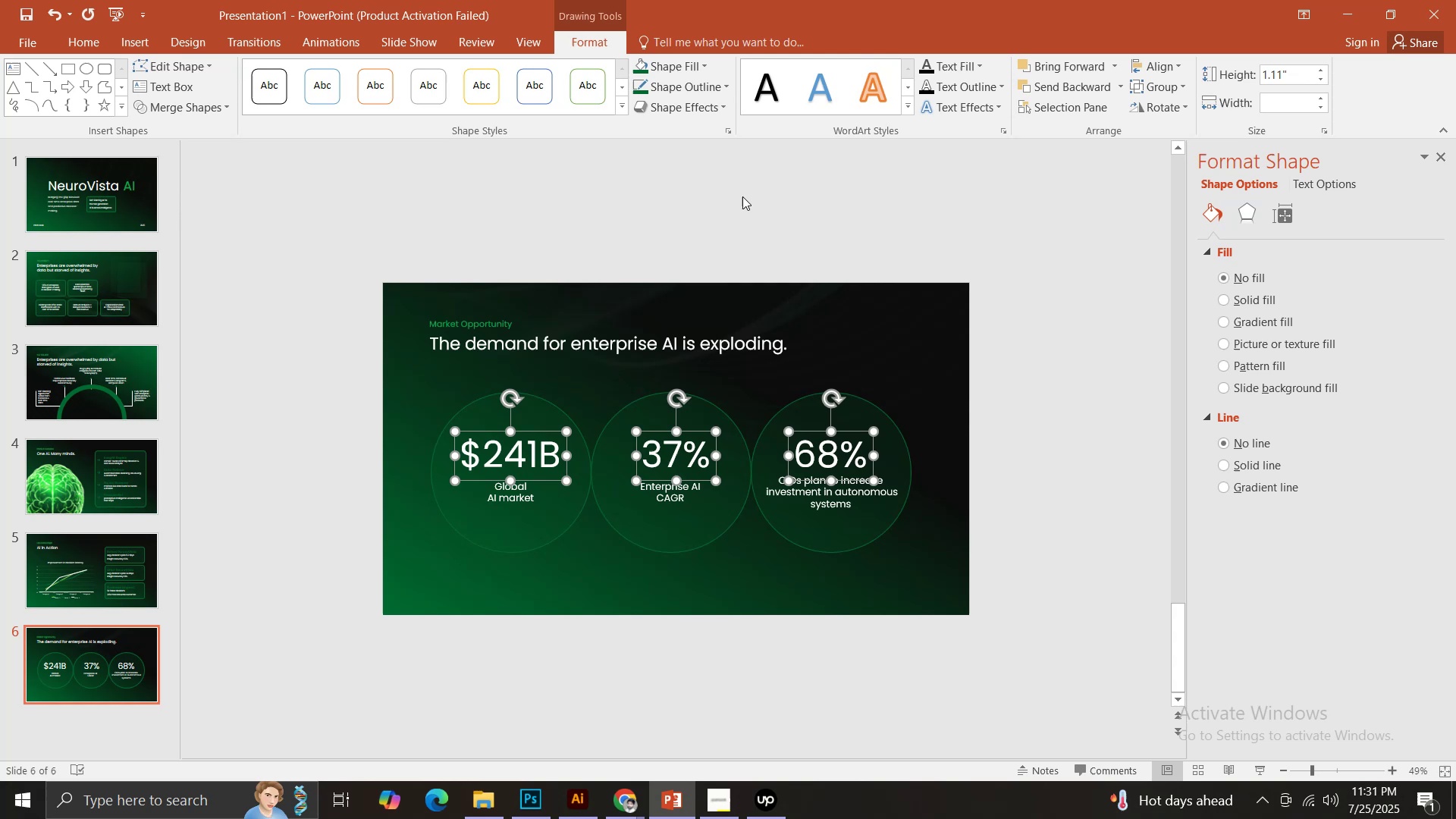 
key(ArrowDown)
 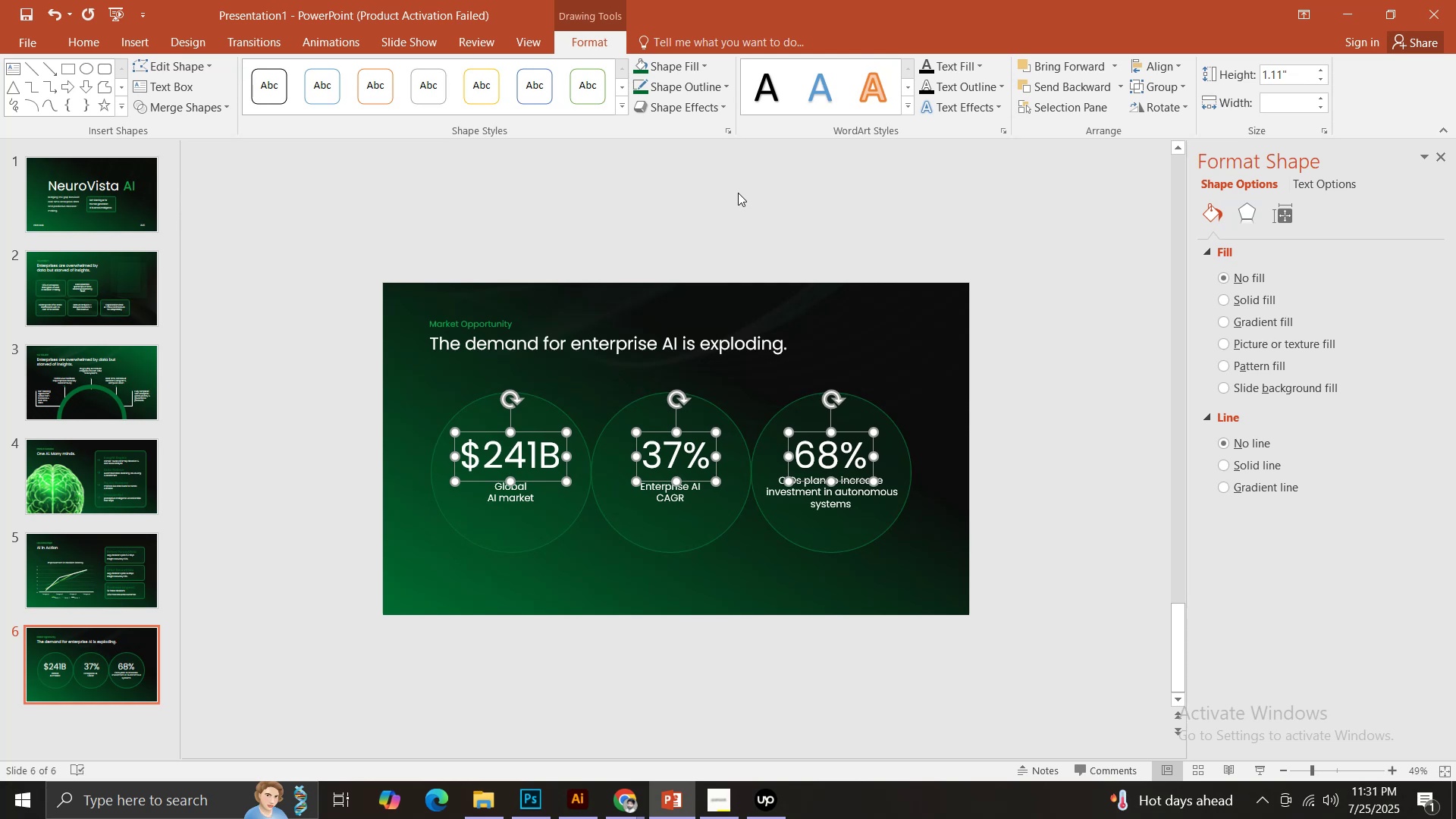 
key(ArrowDown)
 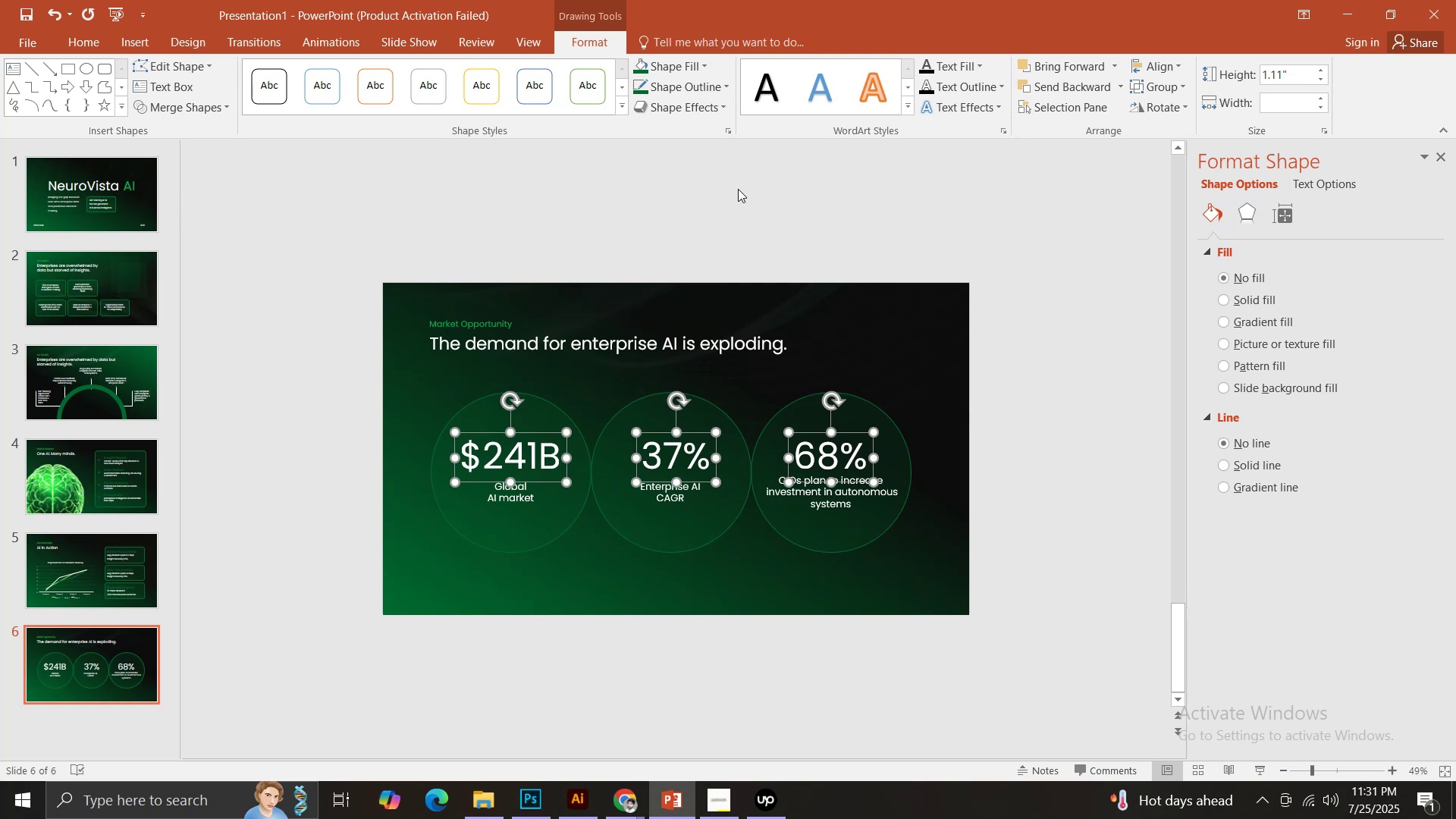 
key(ArrowDown)
 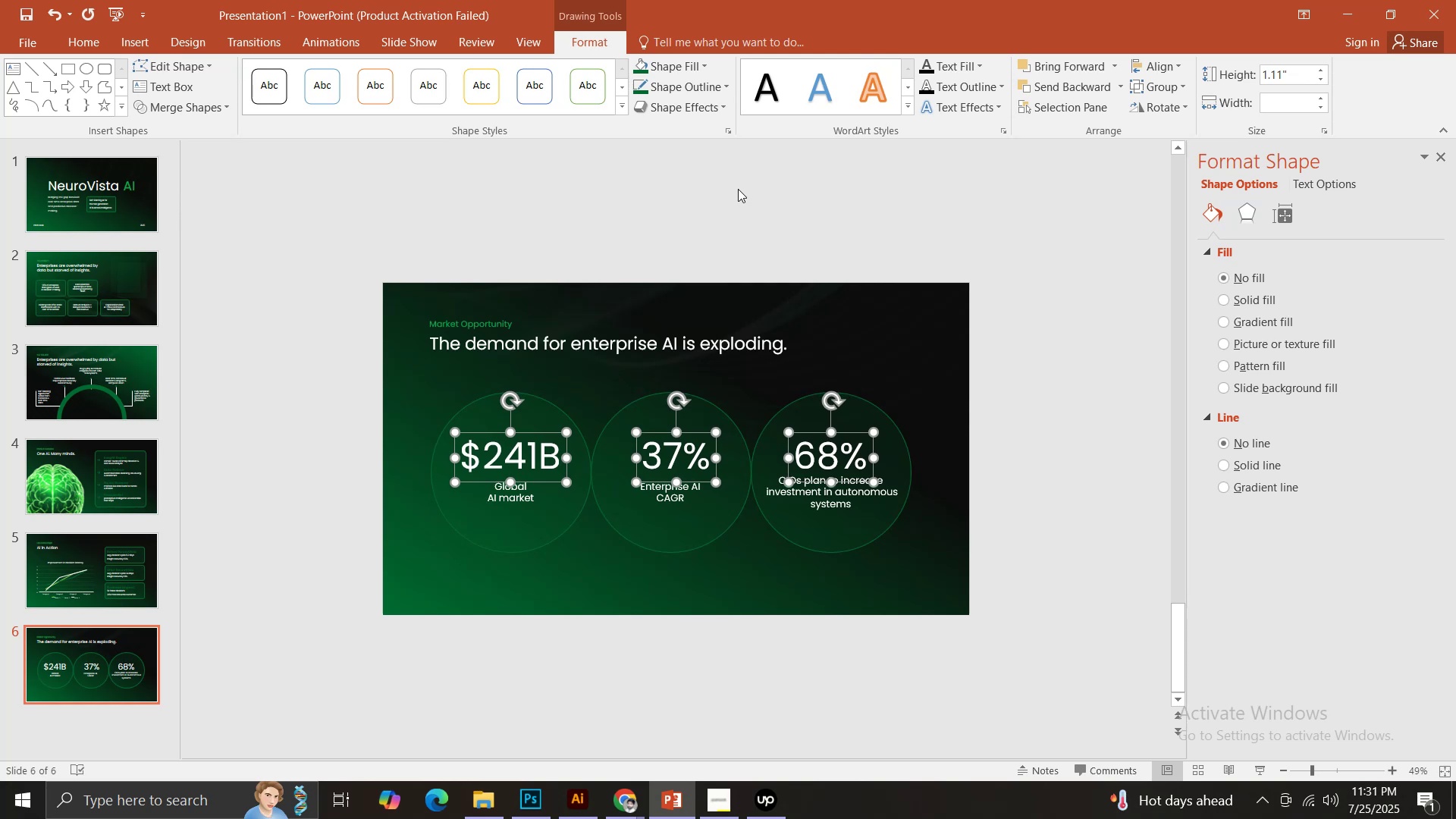 
key(ArrowDown)
 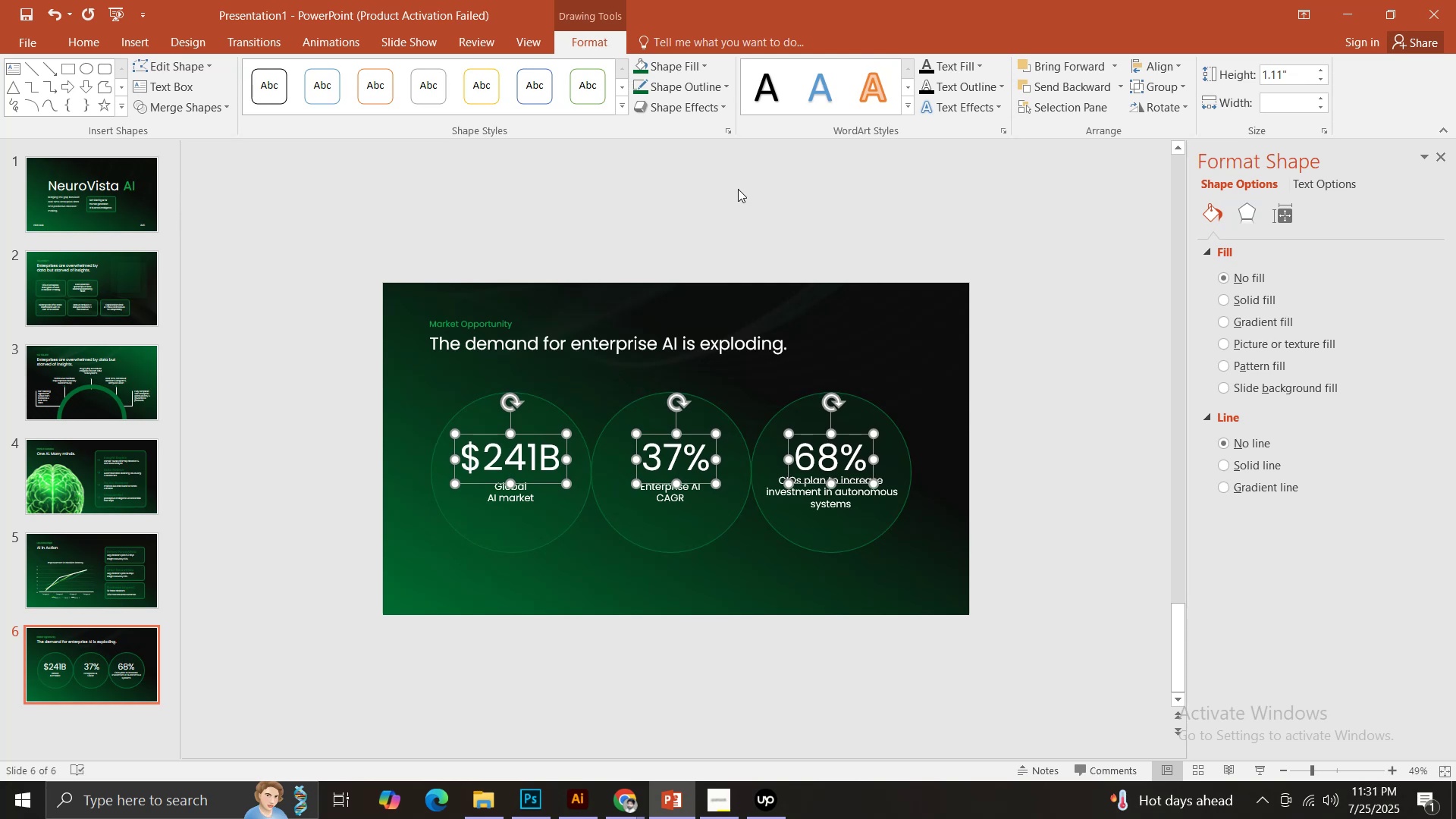 
key(ArrowDown)
 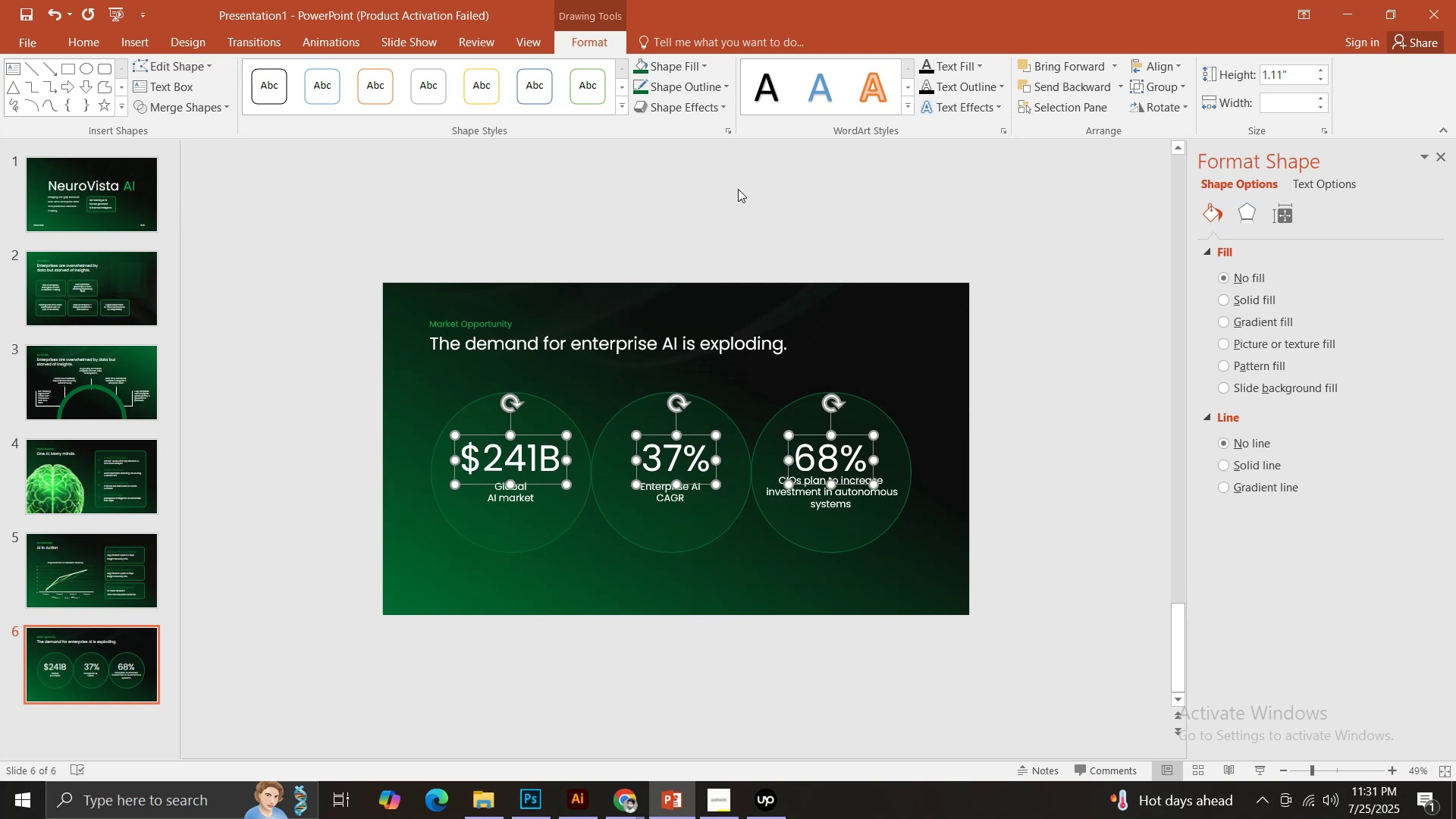 
key(ArrowDown)
 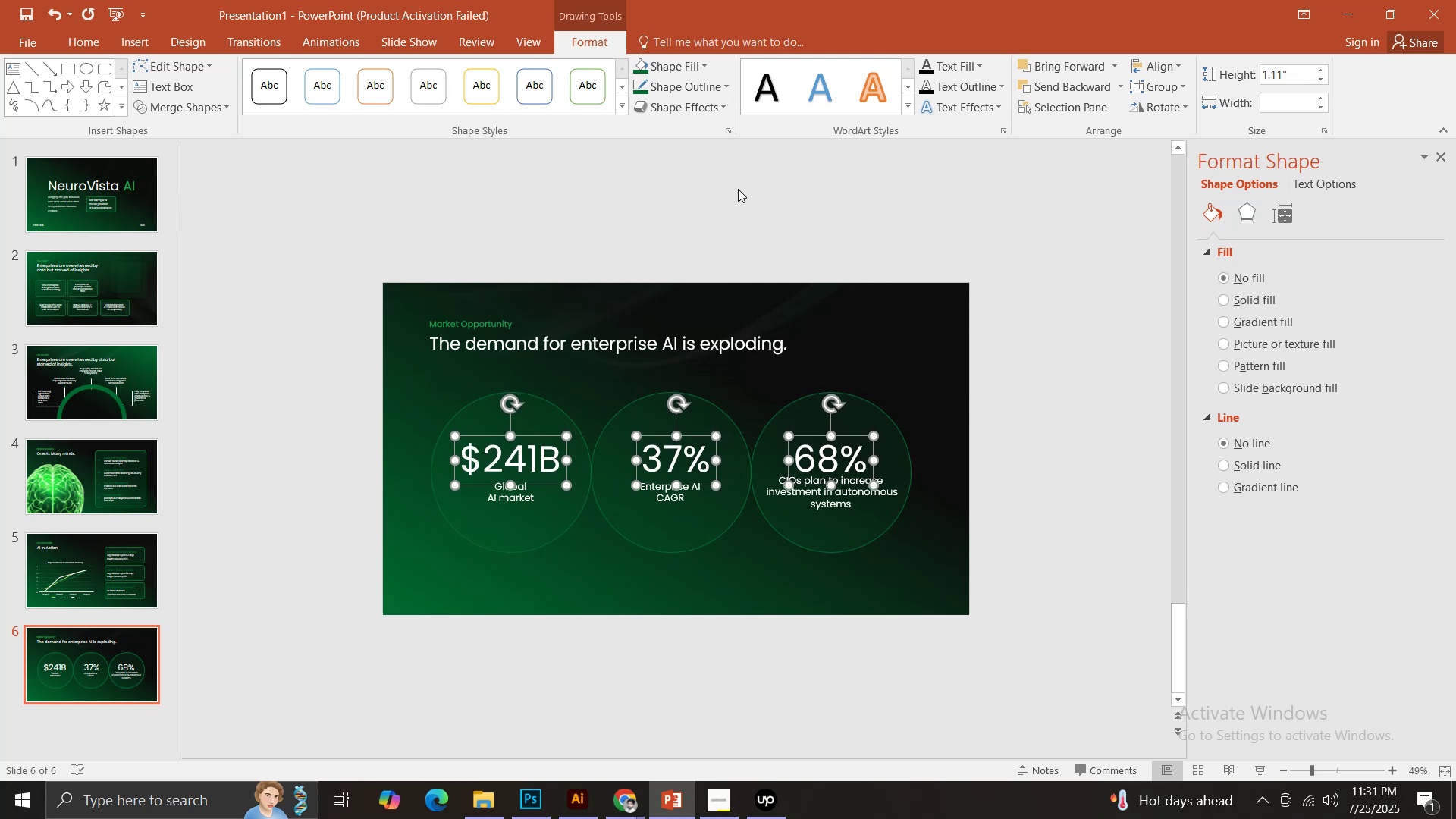 
left_click([738, 189])
 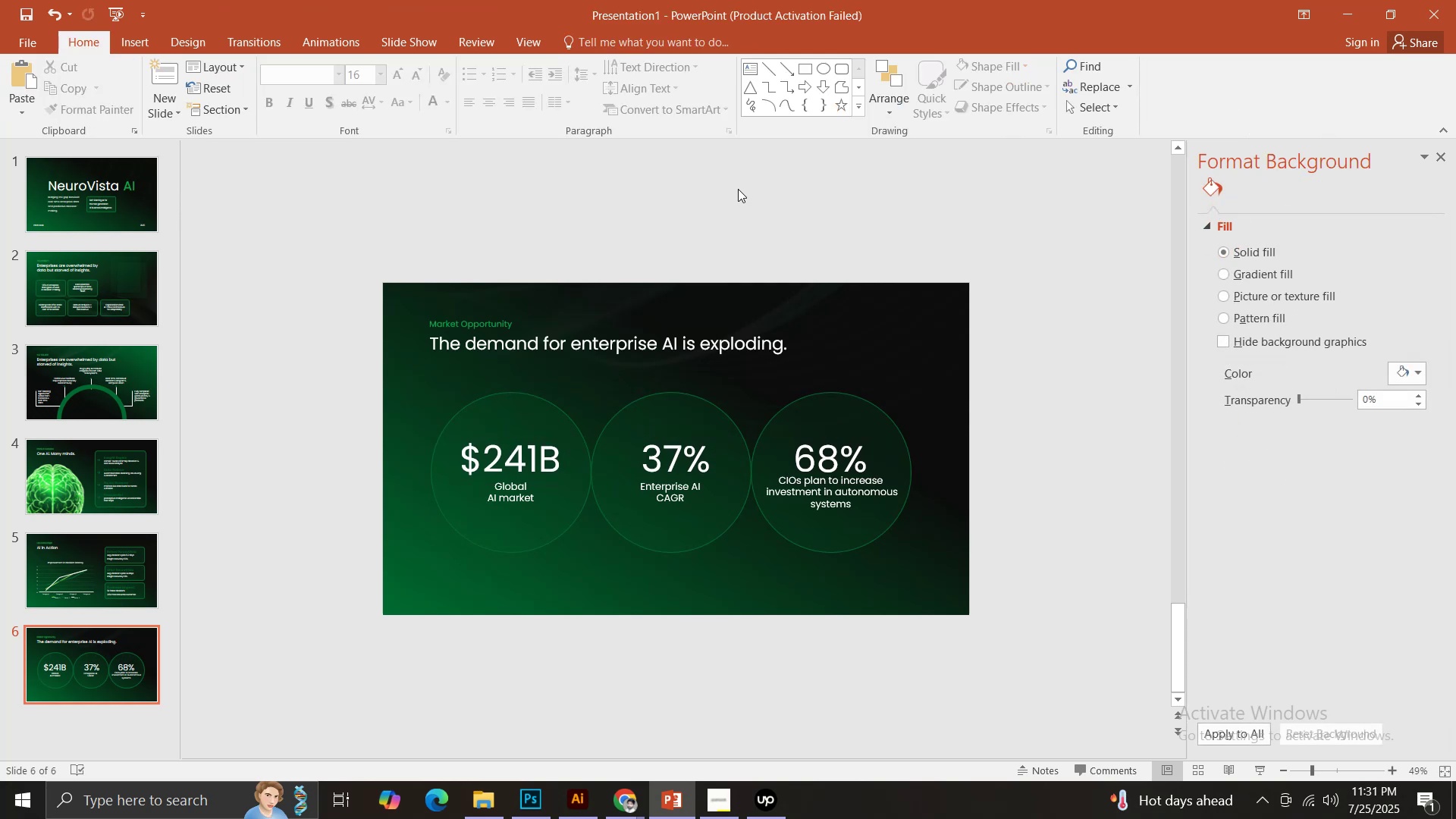 
wait(5.55)
 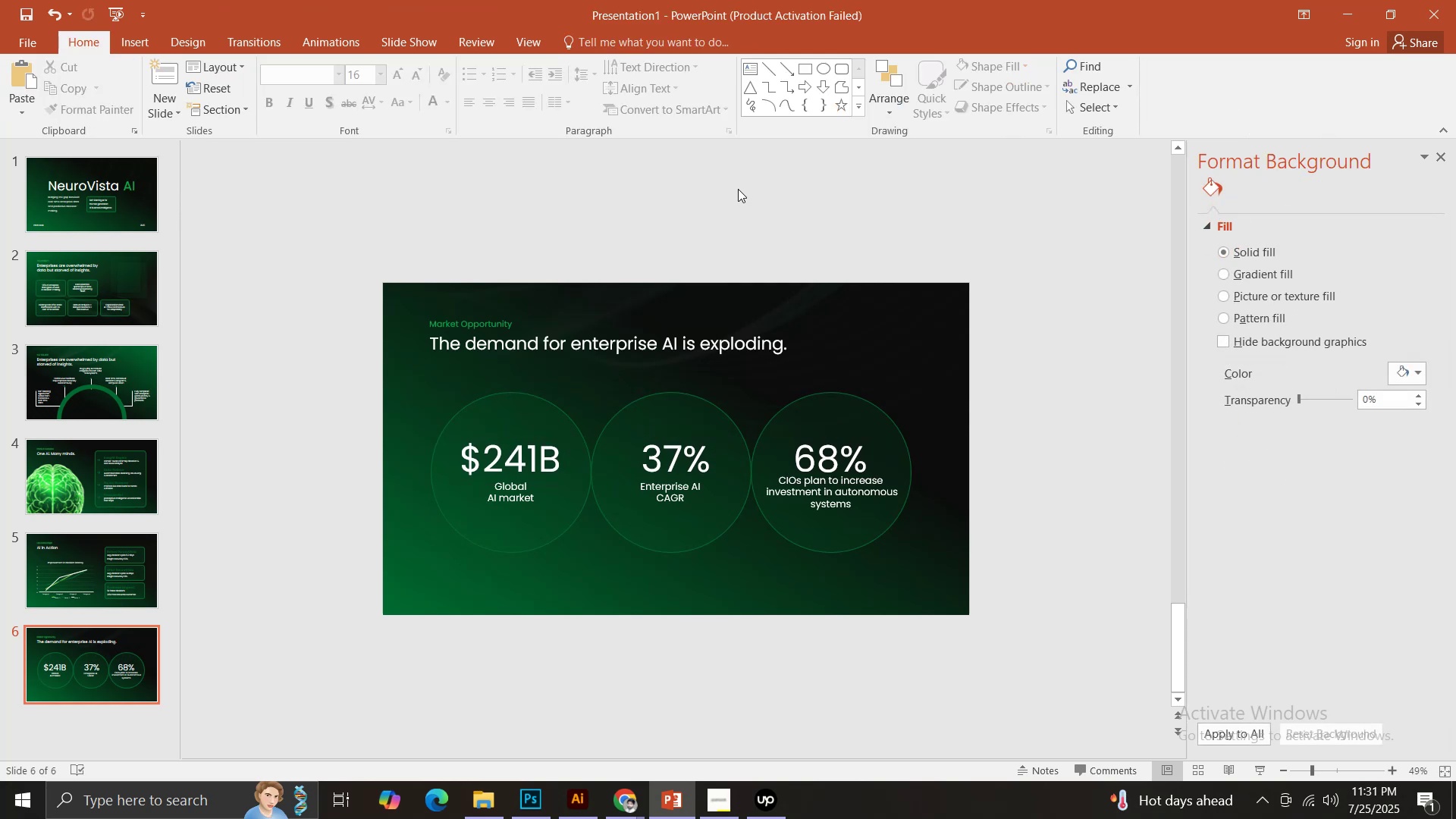 
key(Control+S)
 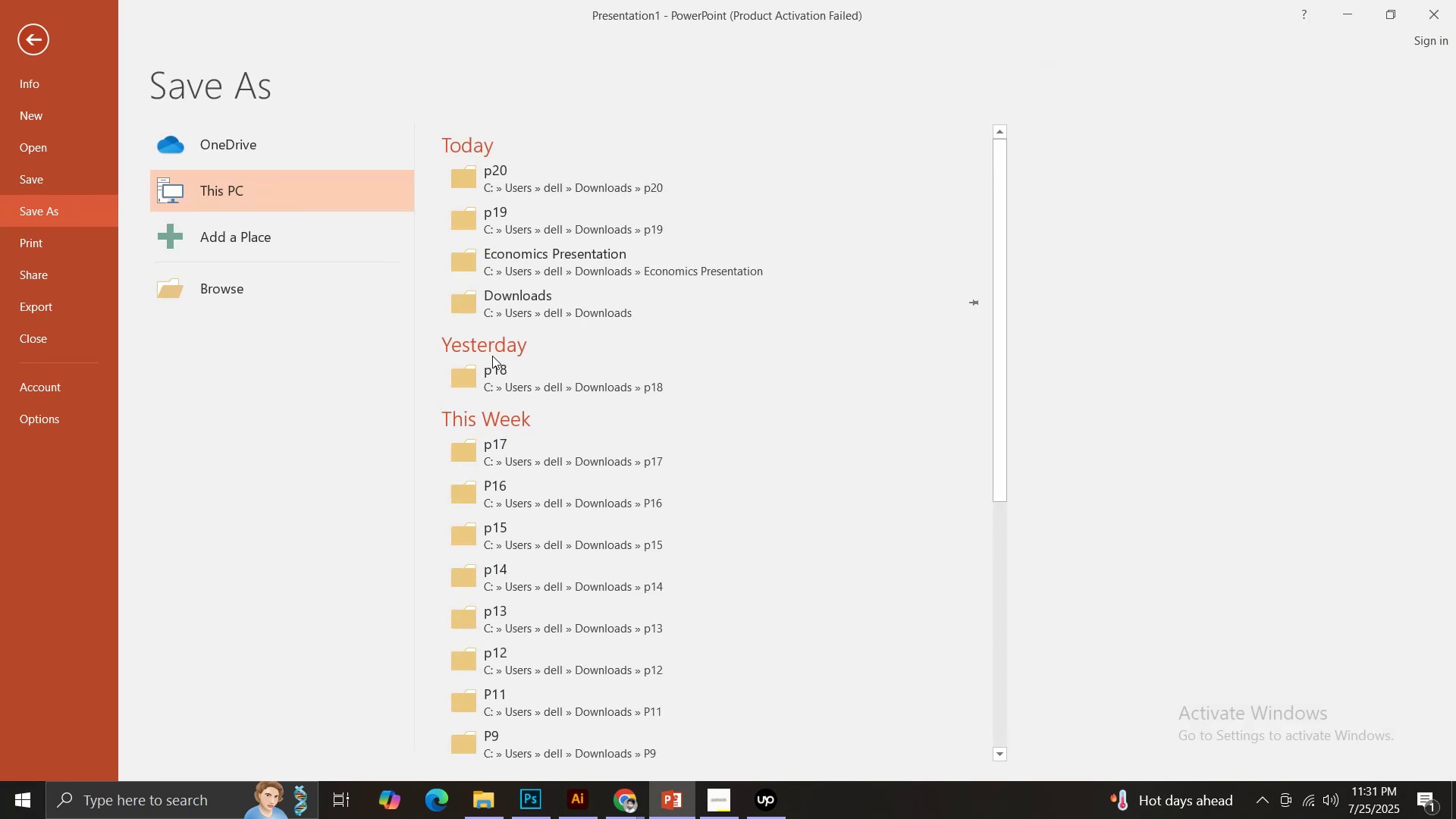 
left_click([236, 312])
 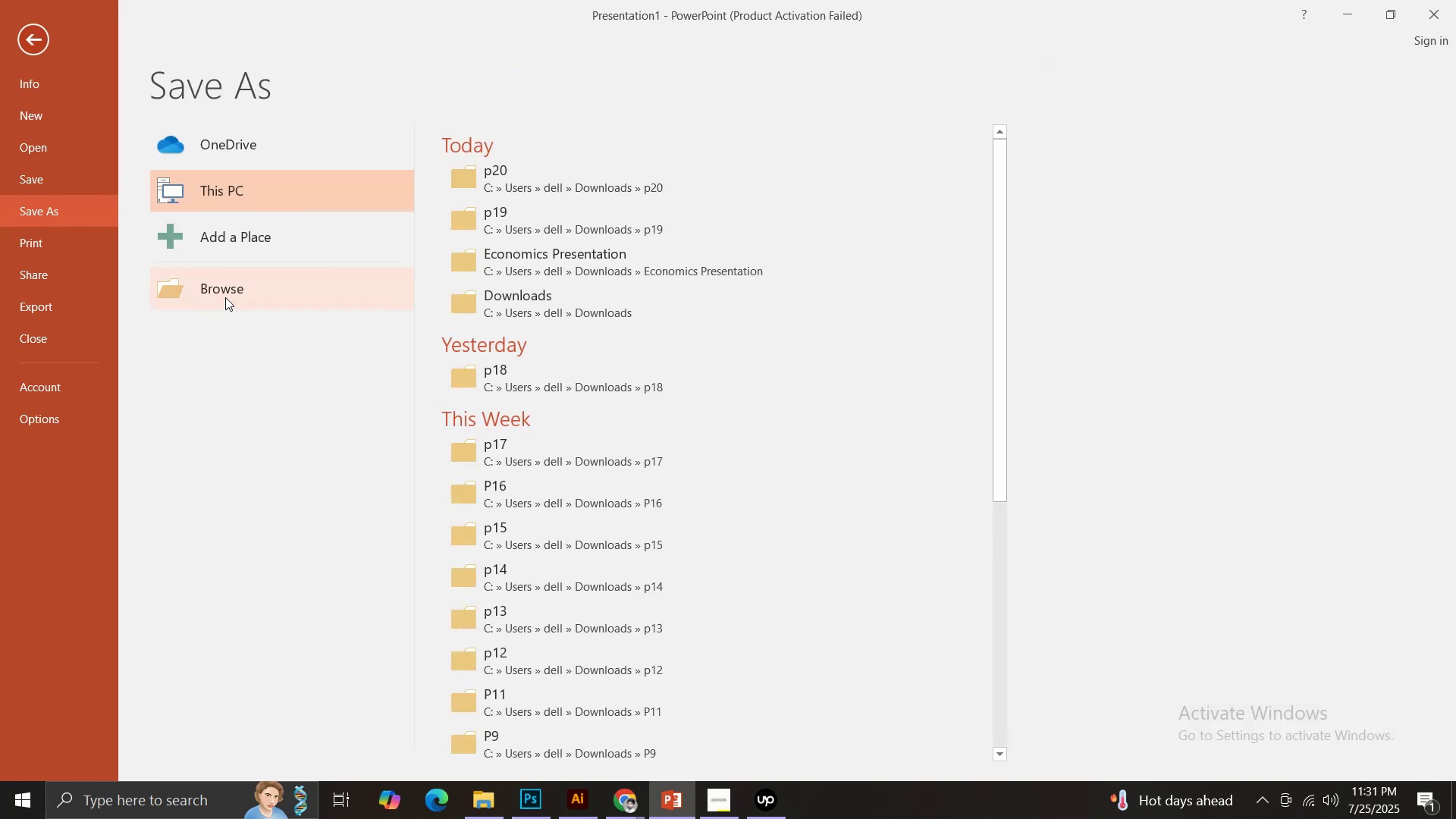 
left_click([224, 293])
 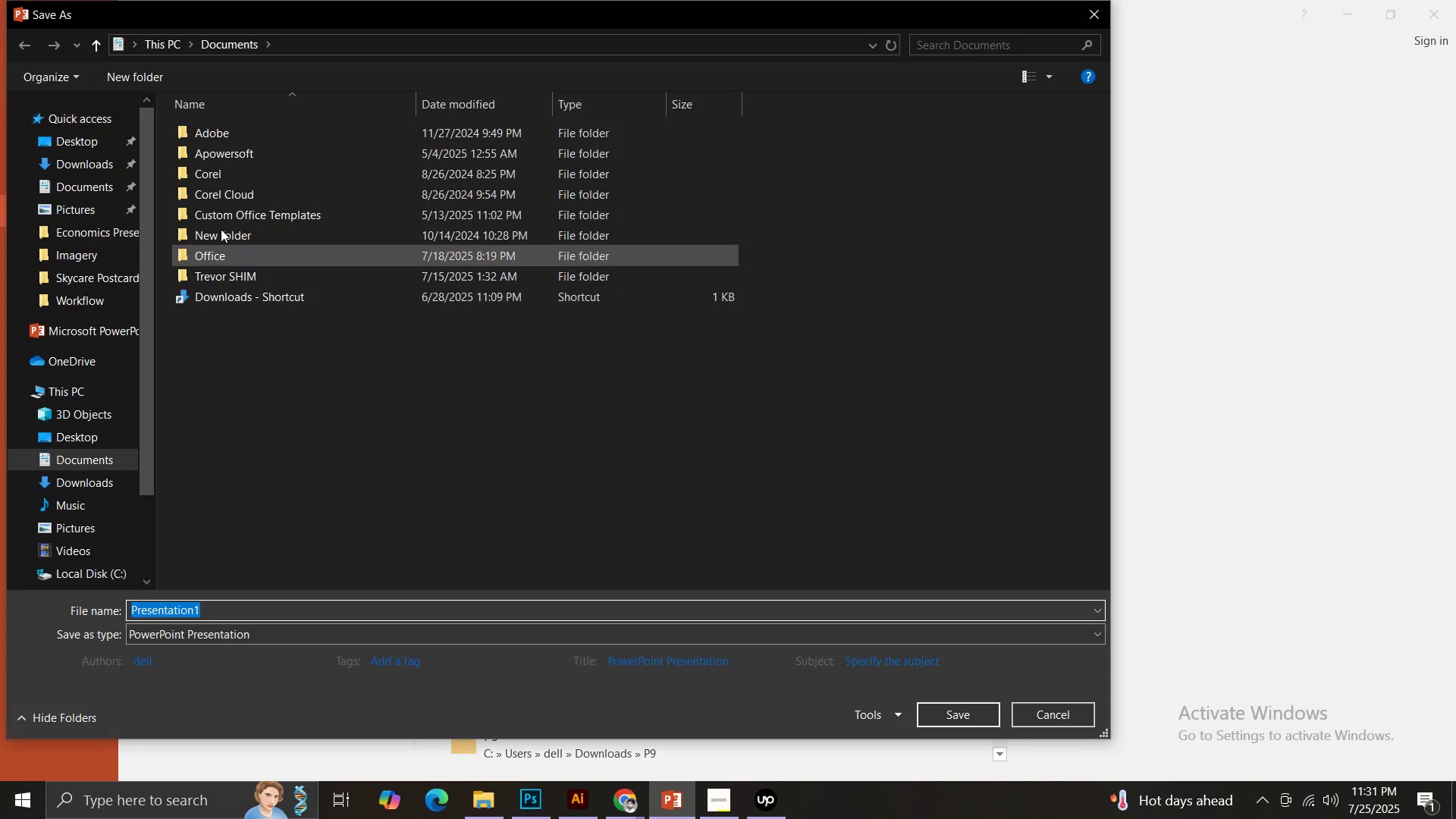 
left_click([71, 162])
 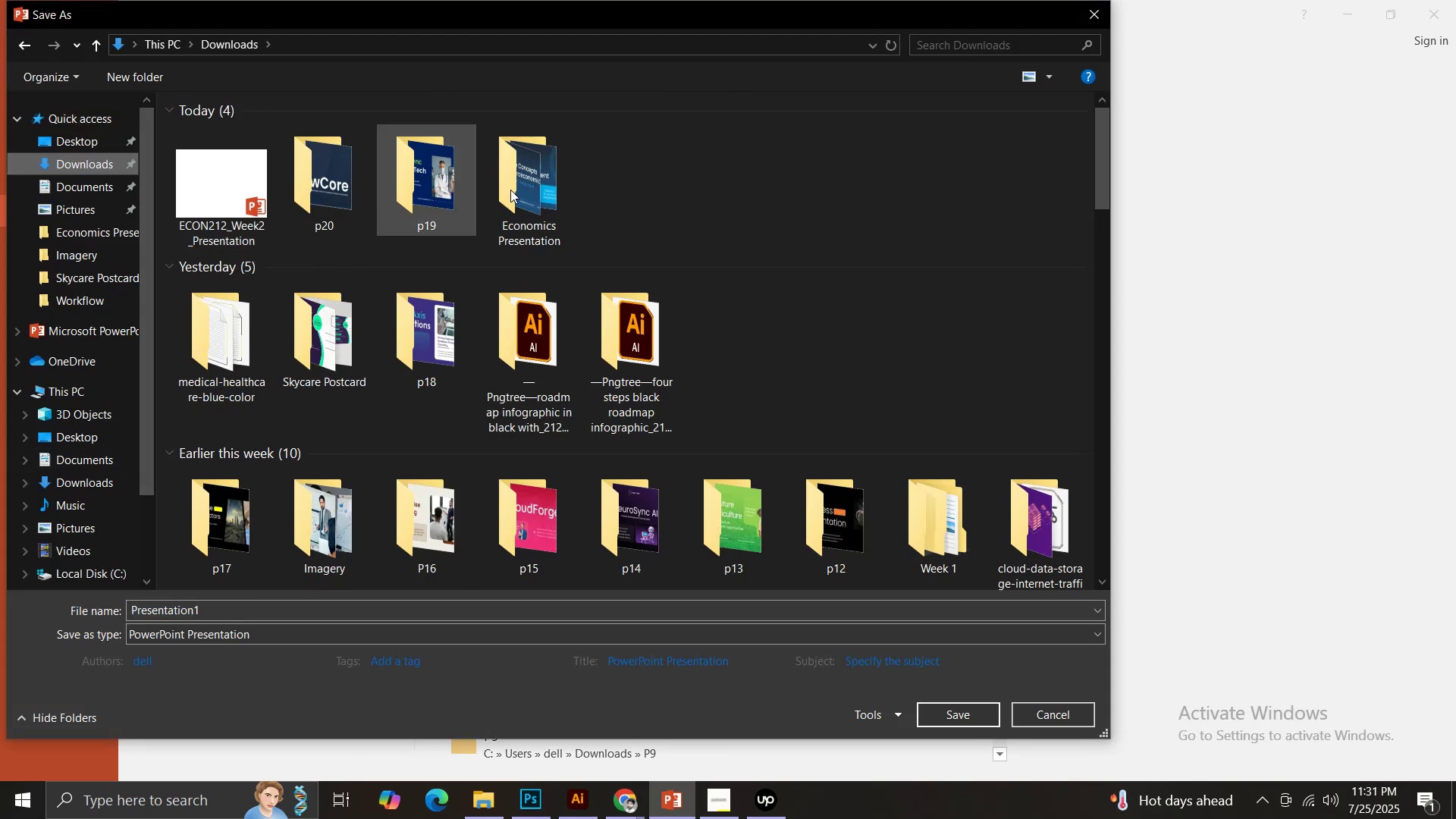 
right_click([714, 161])
 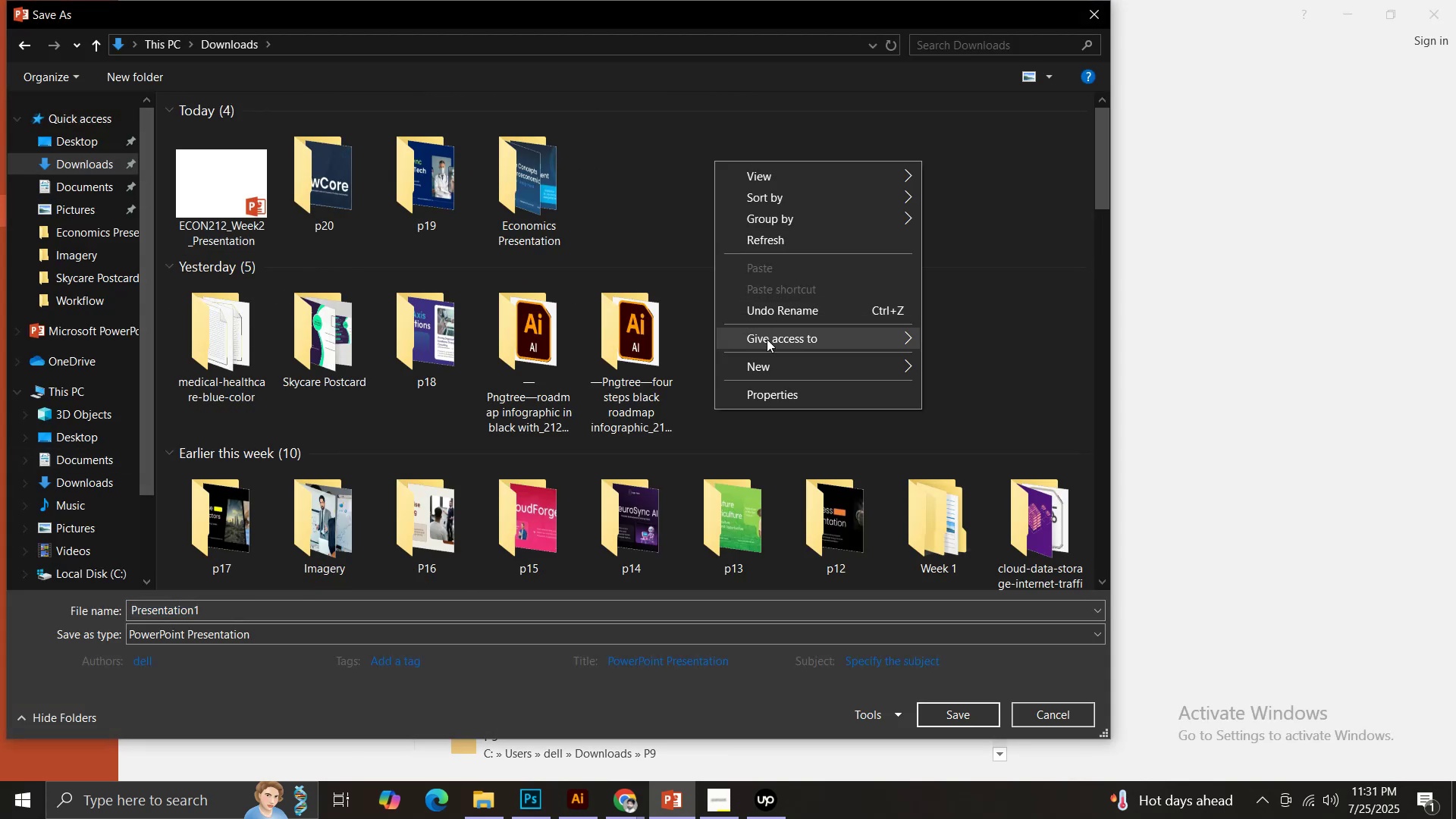 
left_click([780, 364])
 